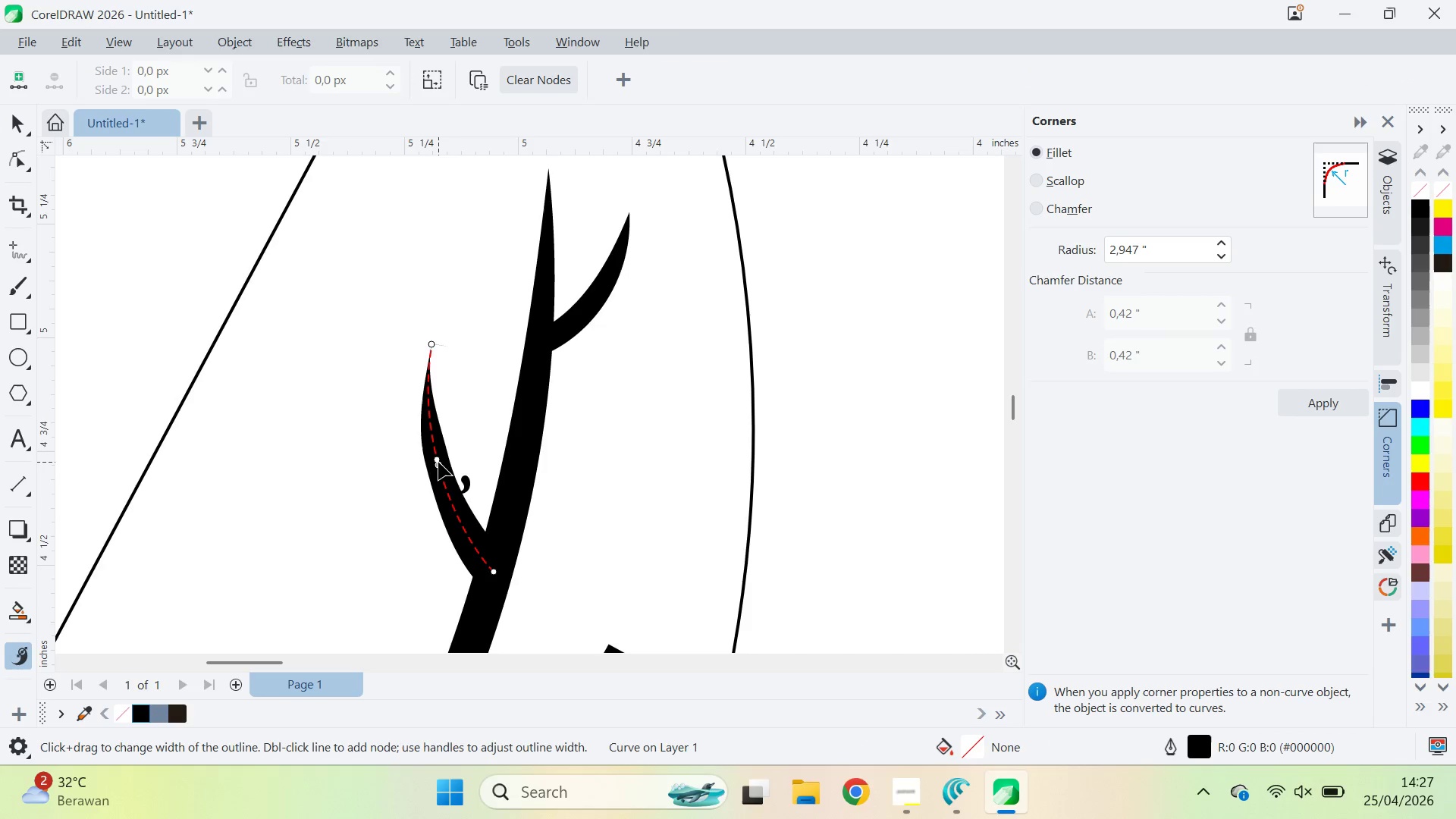 
triple_click([438, 462])
 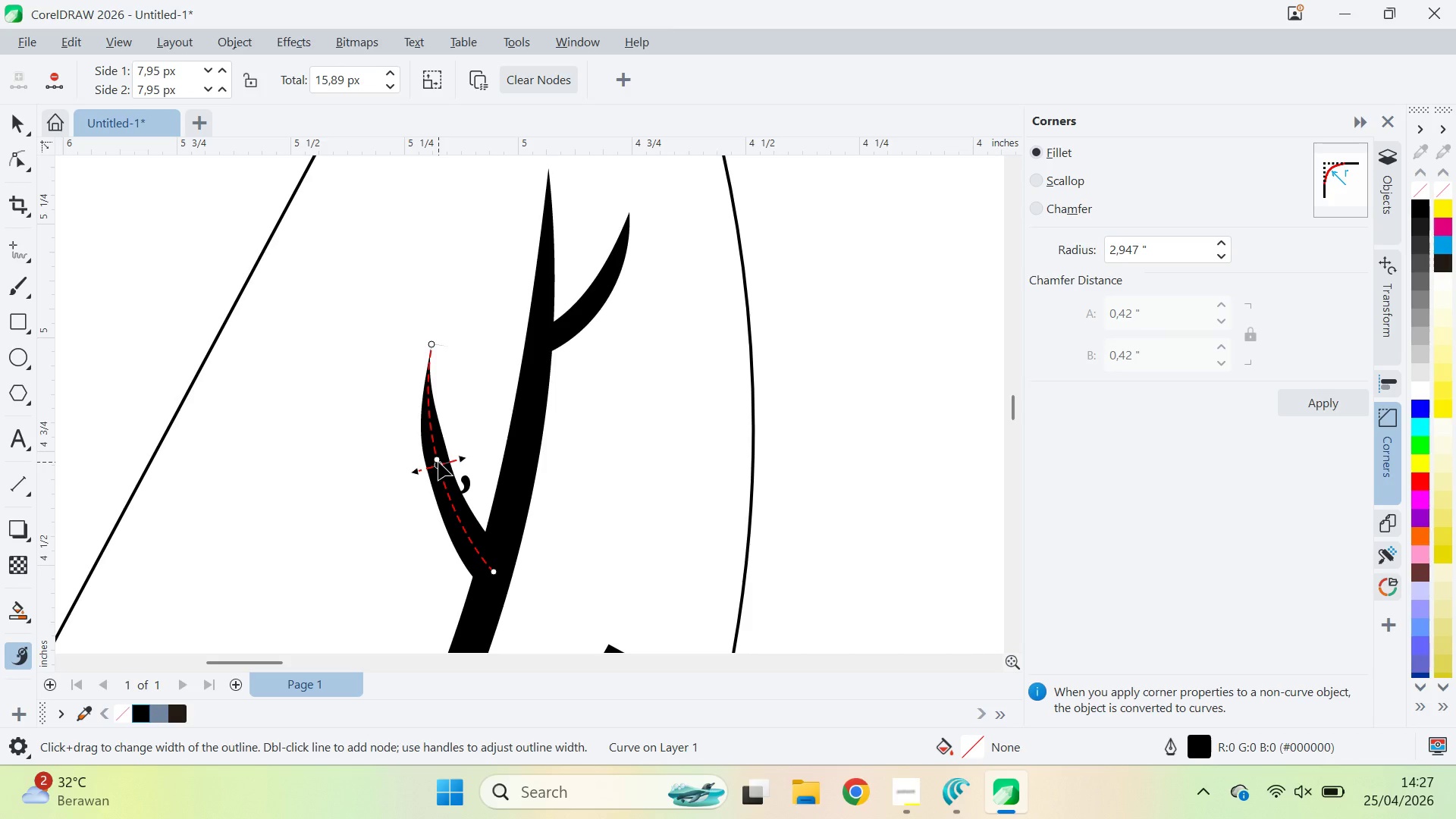 
double_click([438, 462])
 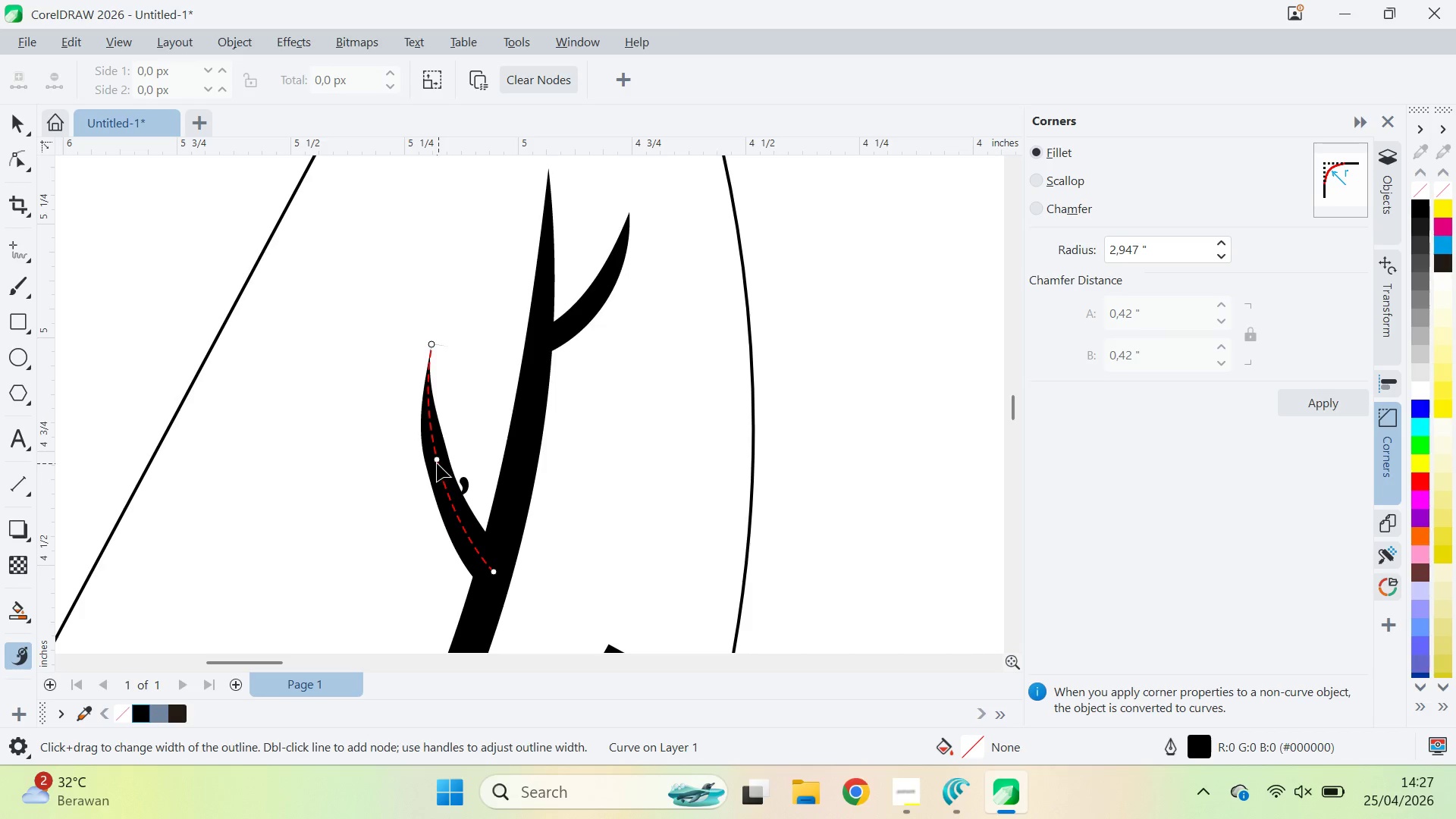 
triple_click([437, 463])
 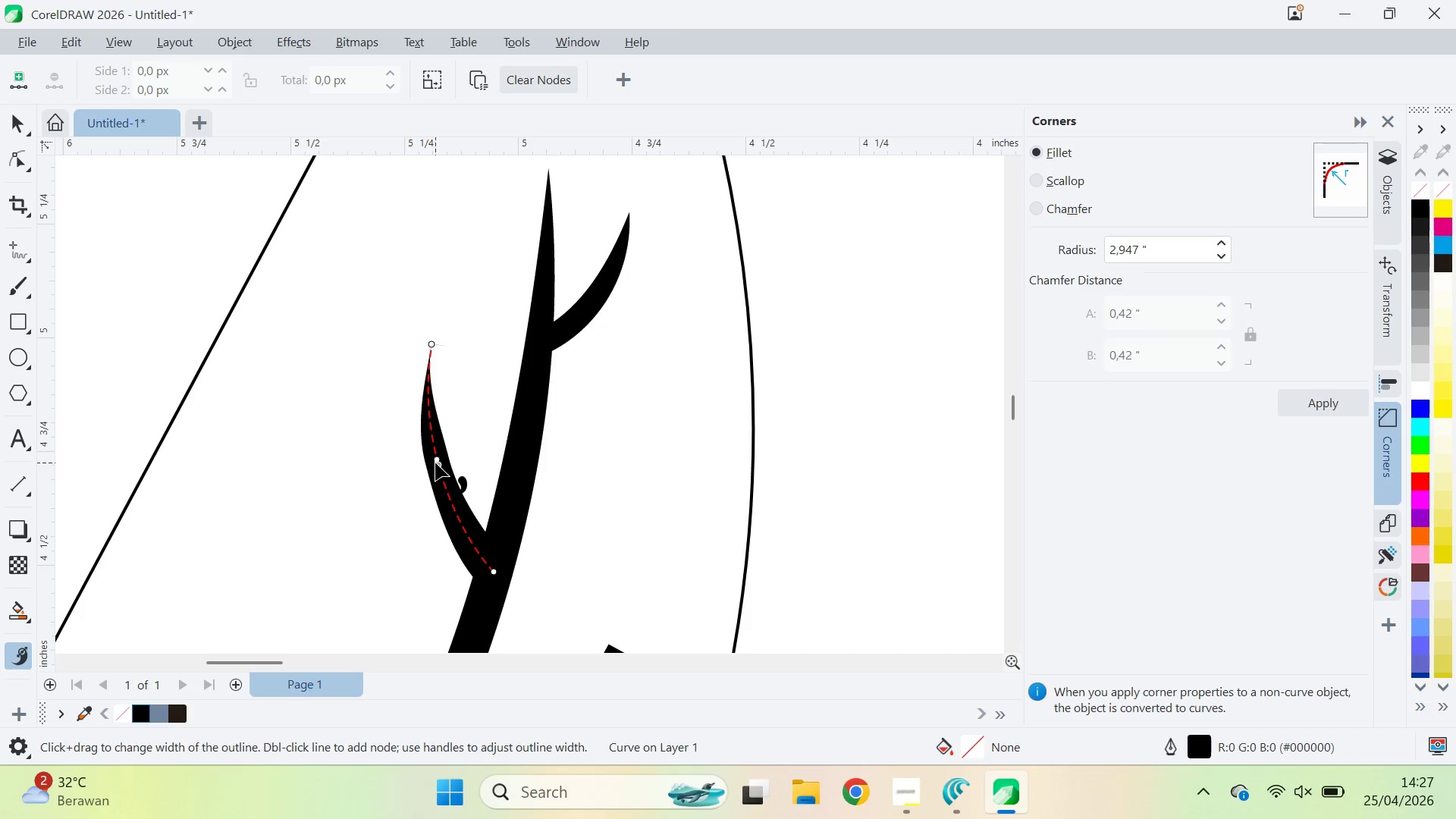 
triple_click([435, 462])
 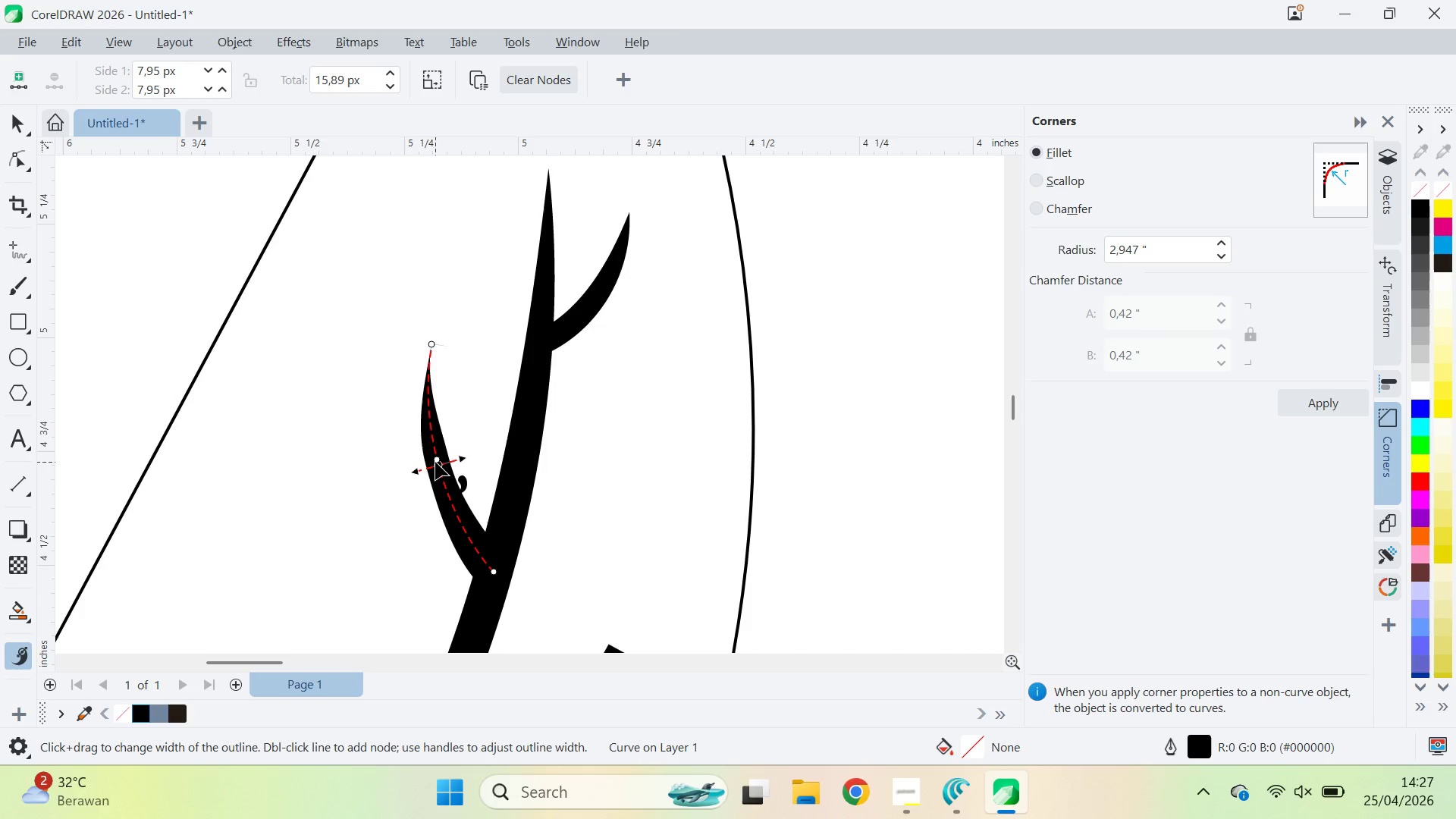 
triple_click([435, 462])
 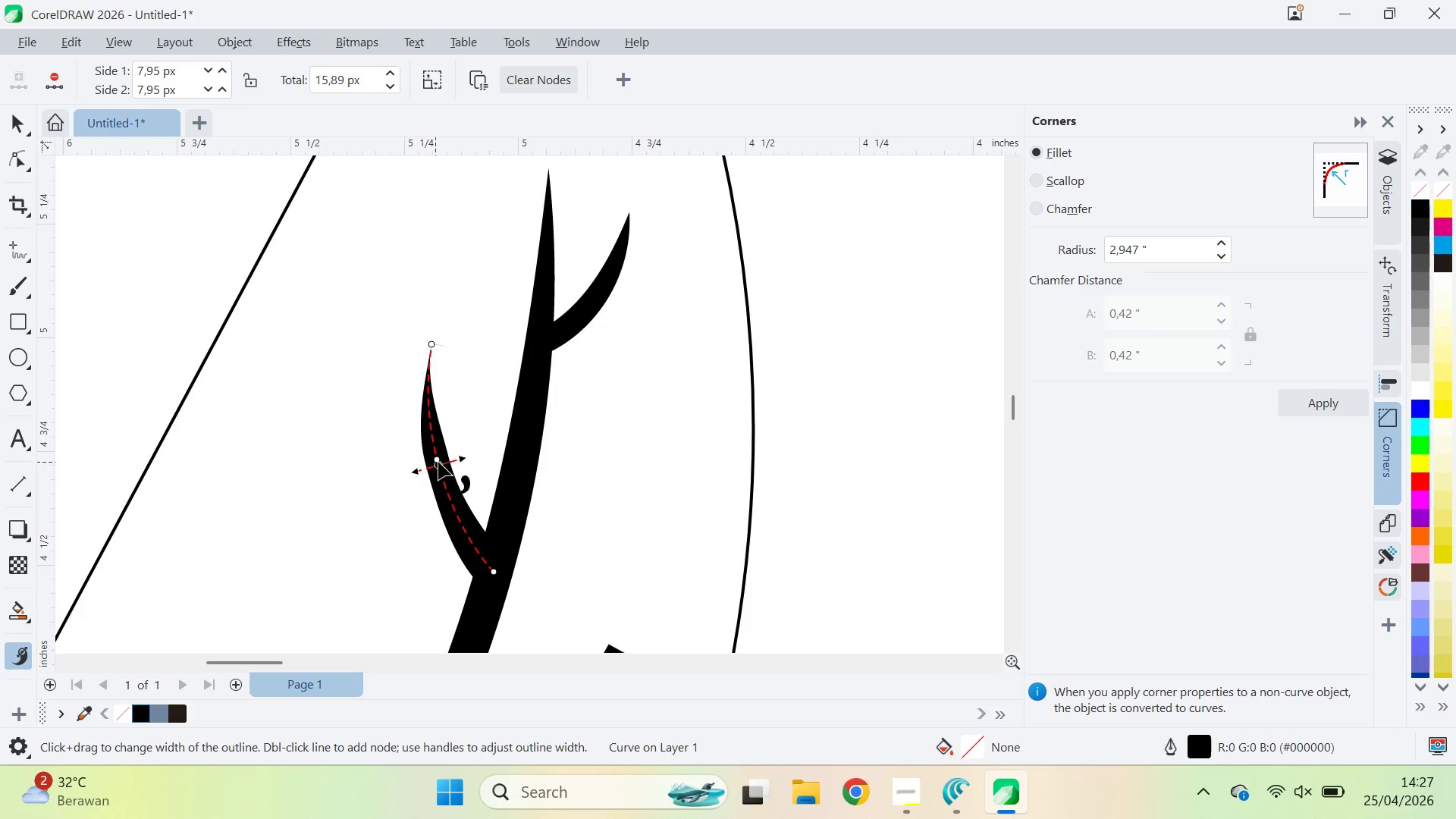 
triple_click([438, 462])
 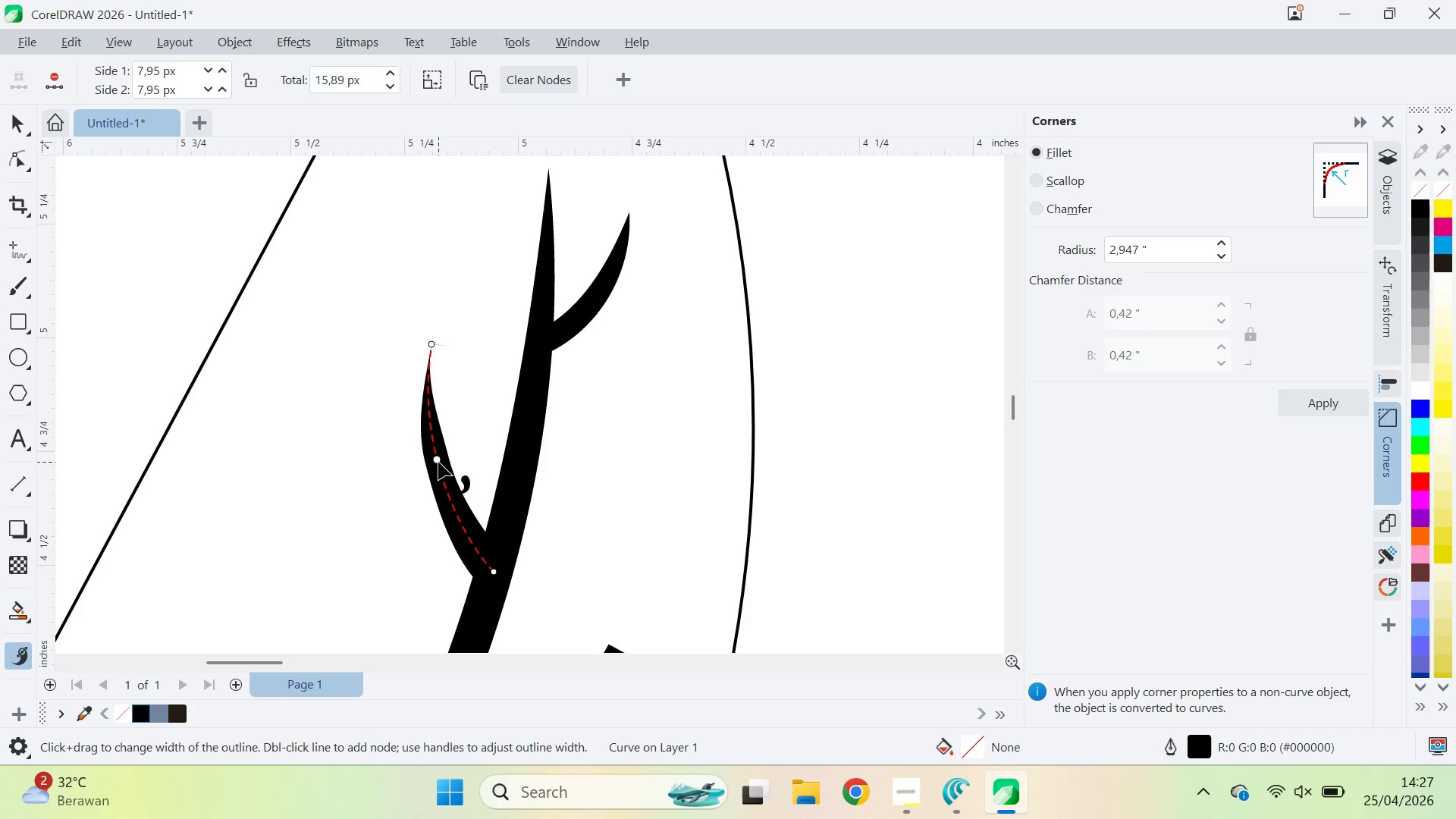 
triple_click([438, 462])
 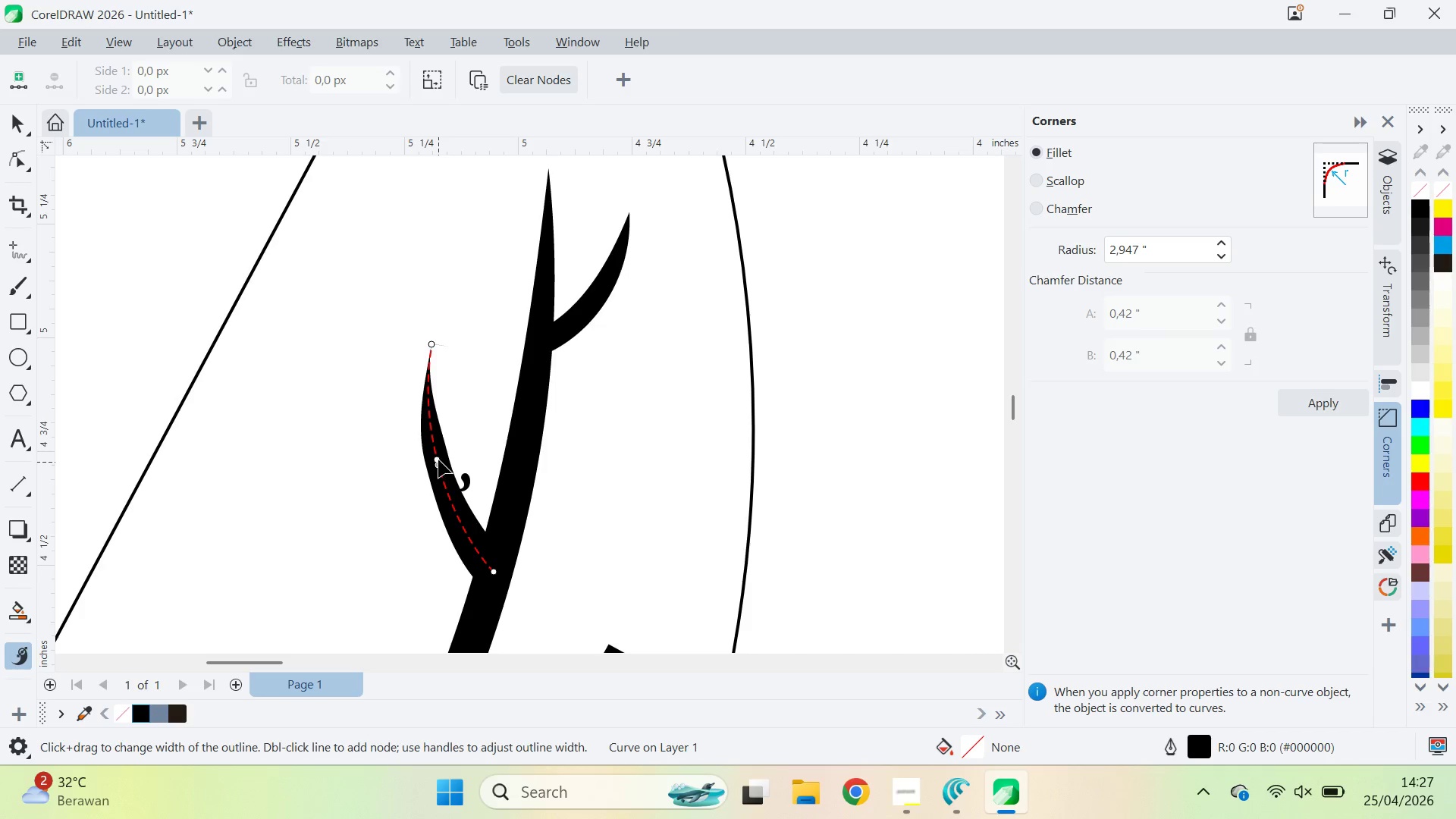 
triple_click([438, 459])
 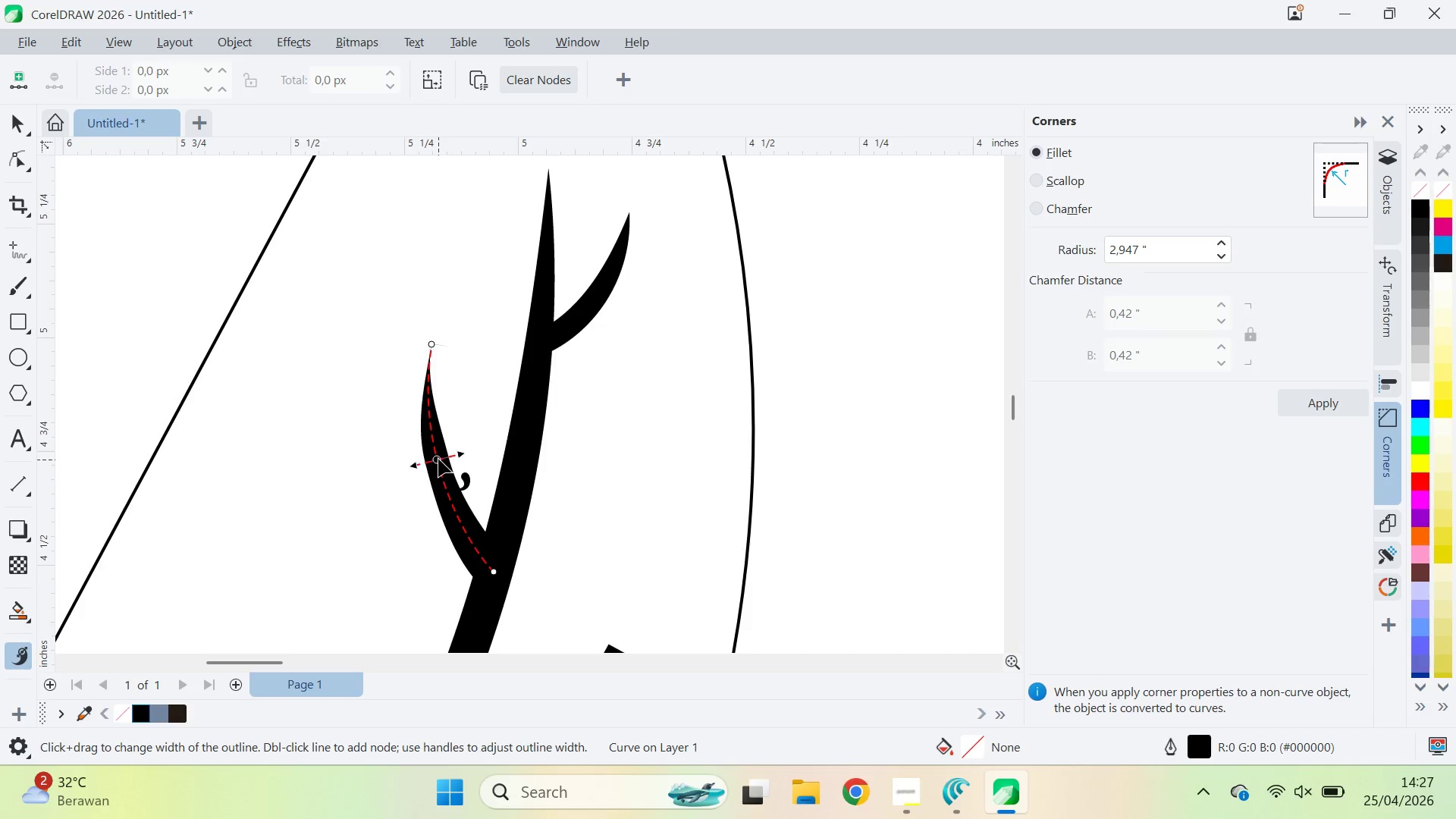 
triple_click([438, 459])
 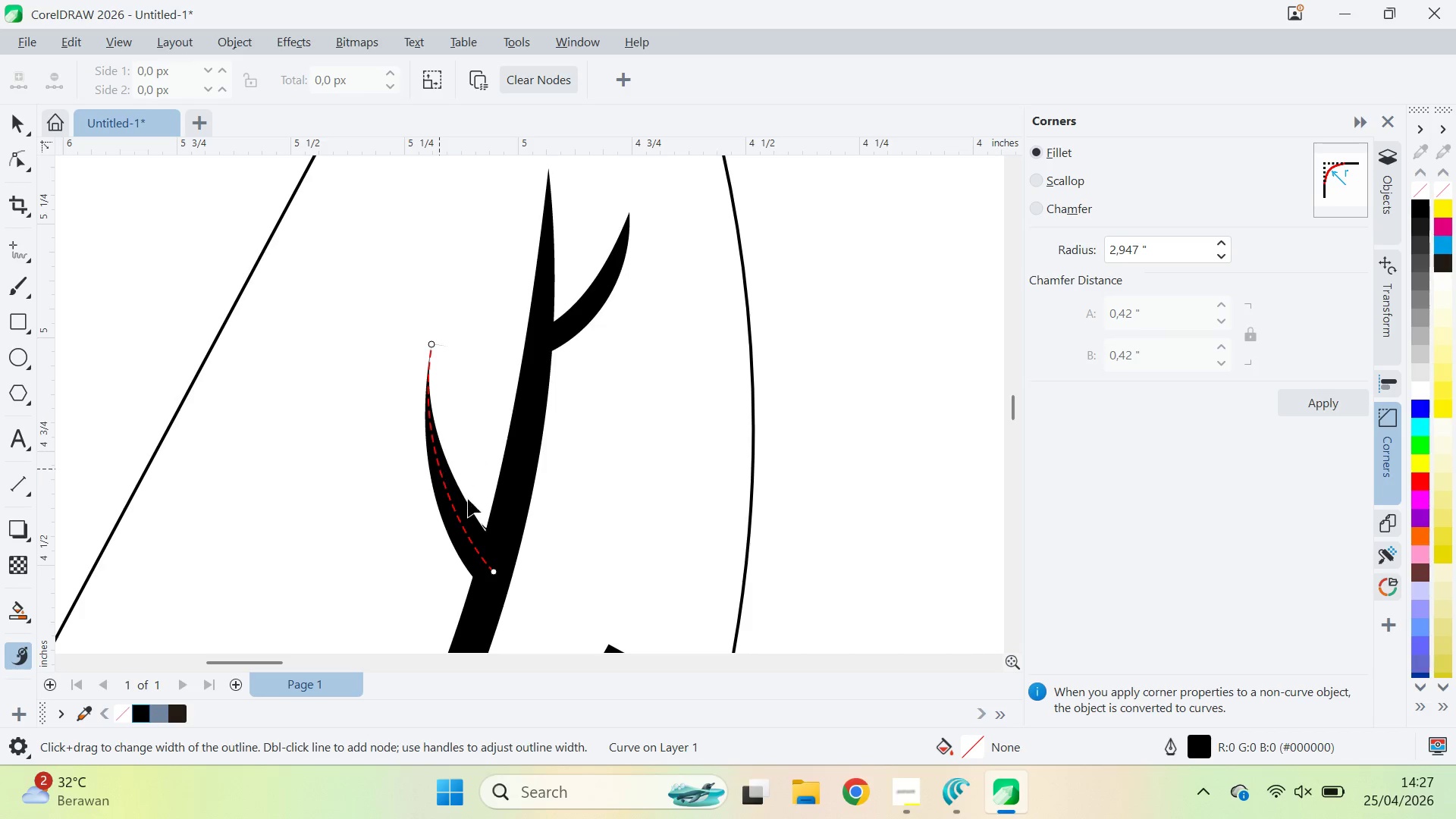 
key(Control+Z)
 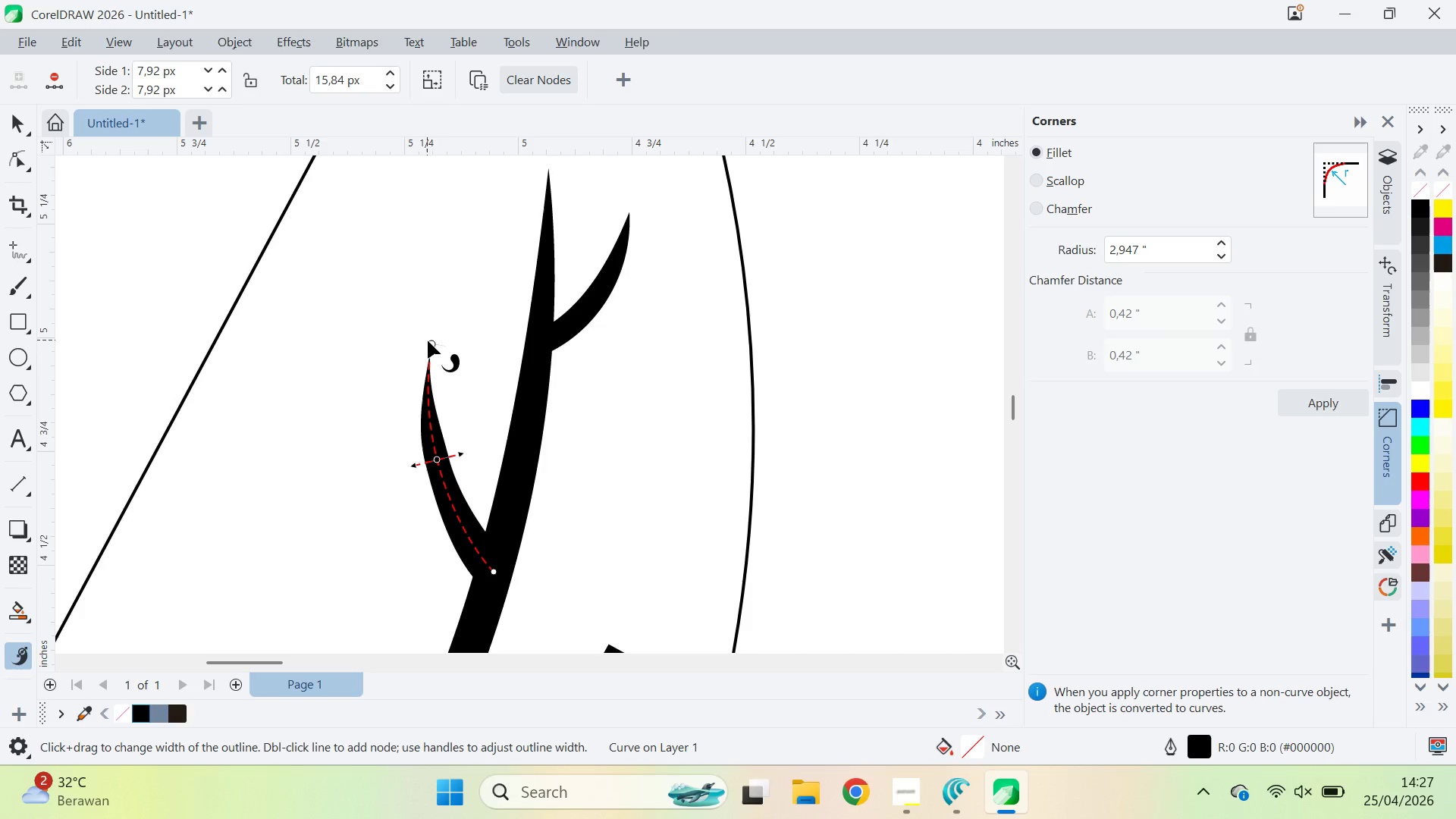 
left_click([435, 345])
 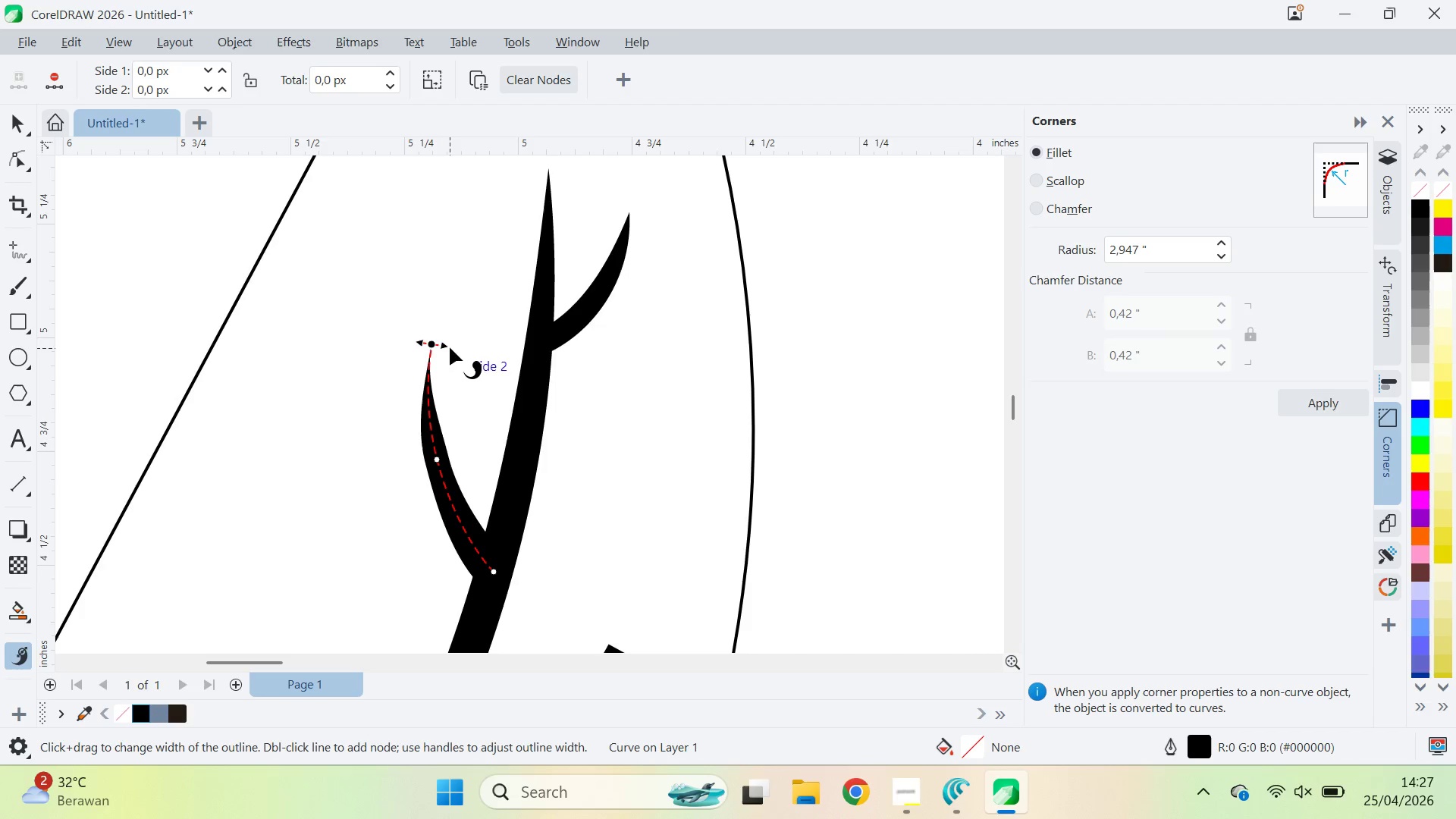 
left_click_drag(start_coordinate=[447, 343], to_coordinate=[445, 350])
 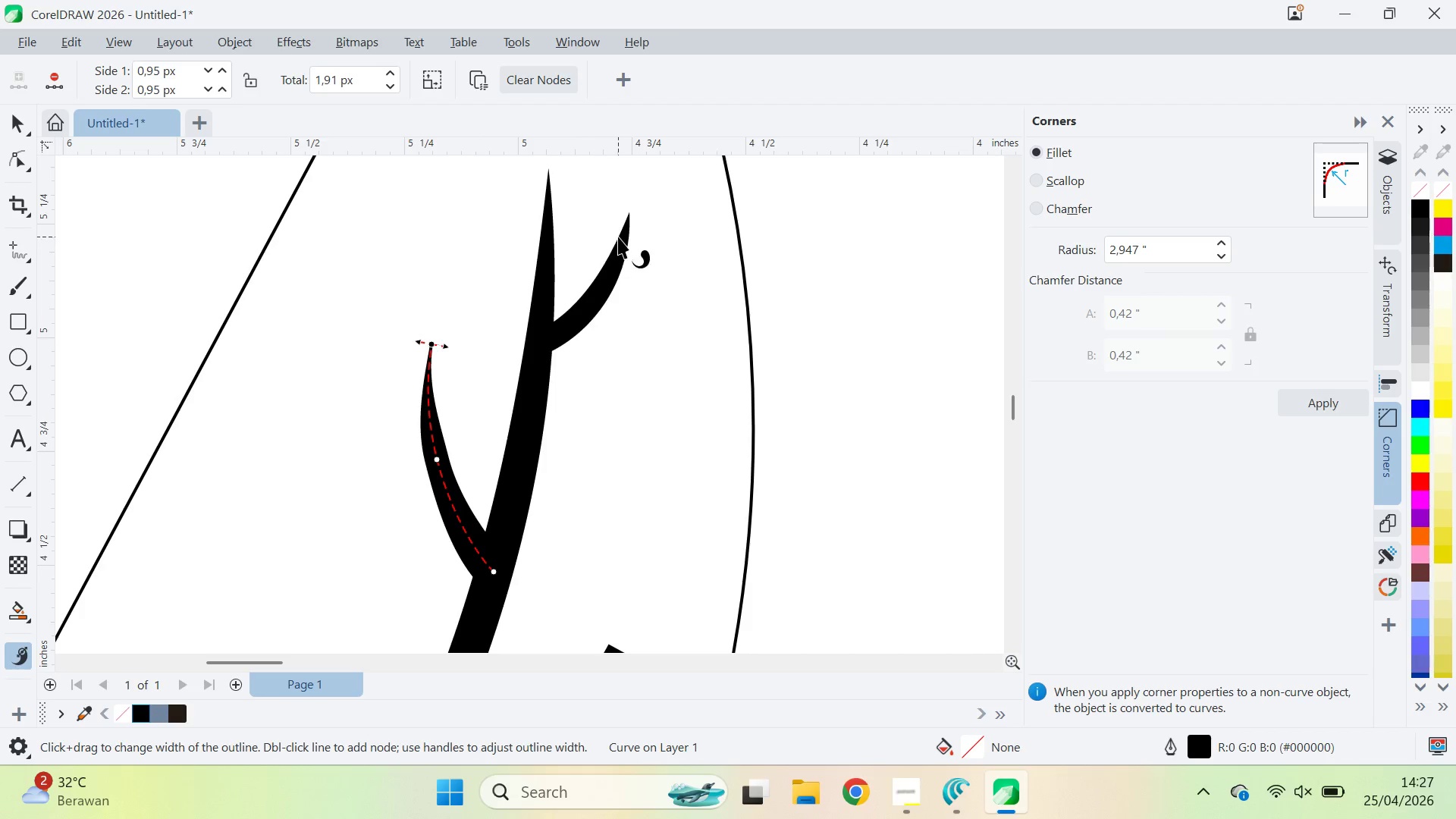 
left_click([618, 237])
 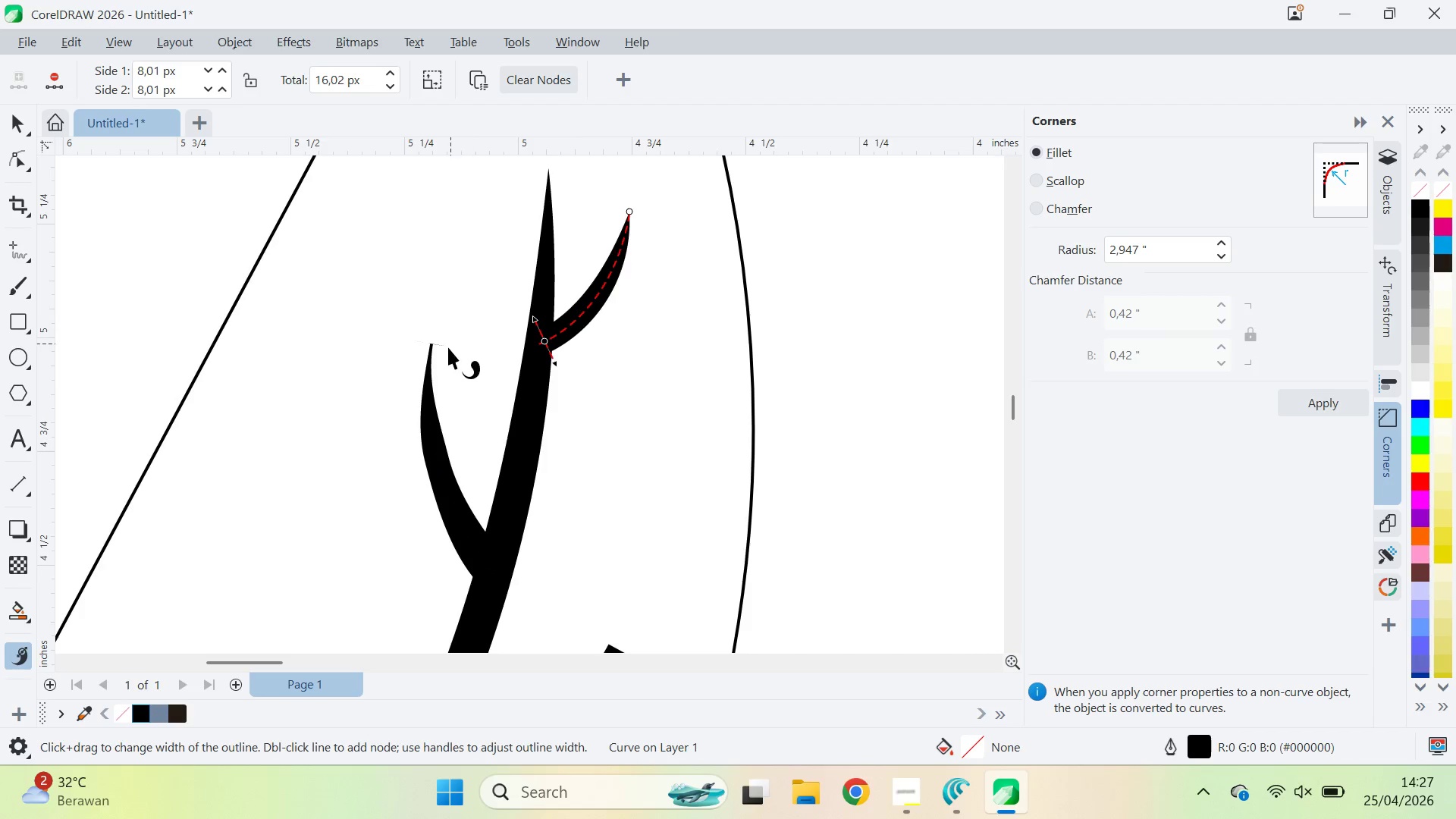 
left_click([425, 352])
 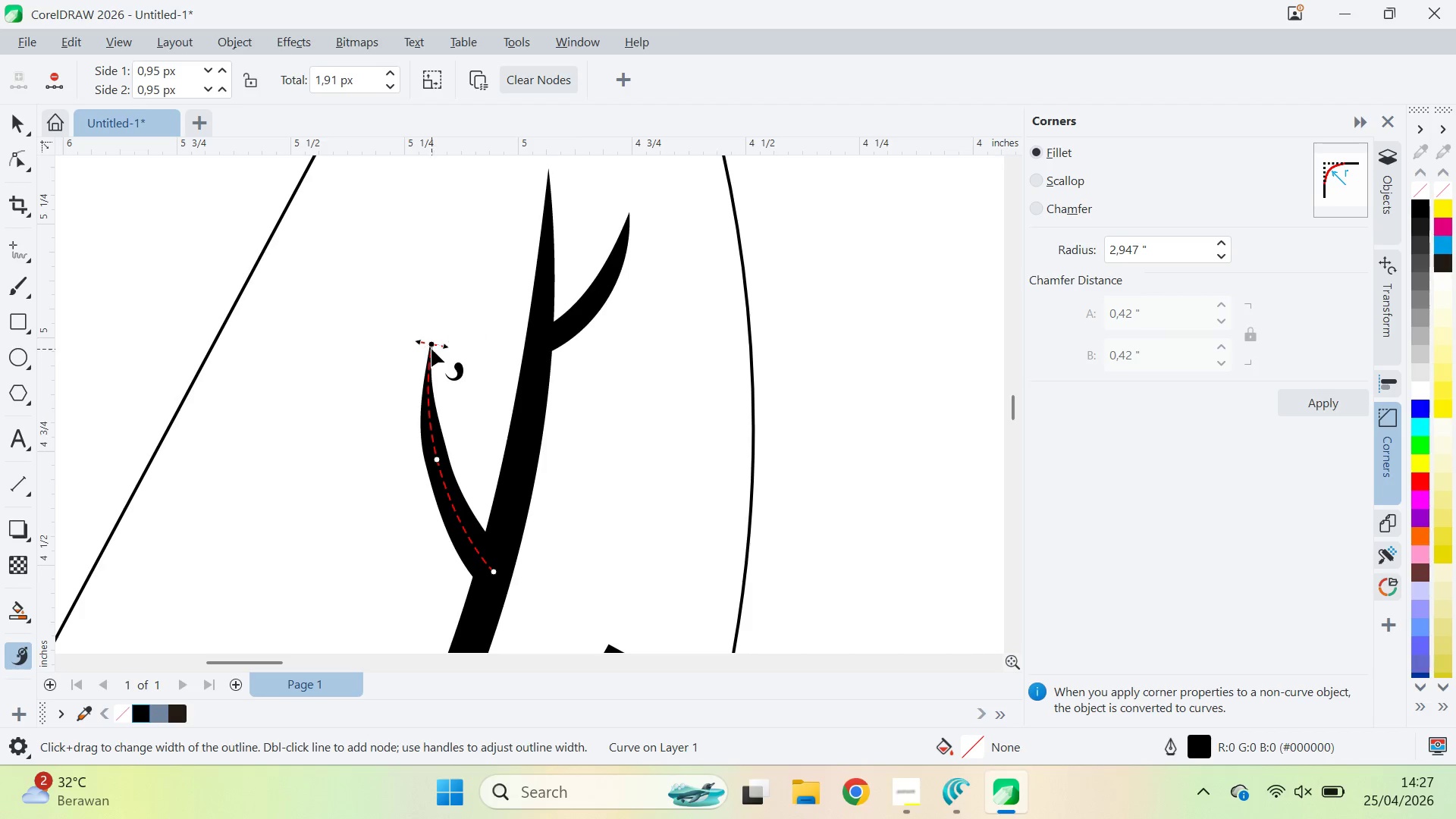 
left_click_drag(start_coordinate=[433, 339], to_coordinate=[449, 307])
 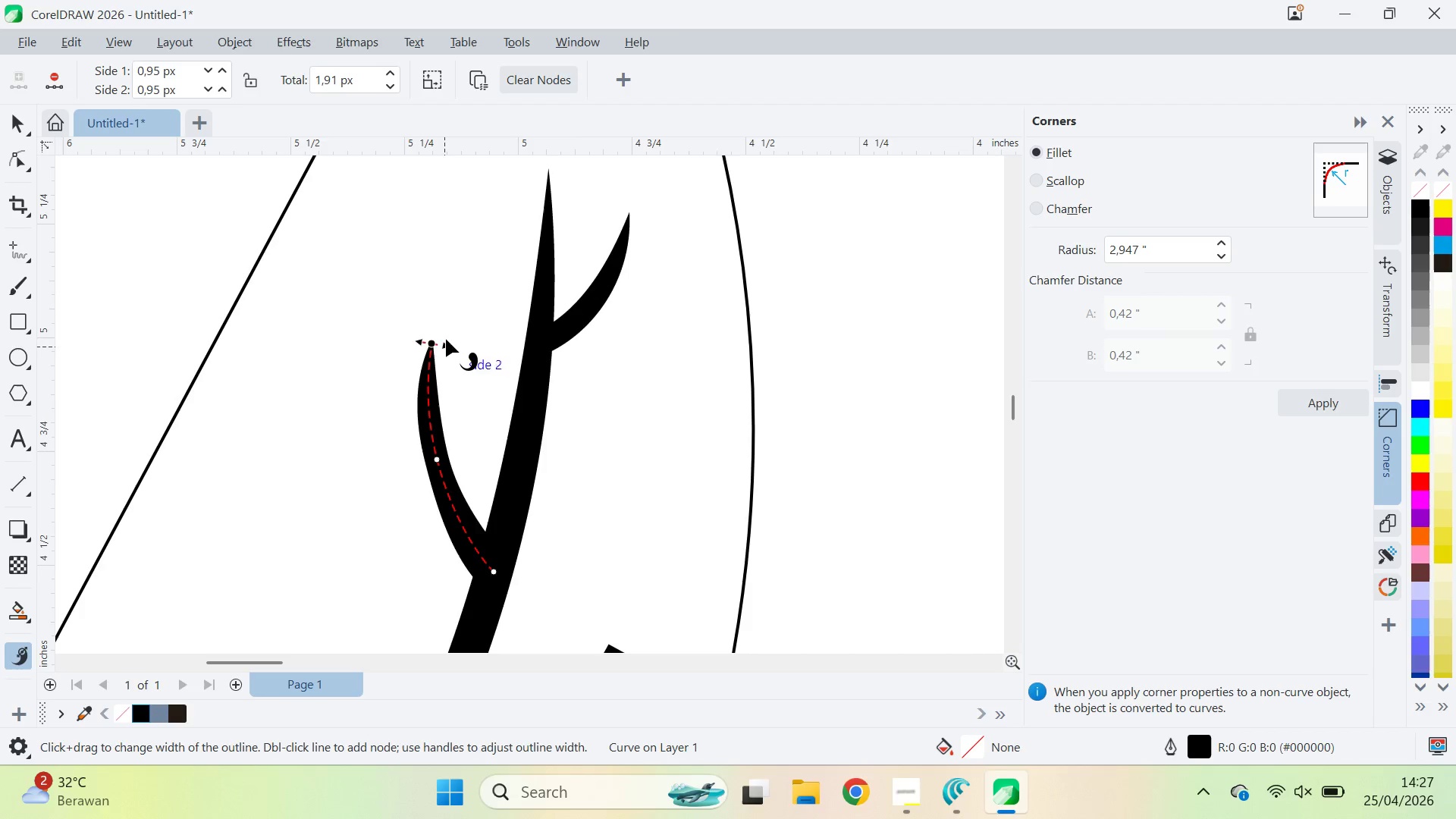 
left_click_drag(start_coordinate=[446, 339], to_coordinate=[450, 342])
 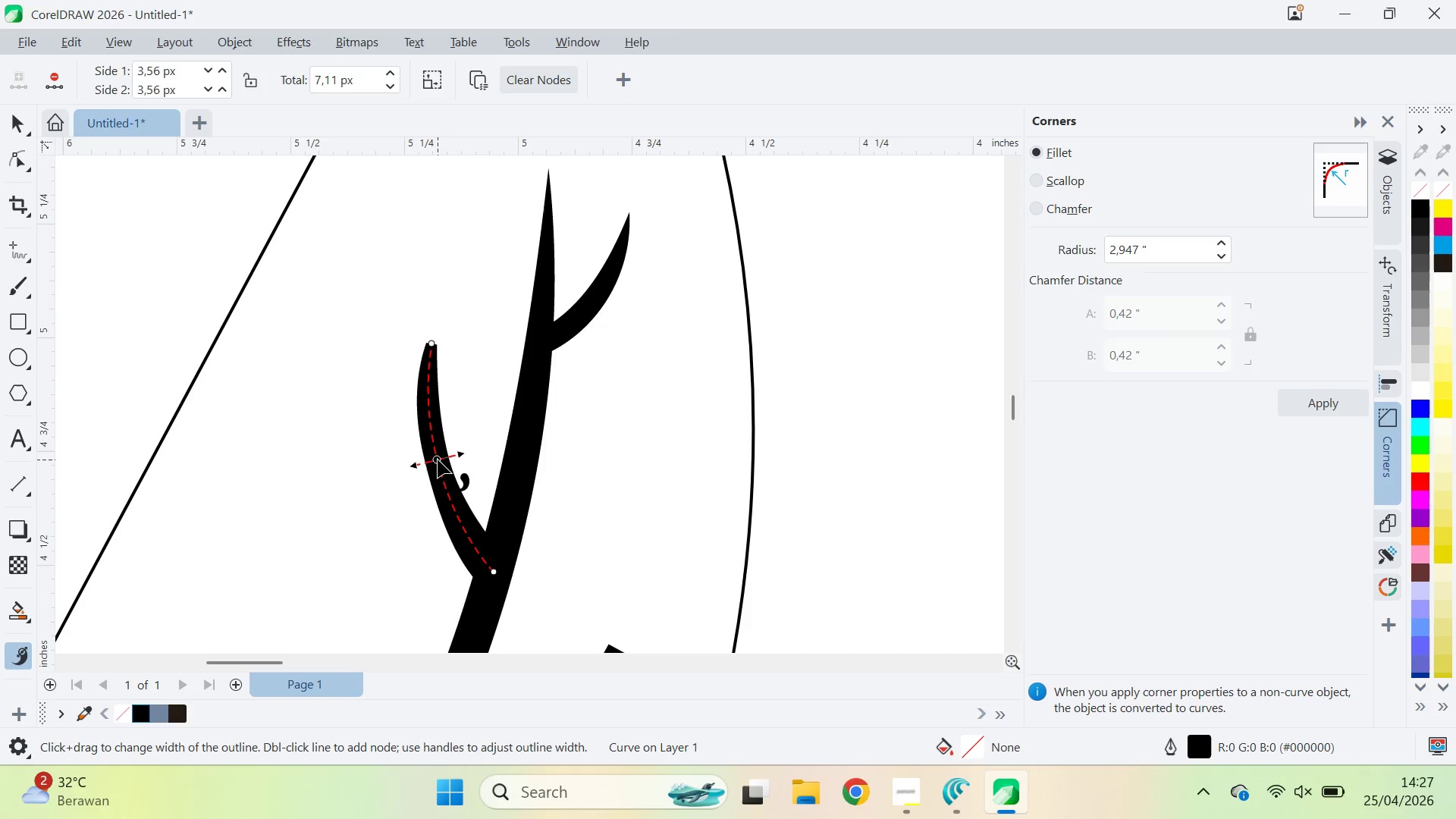 
double_click([438, 460])
 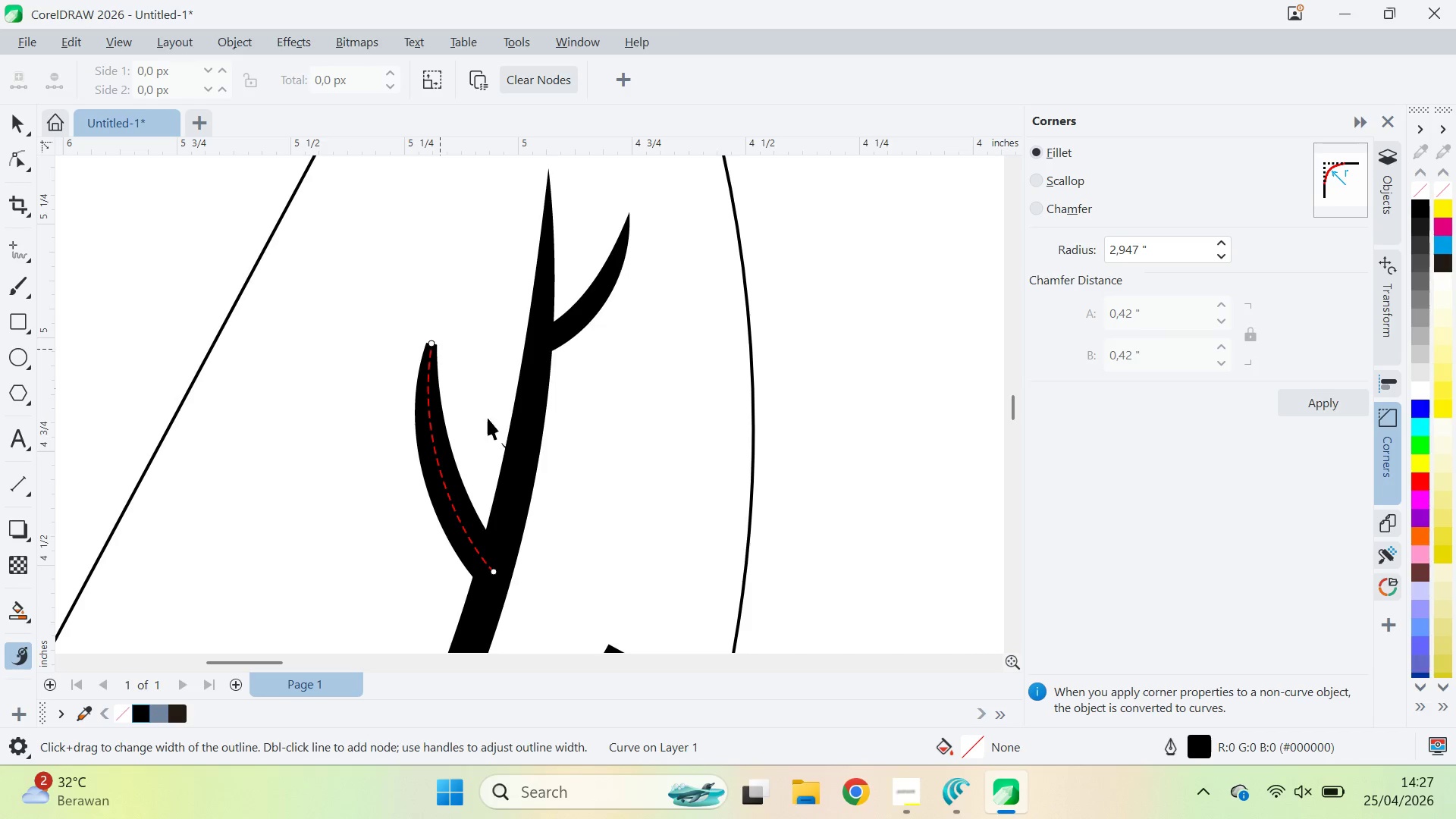 
key(Q)
 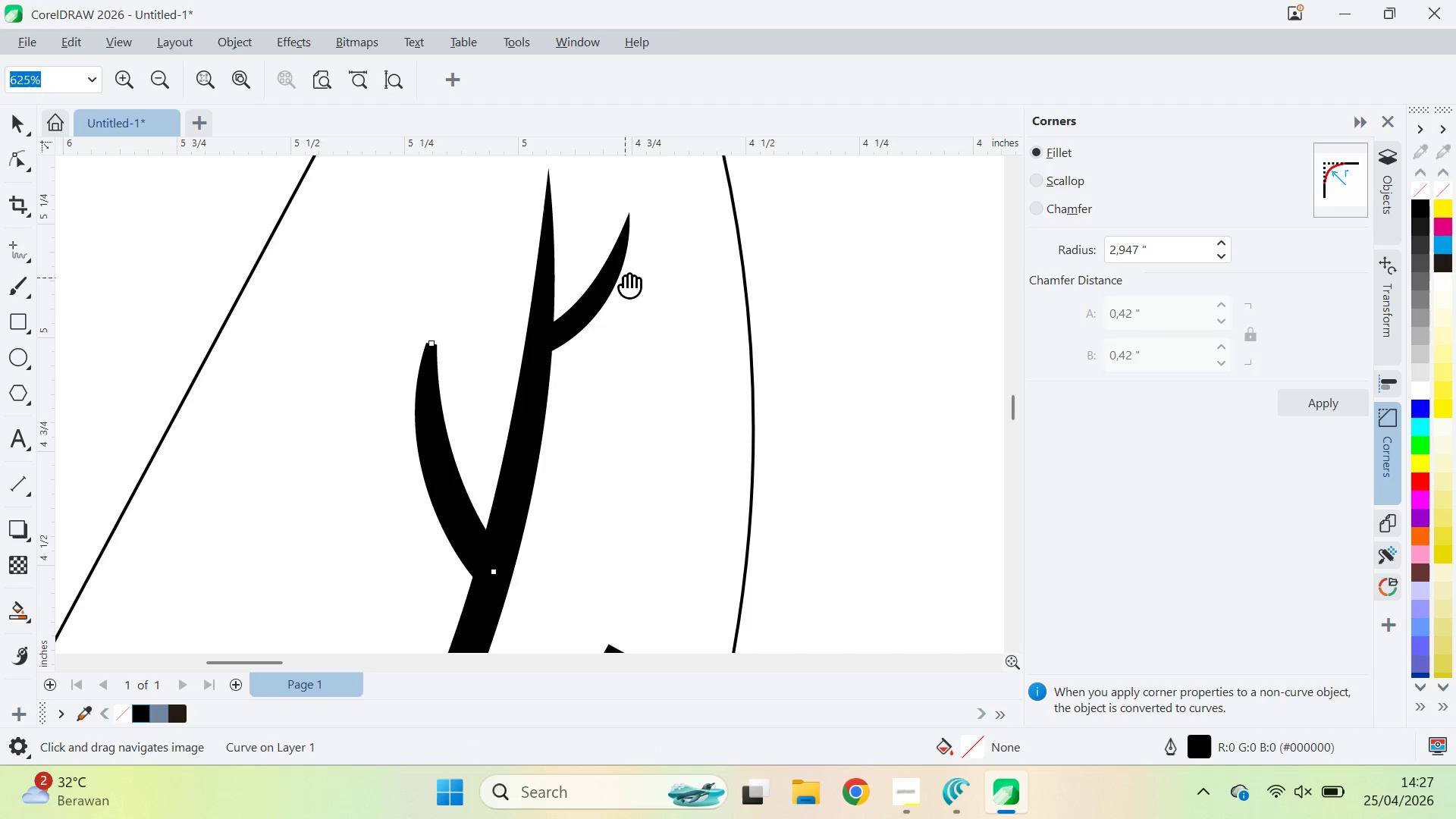 
left_click([625, 278])
 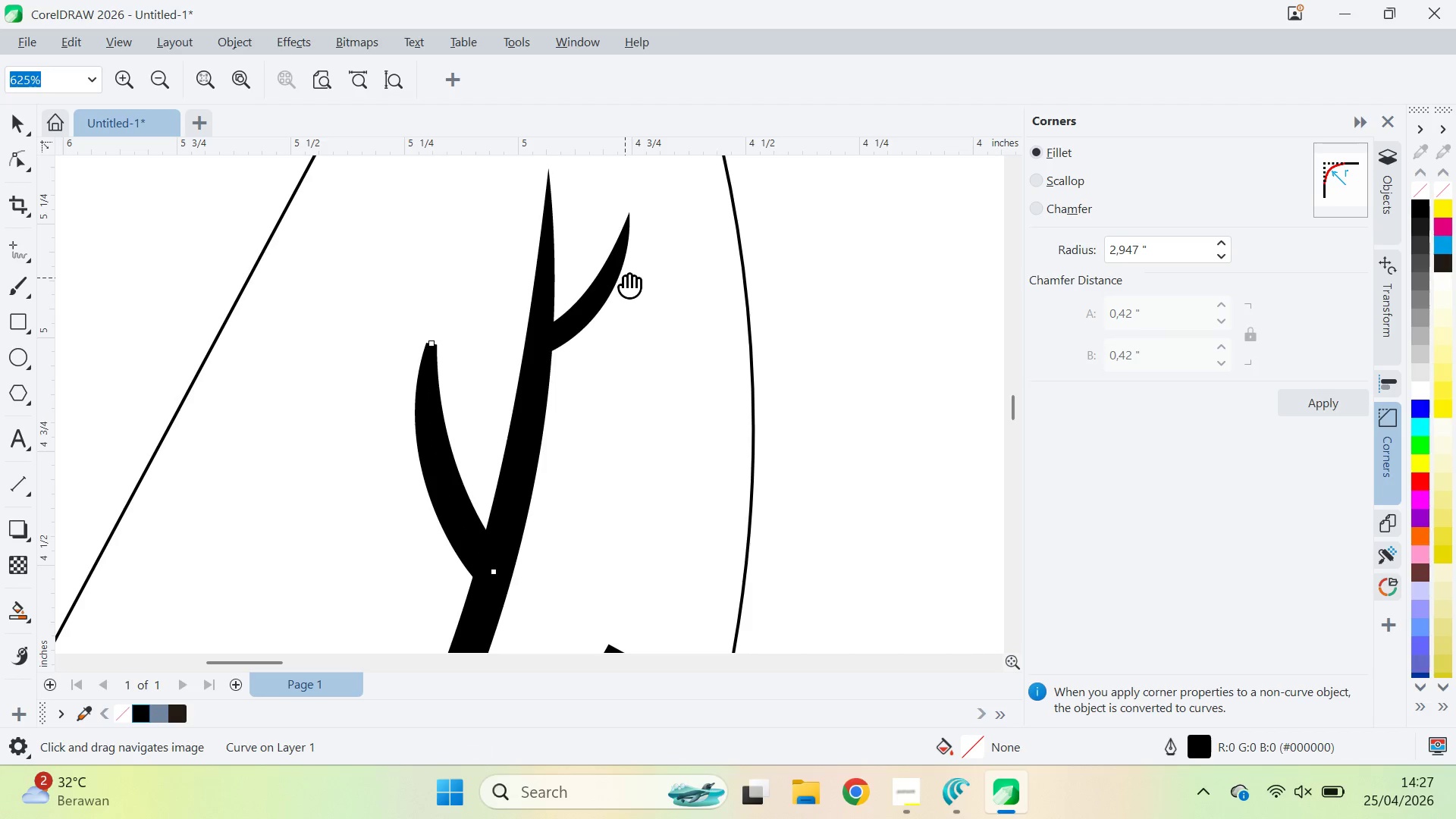 
type(vqva)
 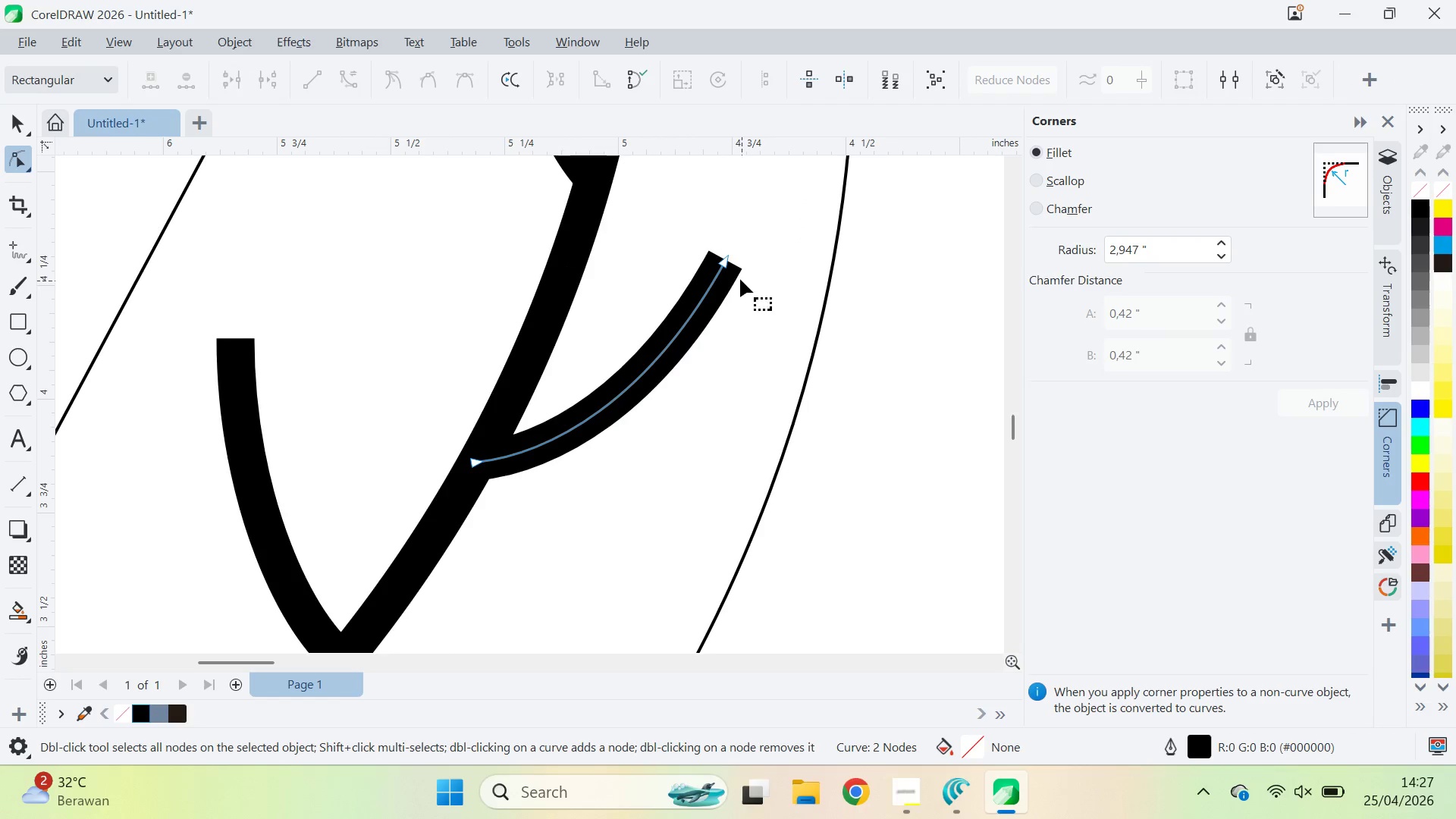 
left_click_drag(start_coordinate=[630, 447], to_coordinate=[675, 214])
 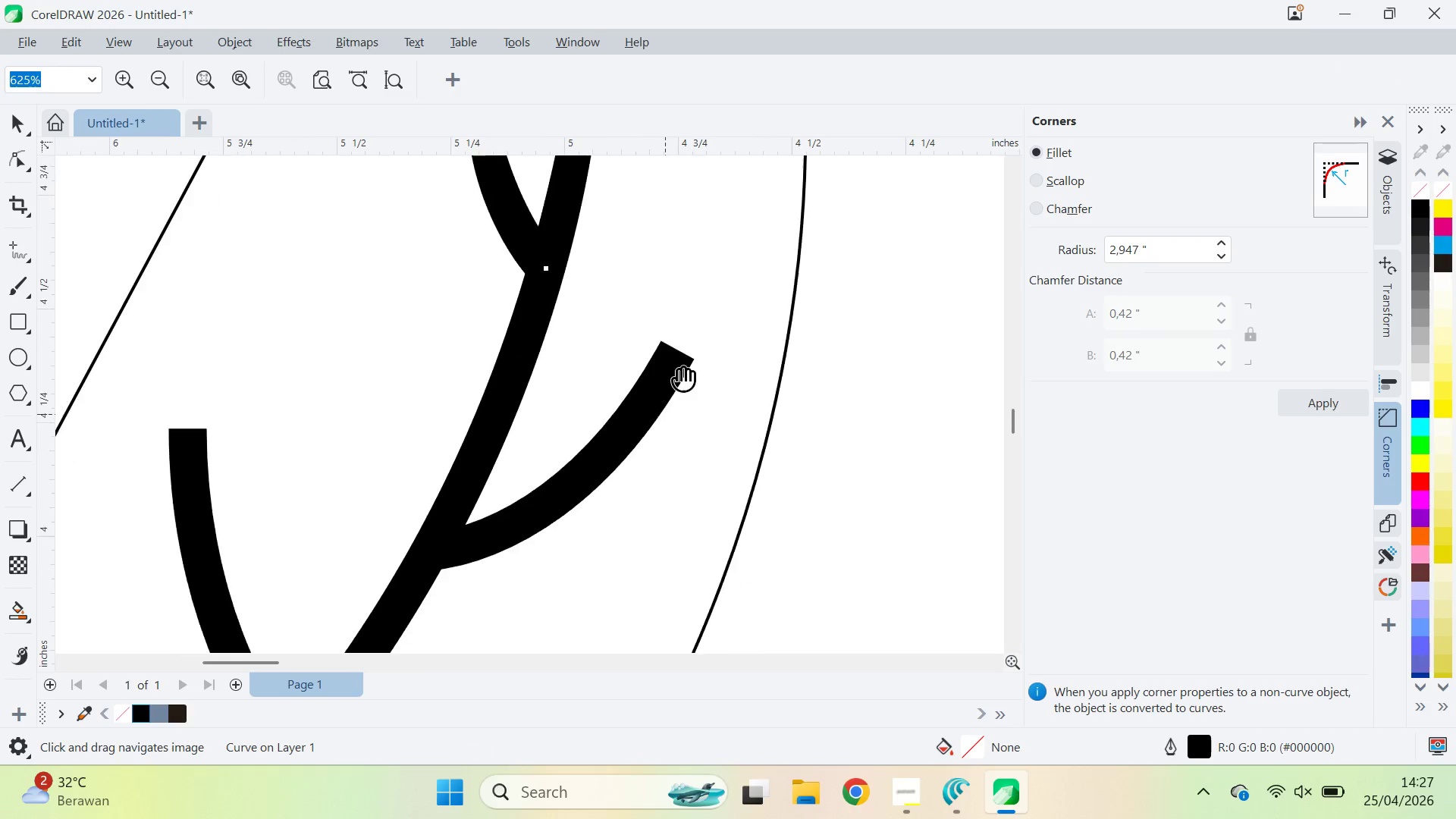 
left_click_drag(start_coordinate=[662, 460], to_coordinate=[717, 300])
 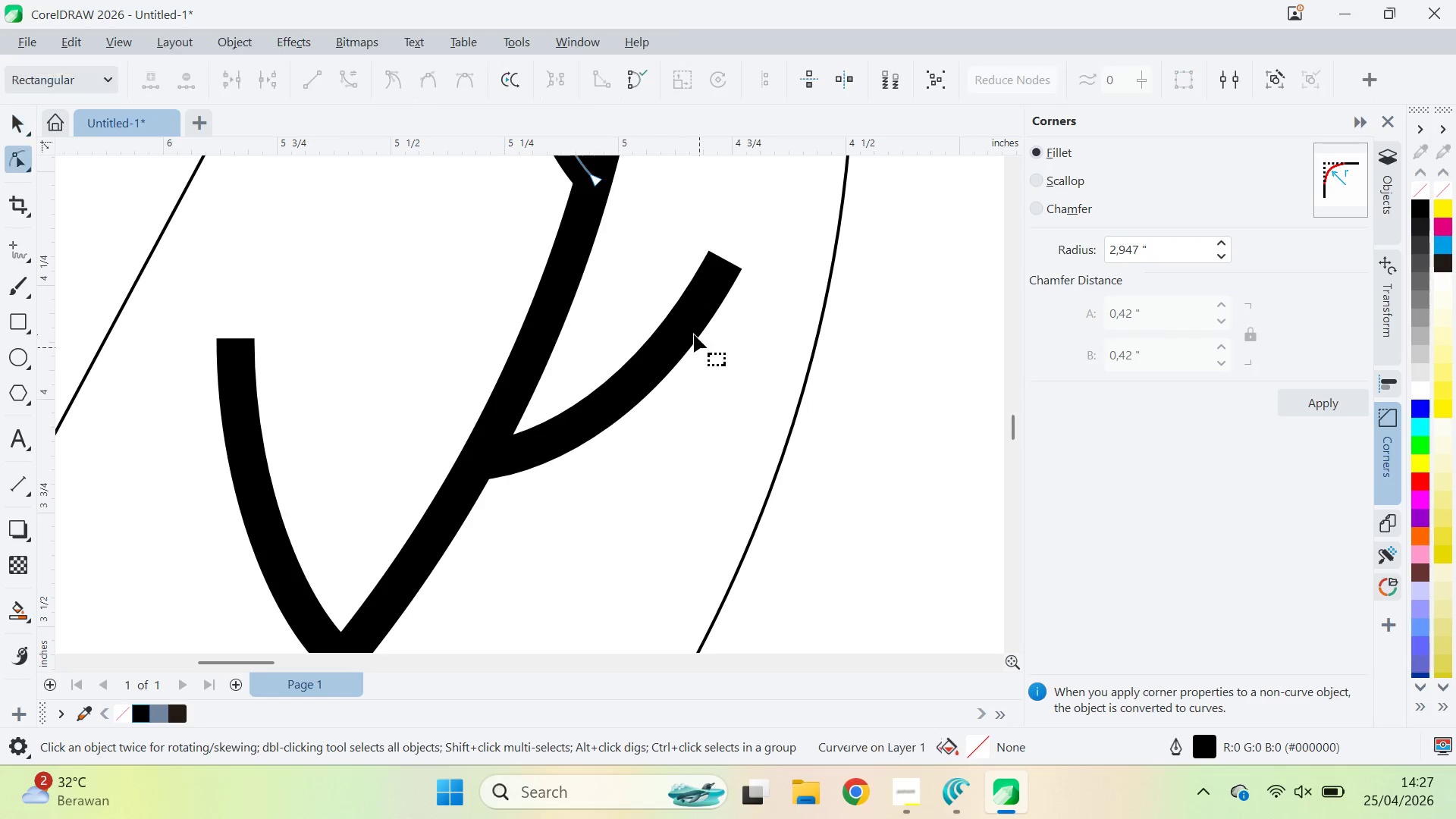 
left_click([694, 334])
 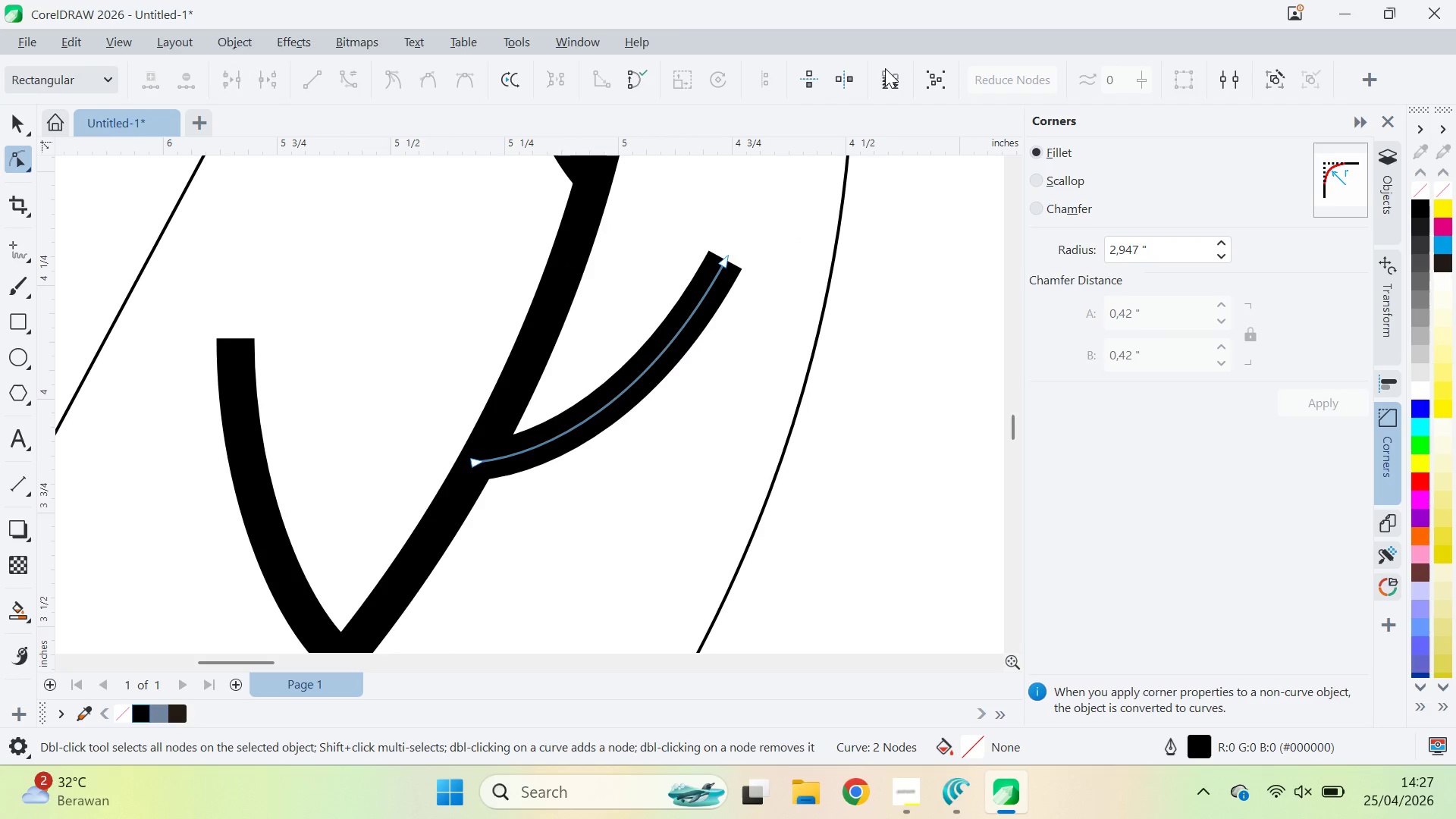 
key(V)
 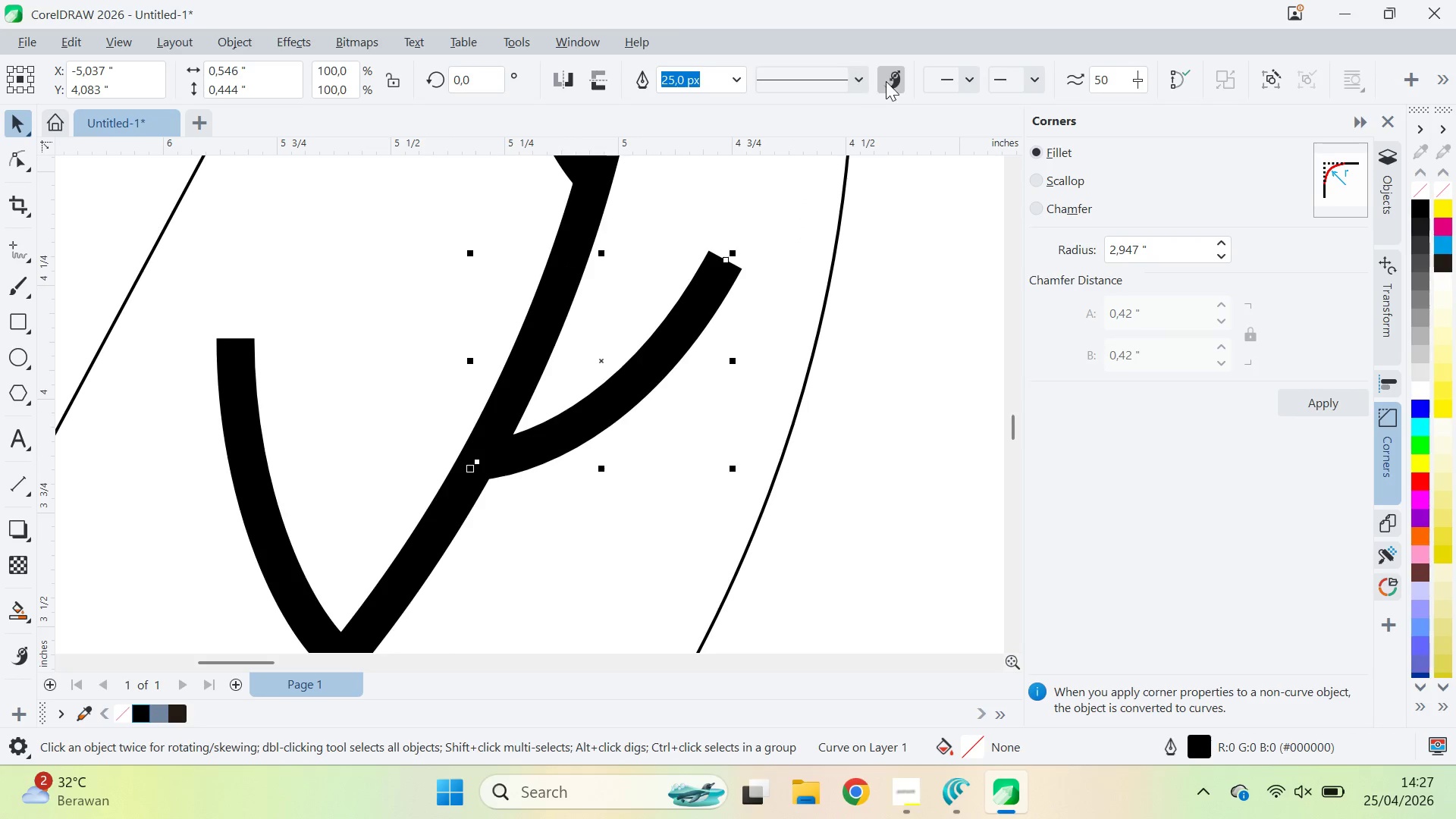 
left_click([883, 80])
 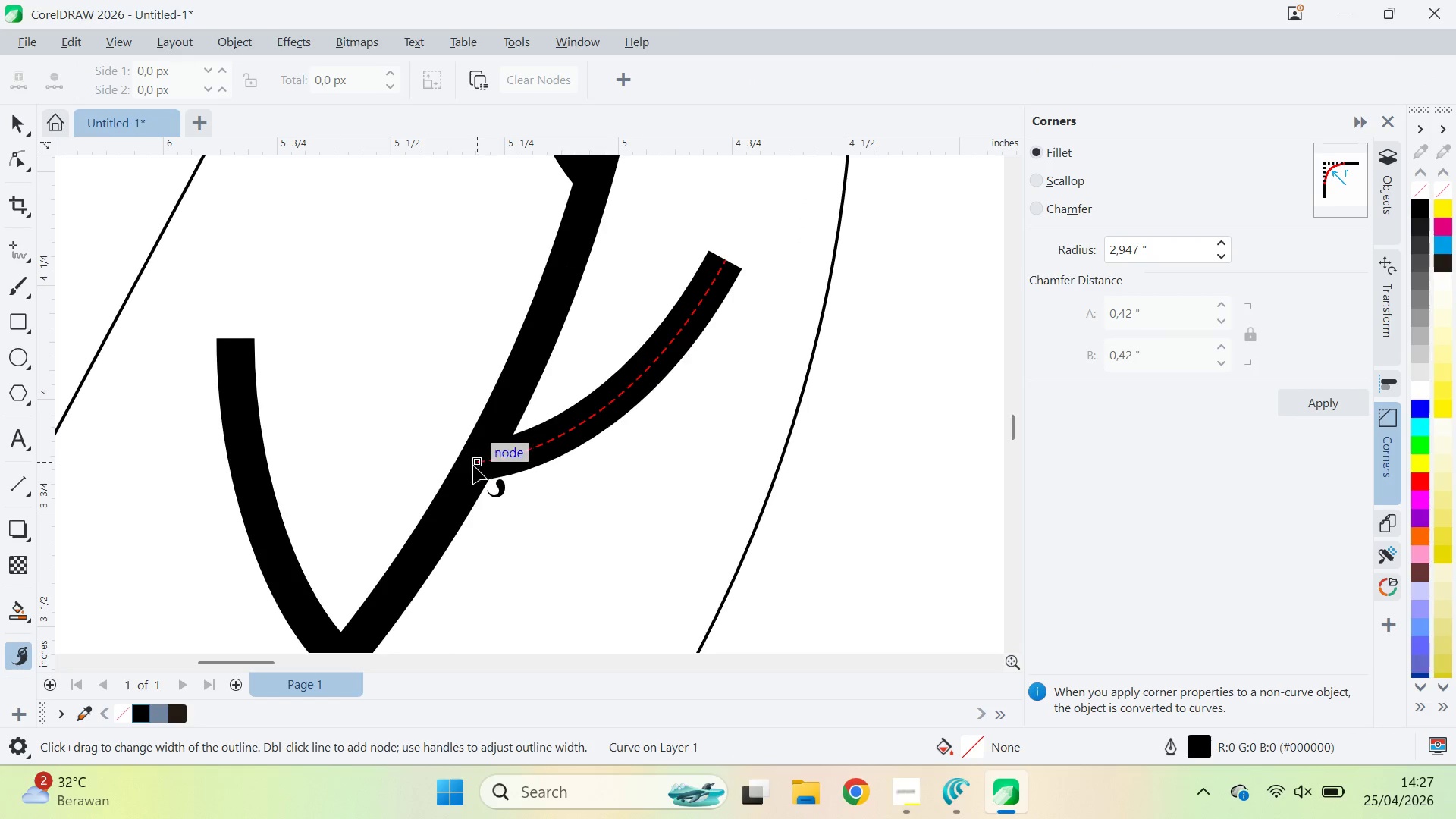 
double_click([472, 466])
 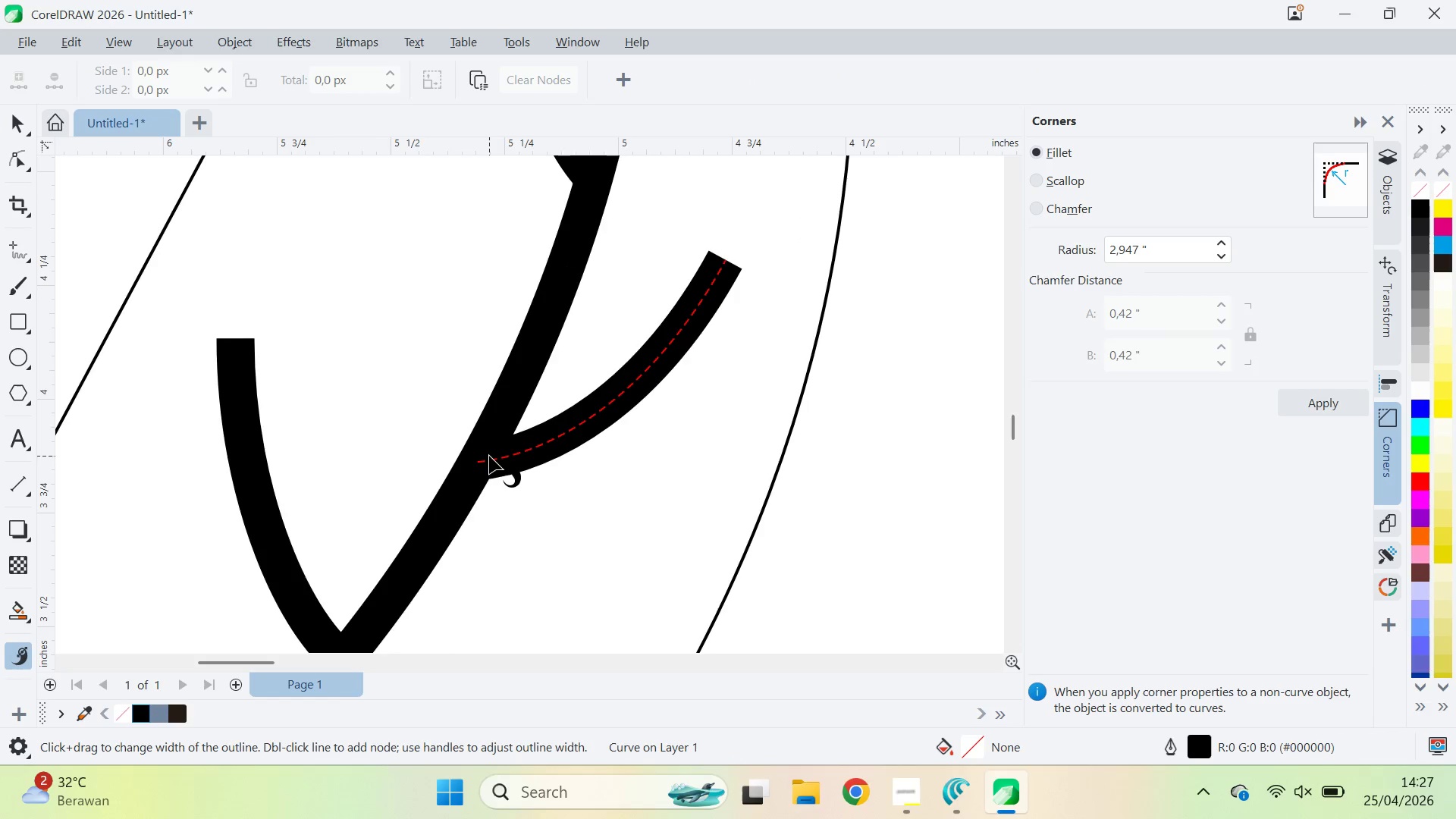 
double_click([489, 459])
 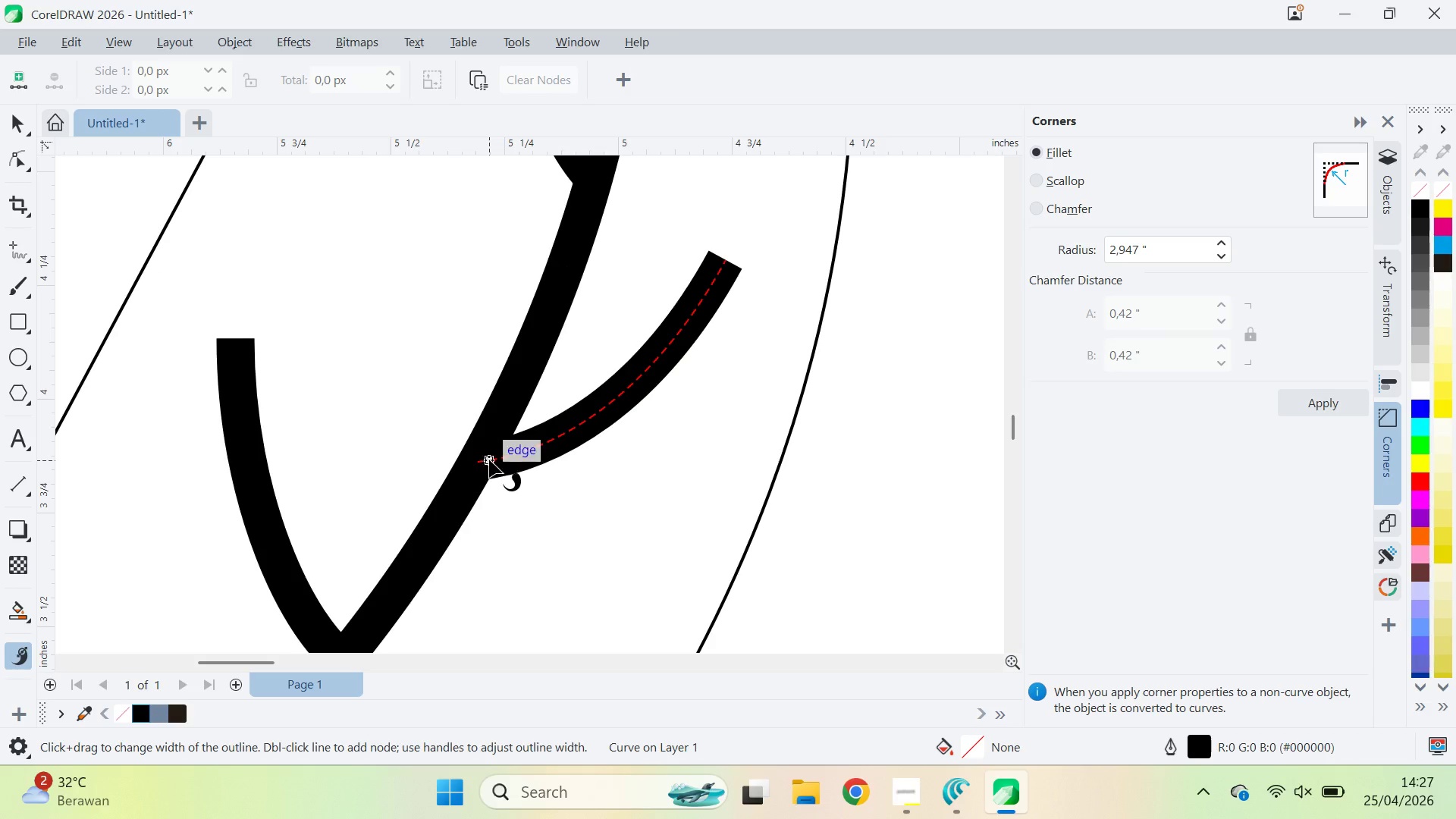 
triple_click([490, 460])
 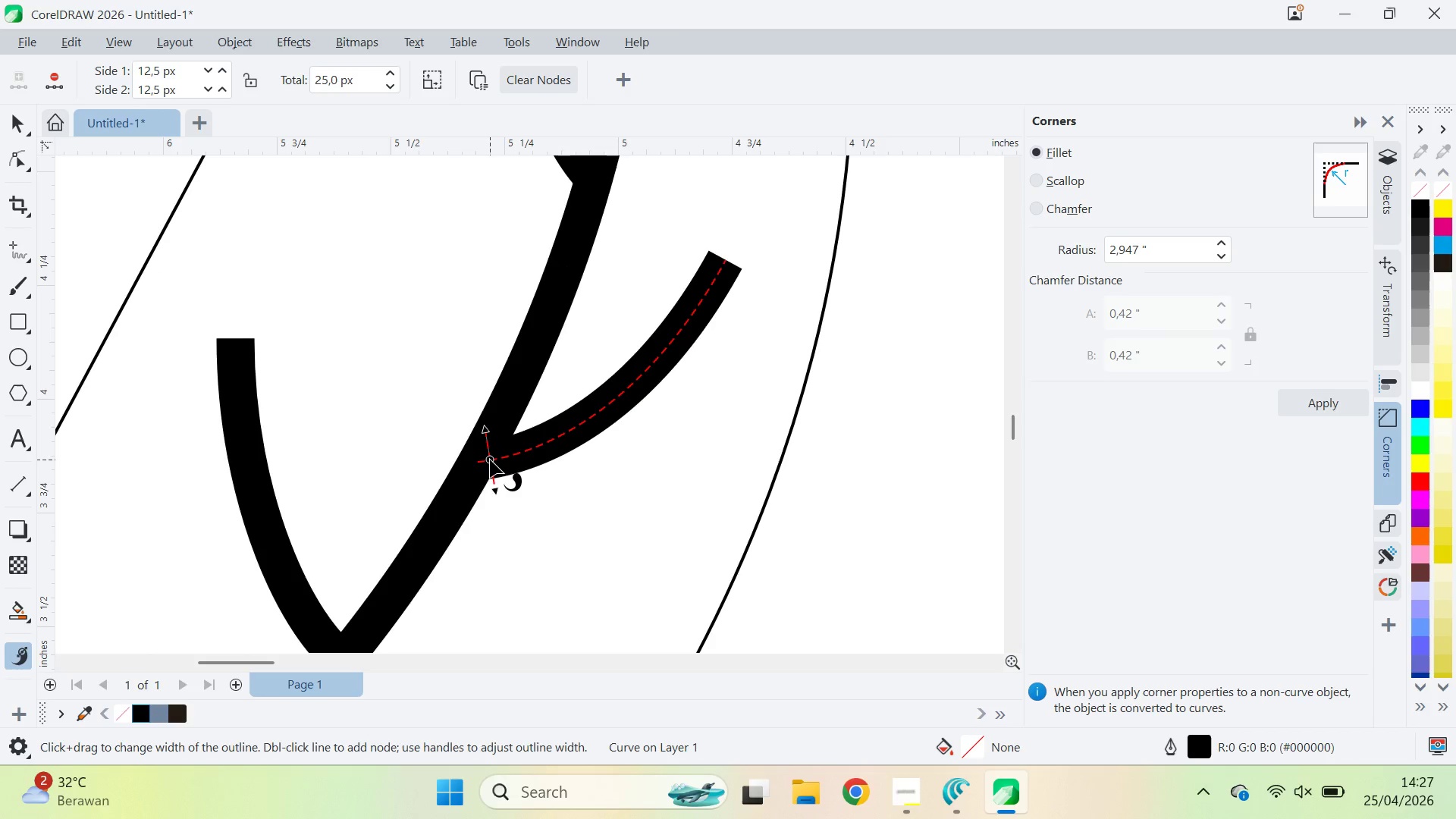 
left_click_drag(start_coordinate=[490, 460], to_coordinate=[433, 466])
 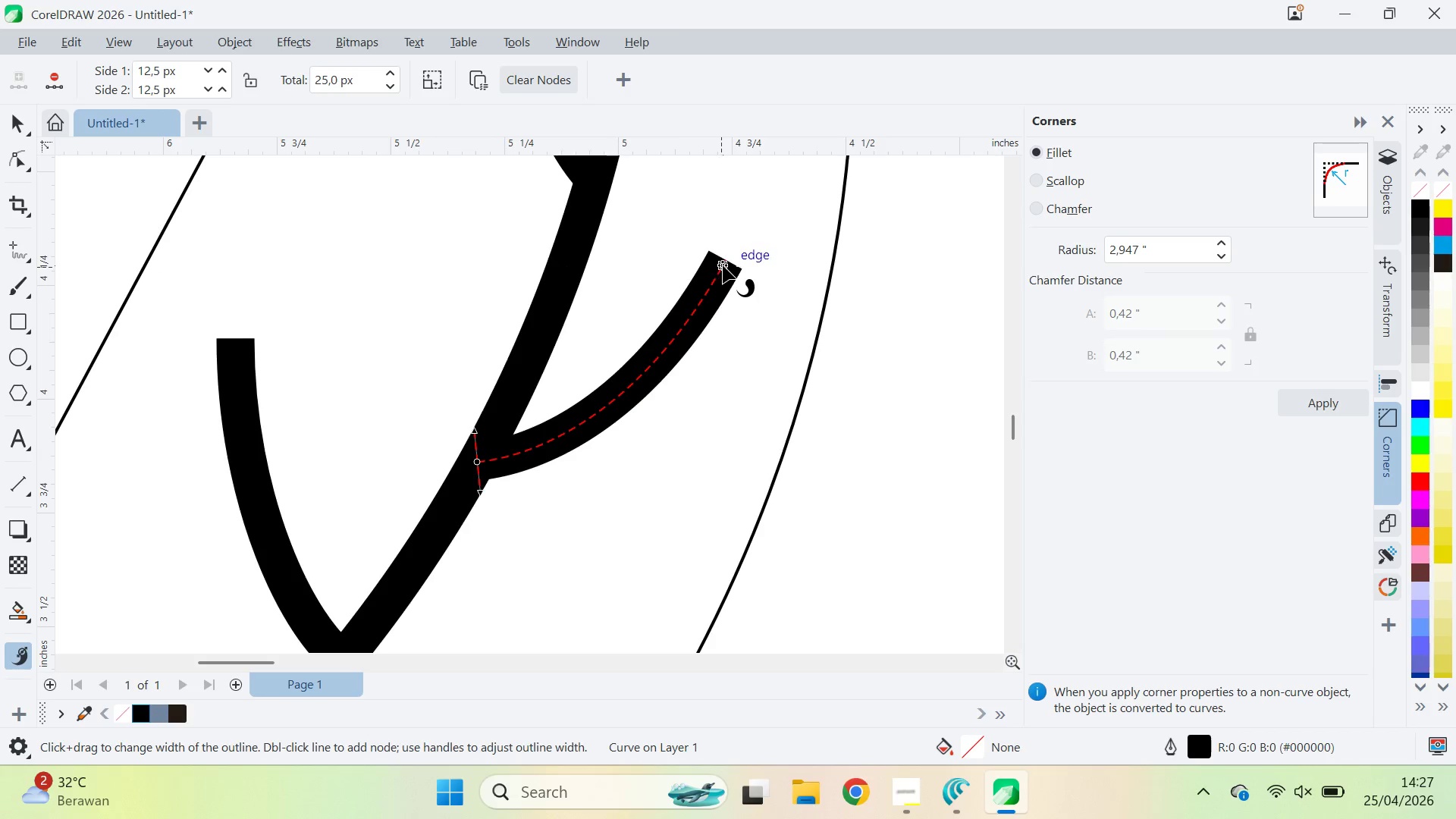 
double_click([723, 265])
 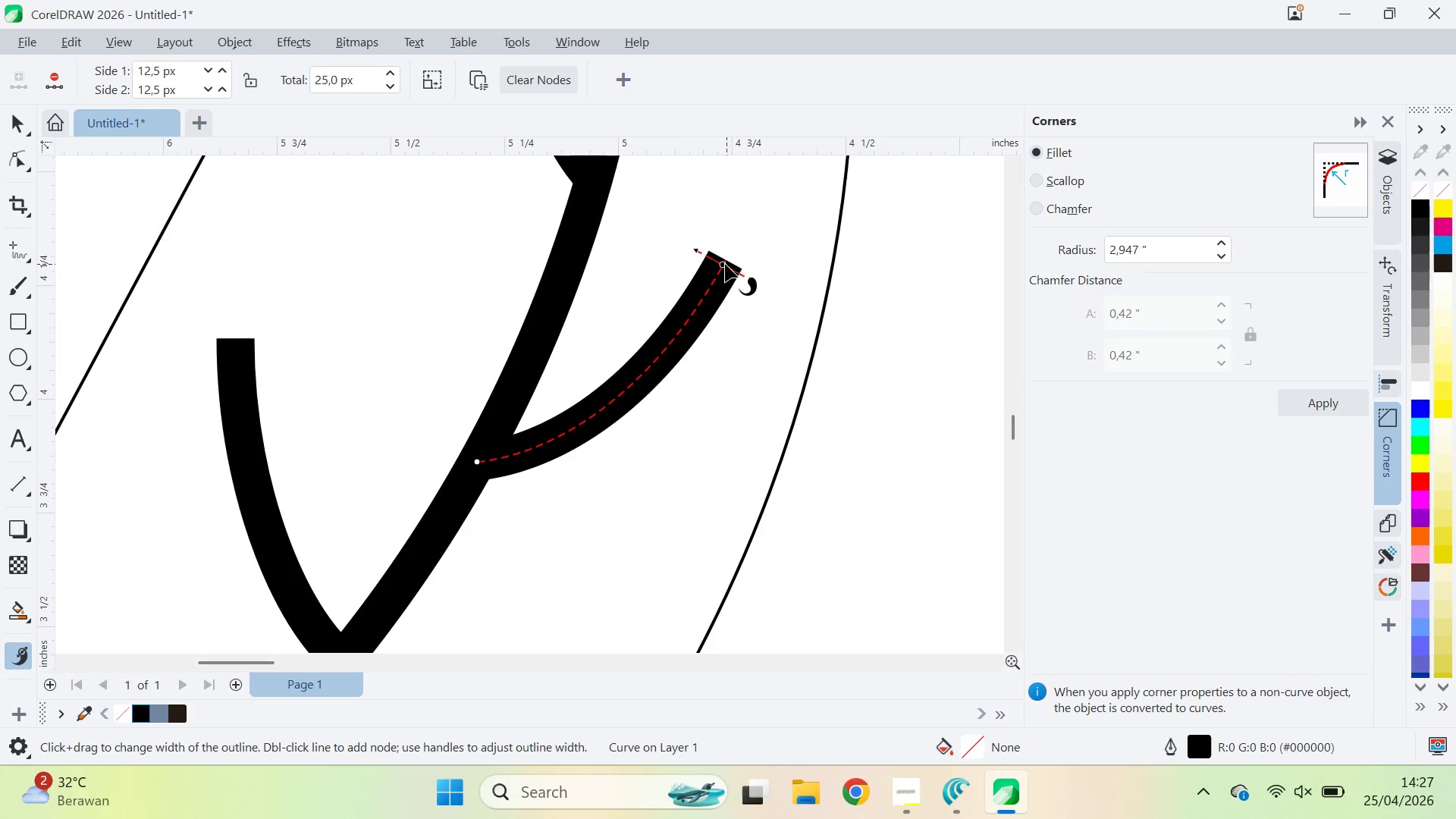 
left_click_drag(start_coordinate=[723, 265], to_coordinate=[748, 215])
 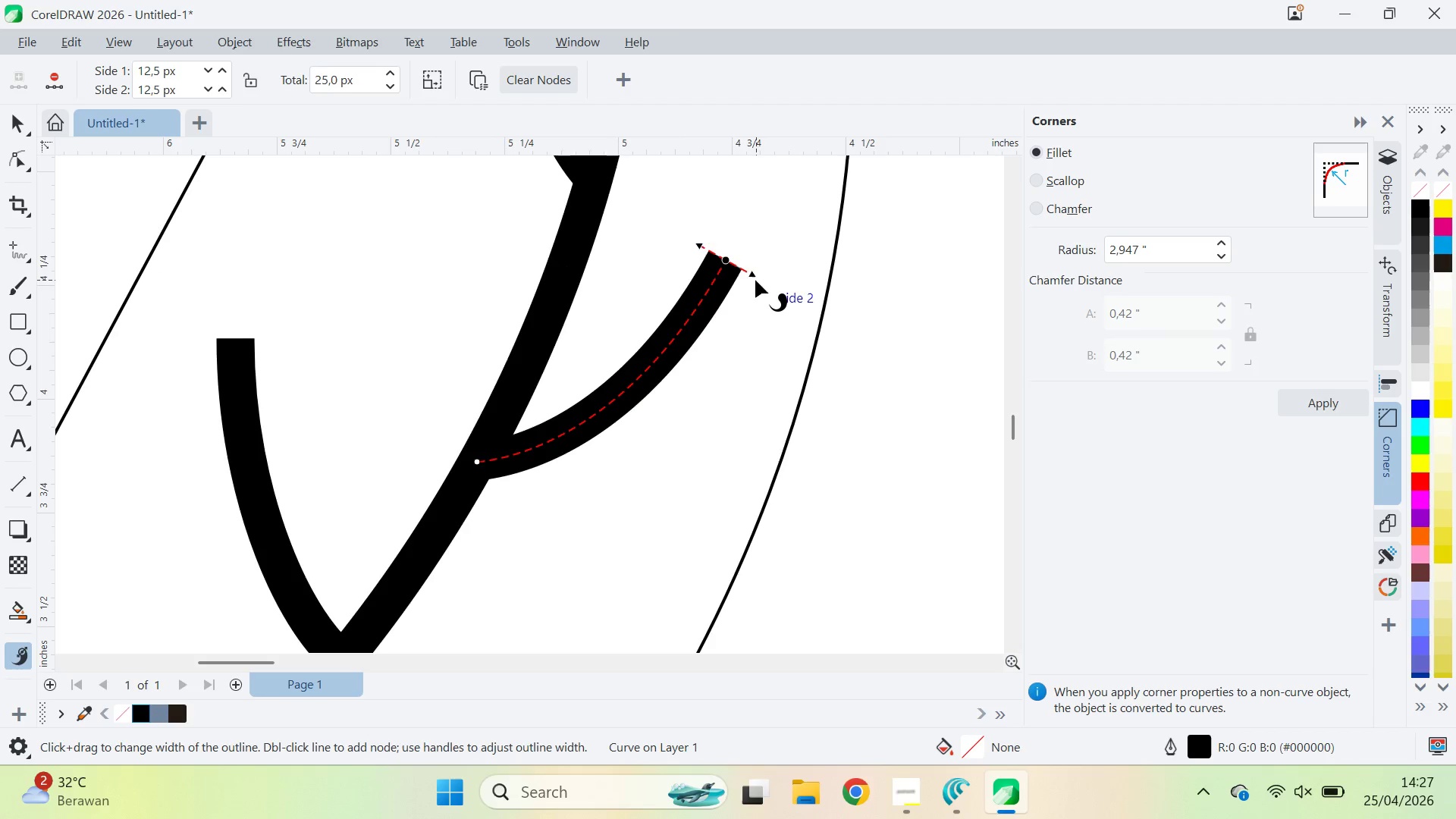 
left_click_drag(start_coordinate=[753, 280], to_coordinate=[737, 281])
 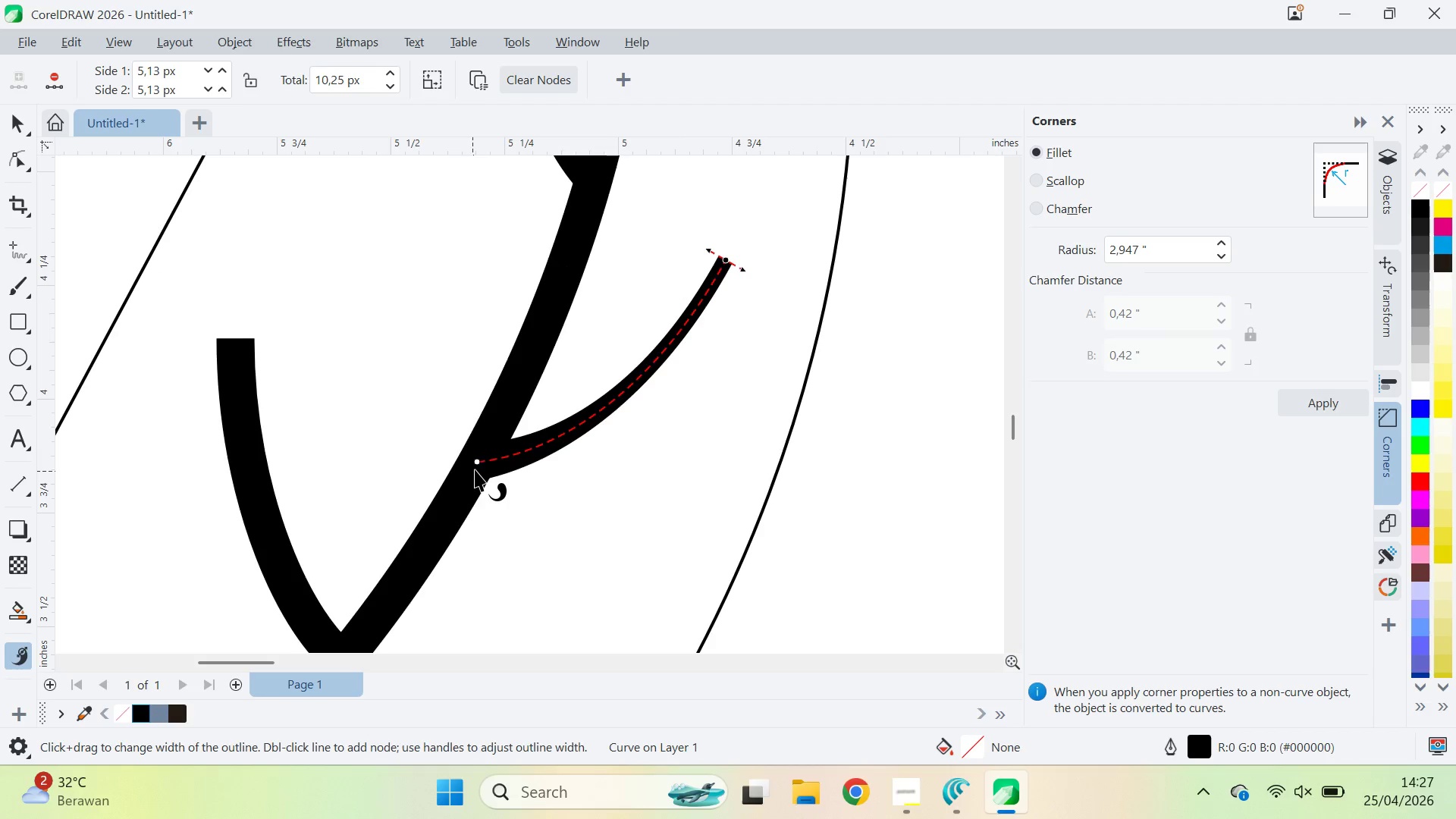 
left_click_drag(start_coordinate=[478, 466], to_coordinate=[556, 449])
 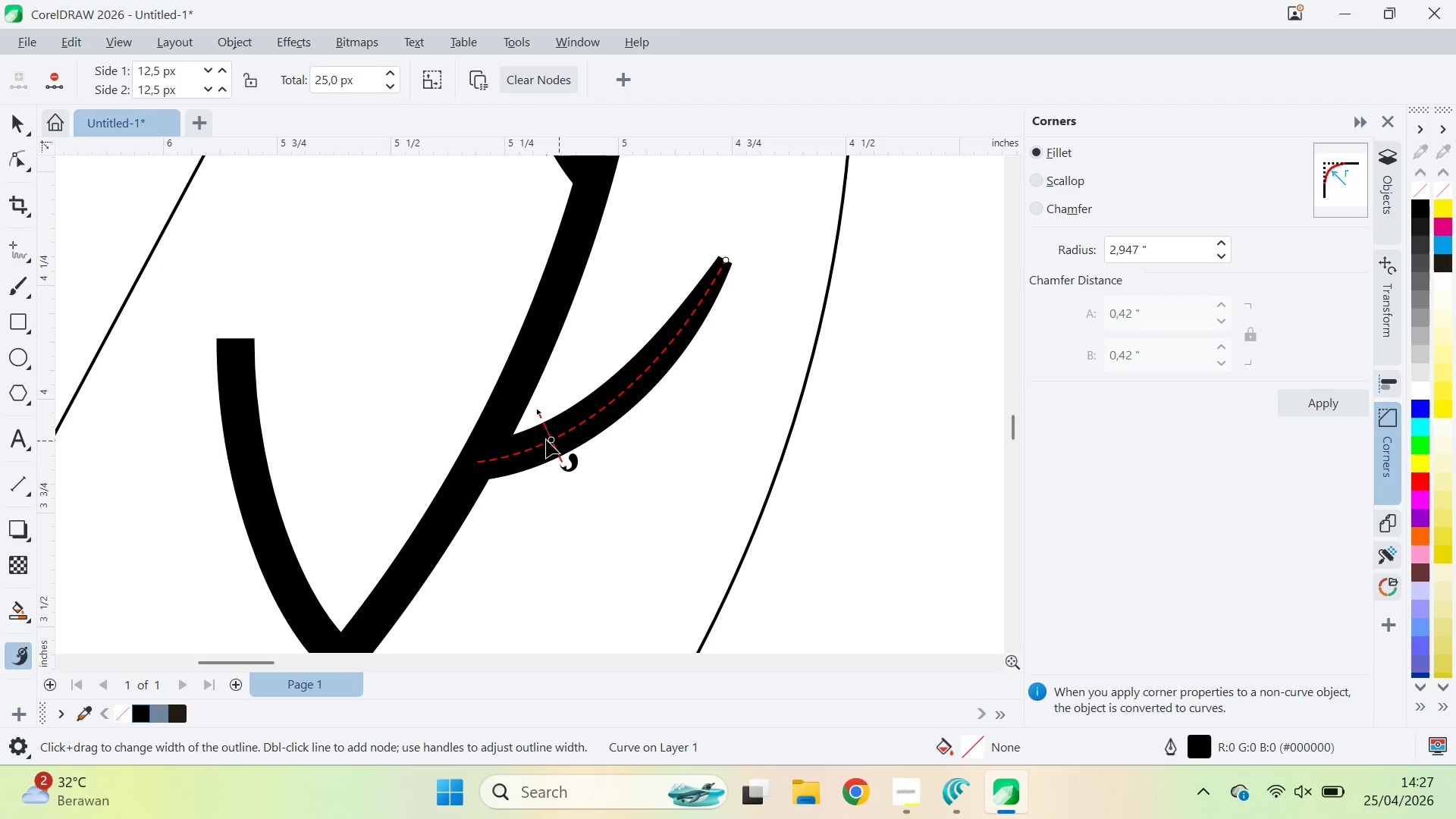 
left_click_drag(start_coordinate=[550, 440], to_coordinate=[529, 458])
 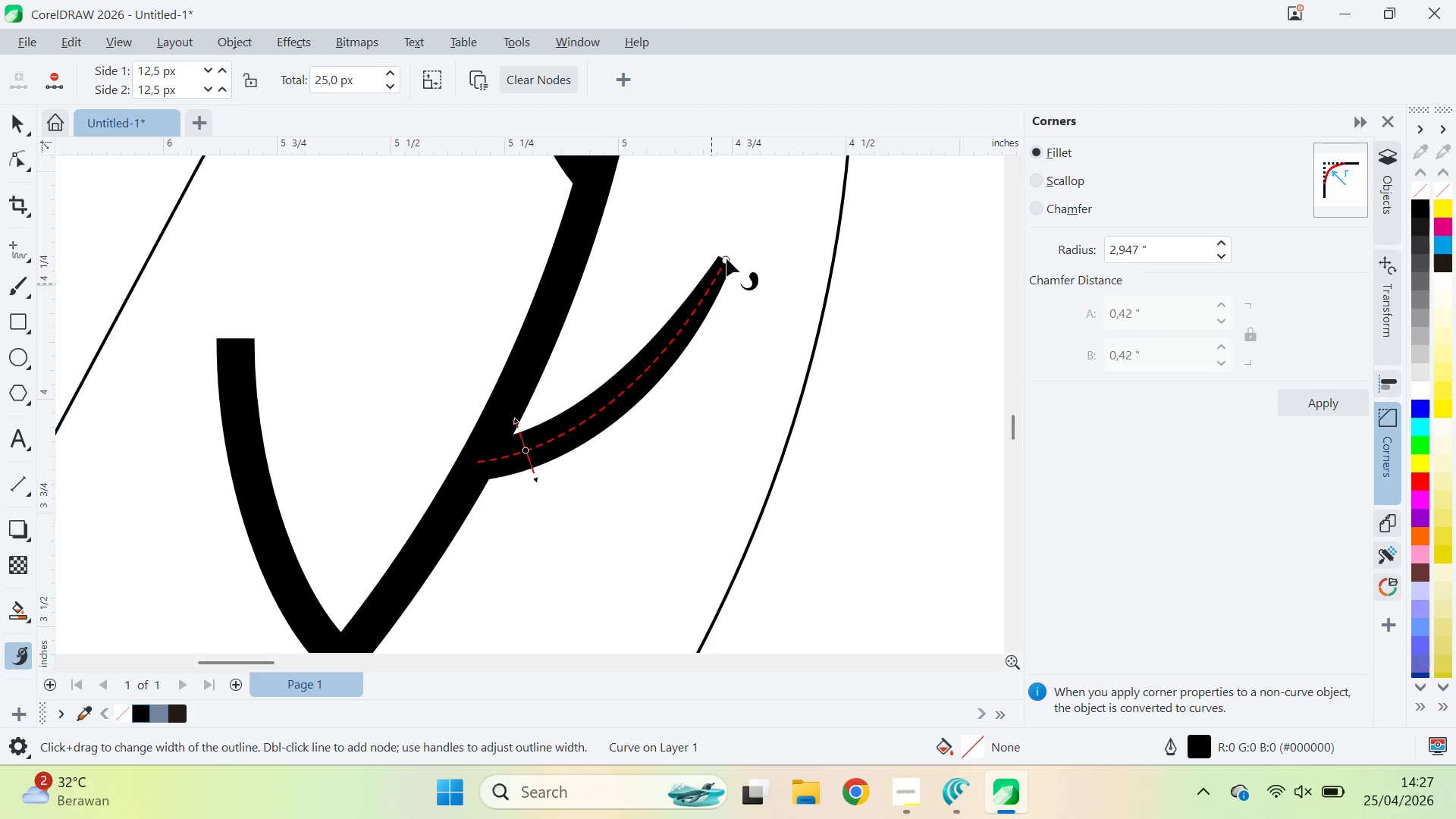 
left_click([735, 260])
 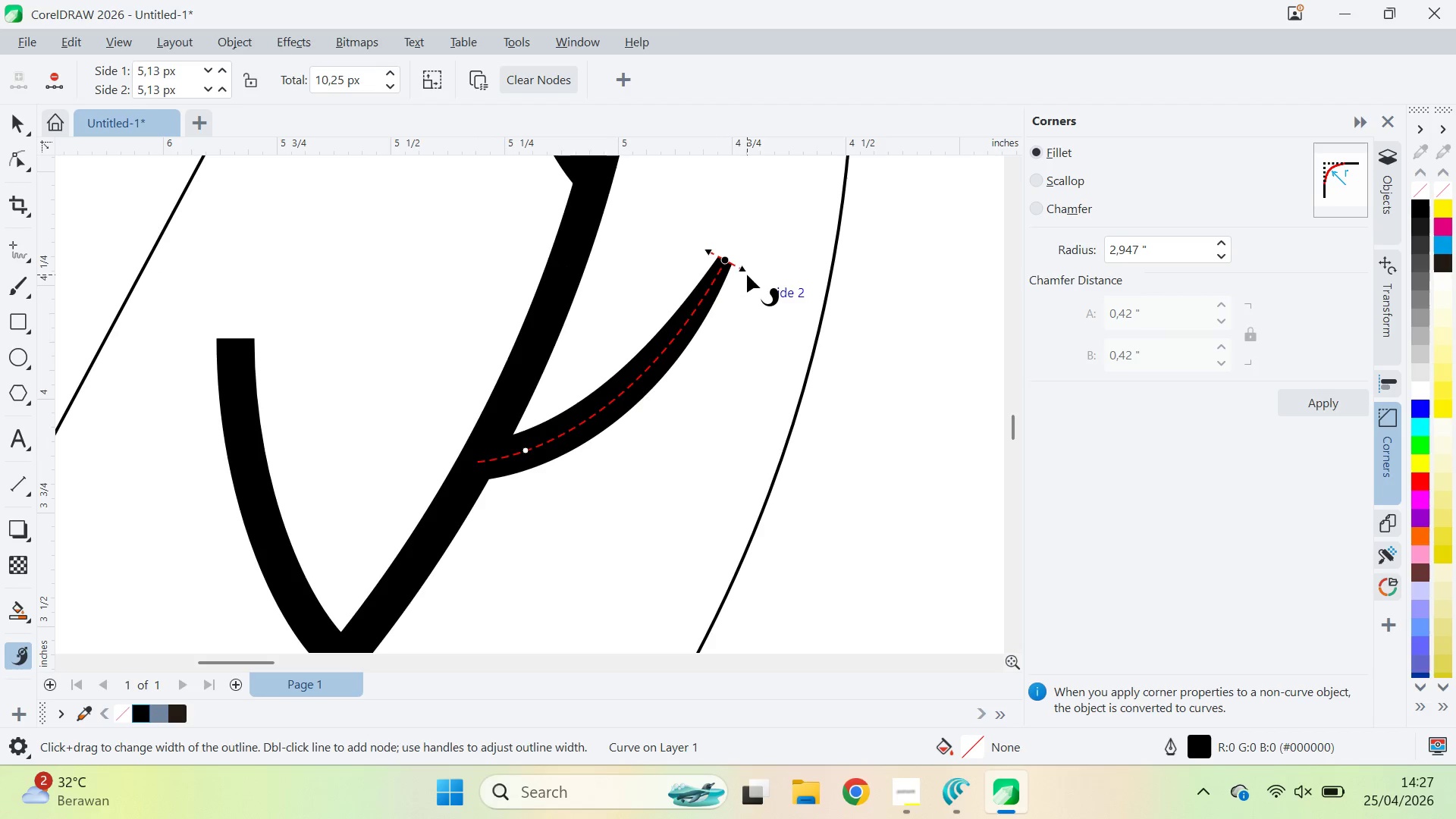 
left_click_drag(start_coordinate=[748, 269], to_coordinate=[740, 278])
 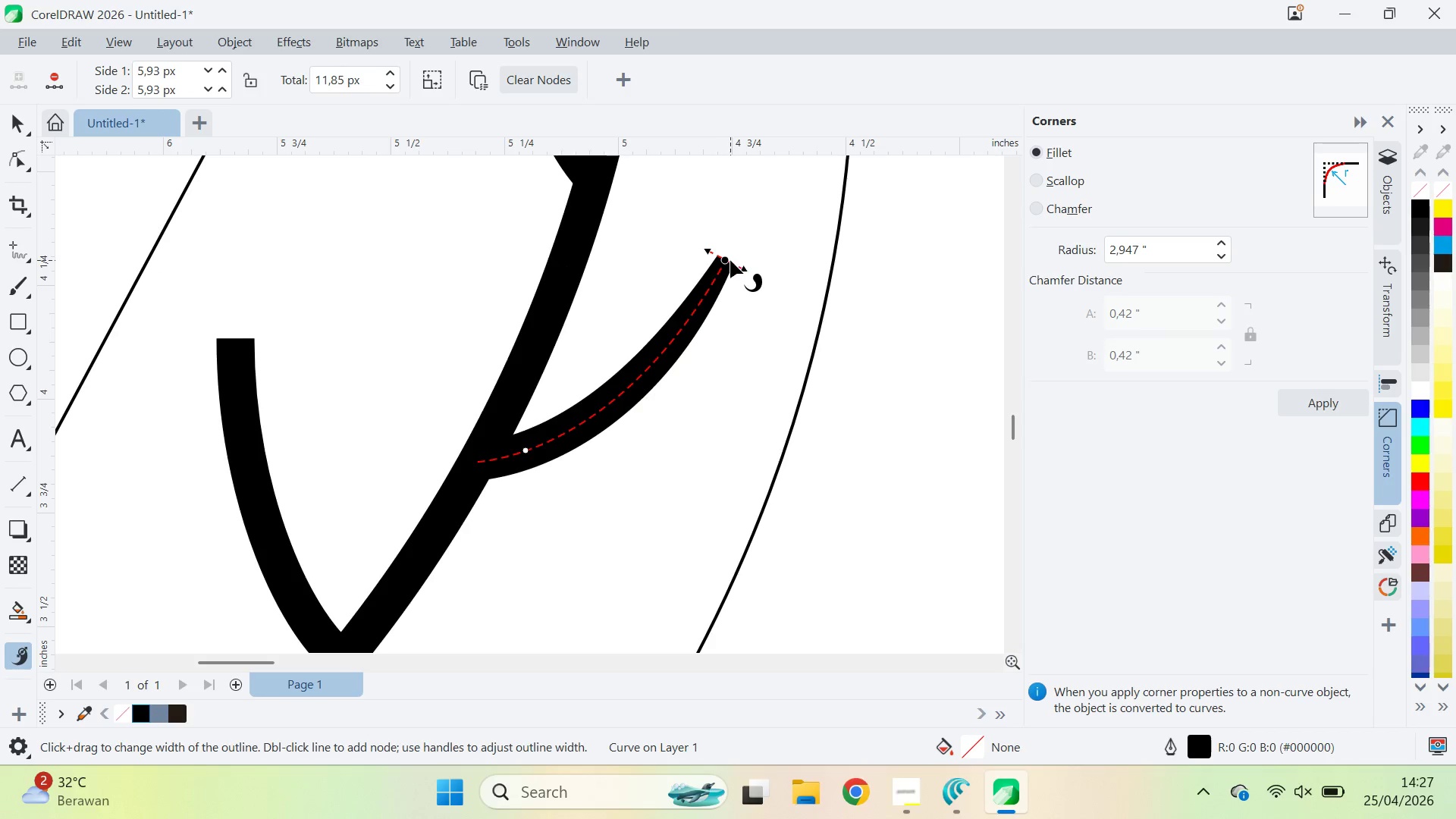 
left_click_drag(start_coordinate=[726, 260], to_coordinate=[741, 237])
 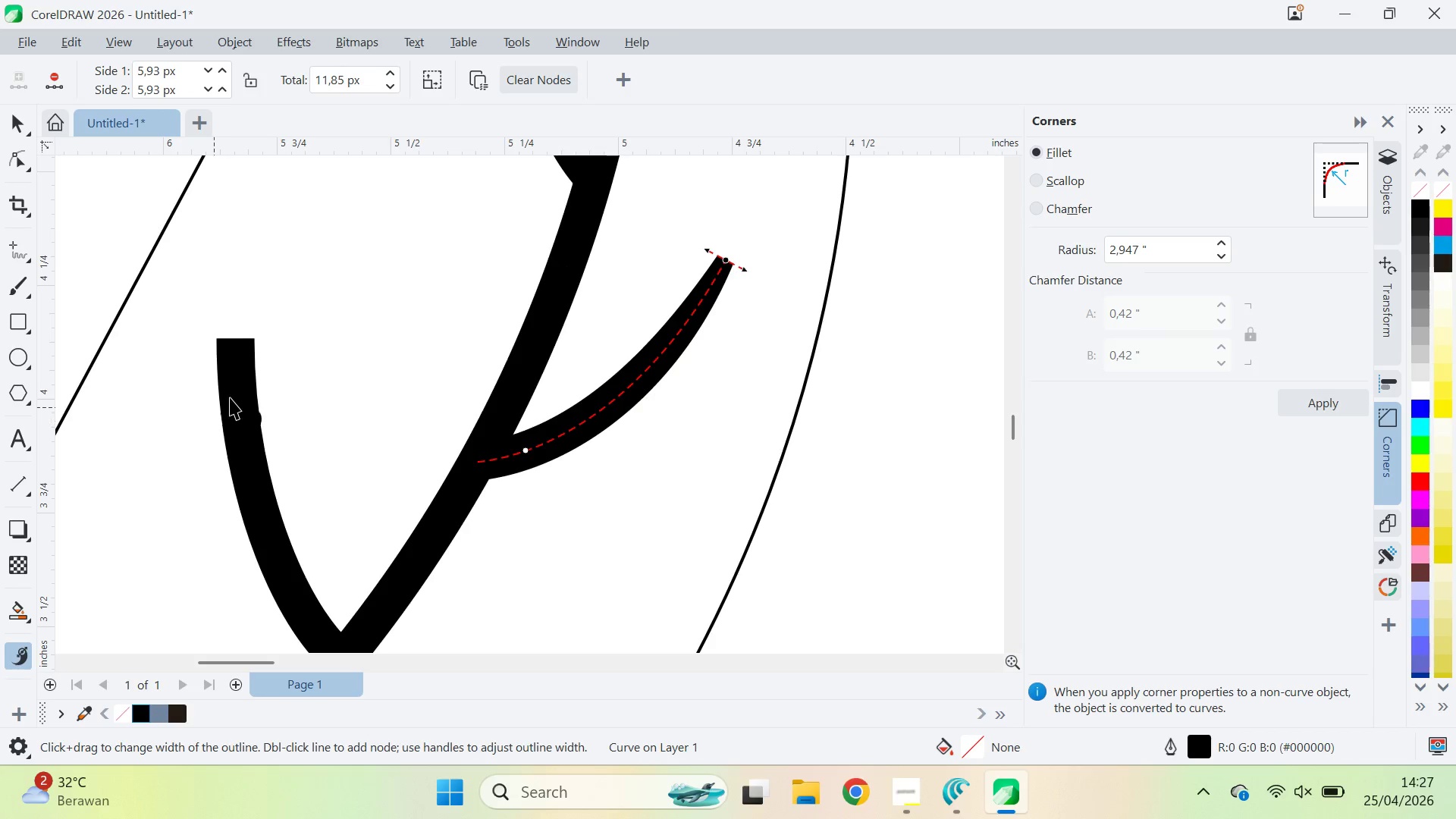 
left_click([233, 391])
 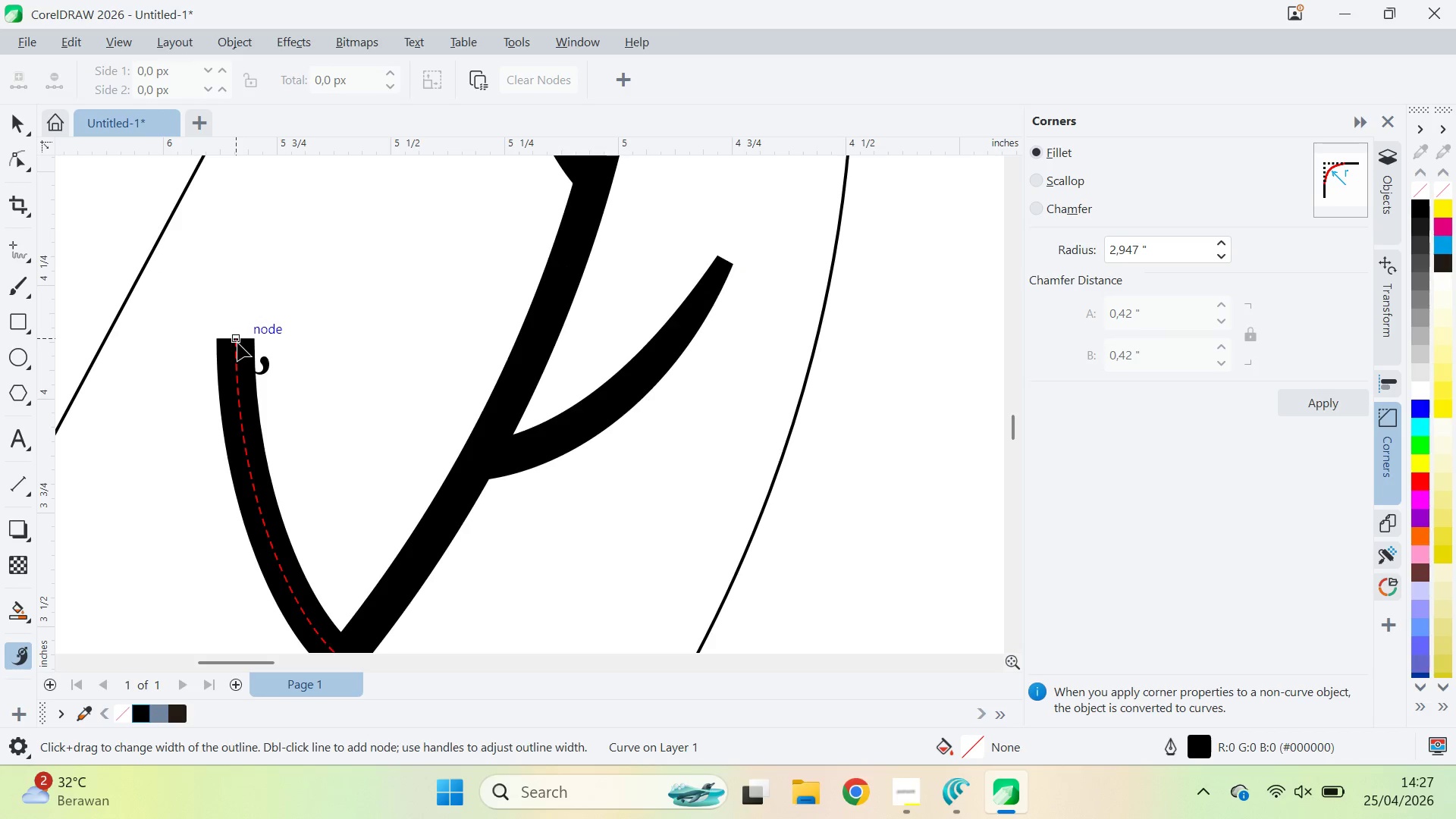 
double_click([236, 336])
 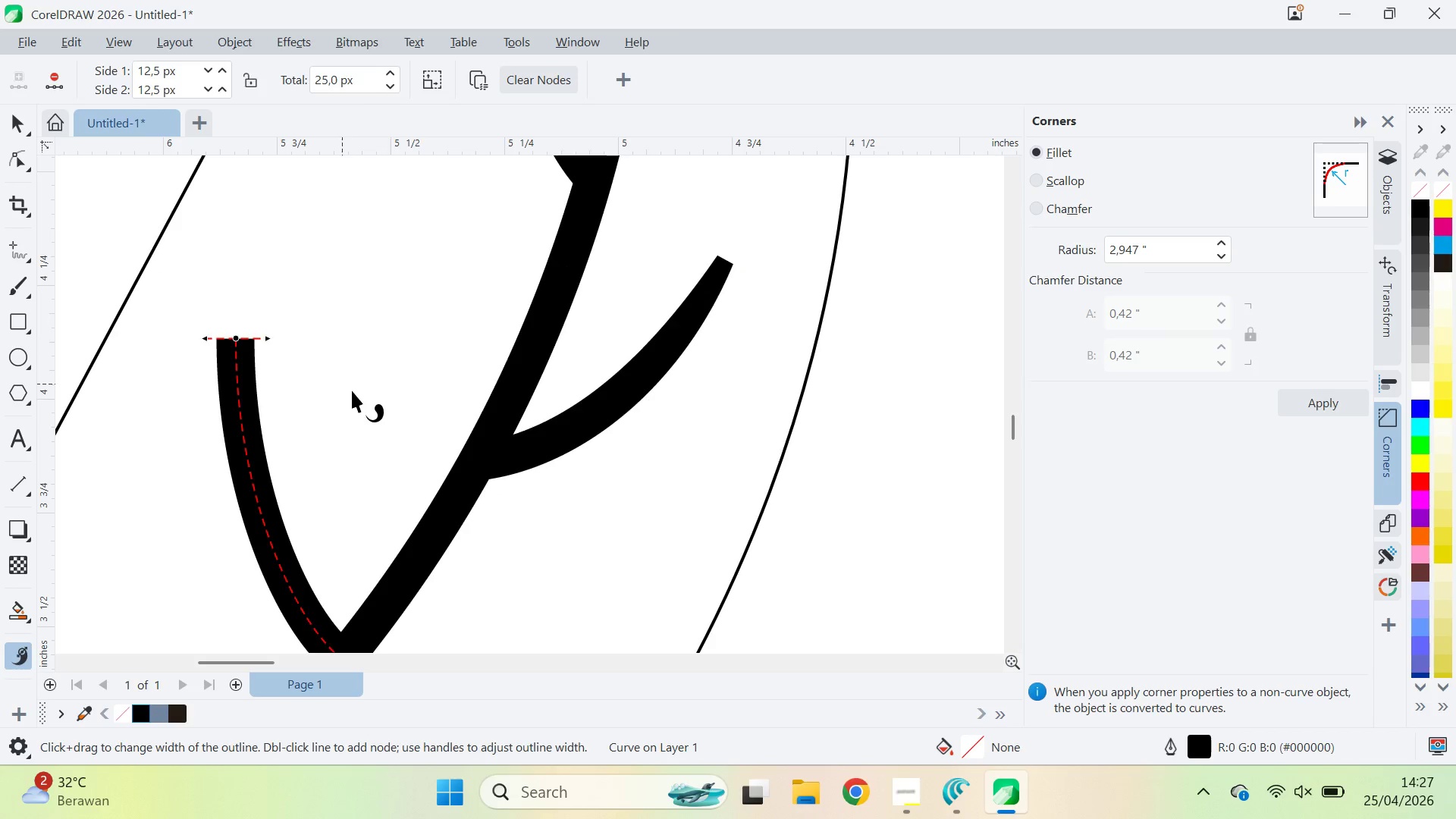 
type(qv)
 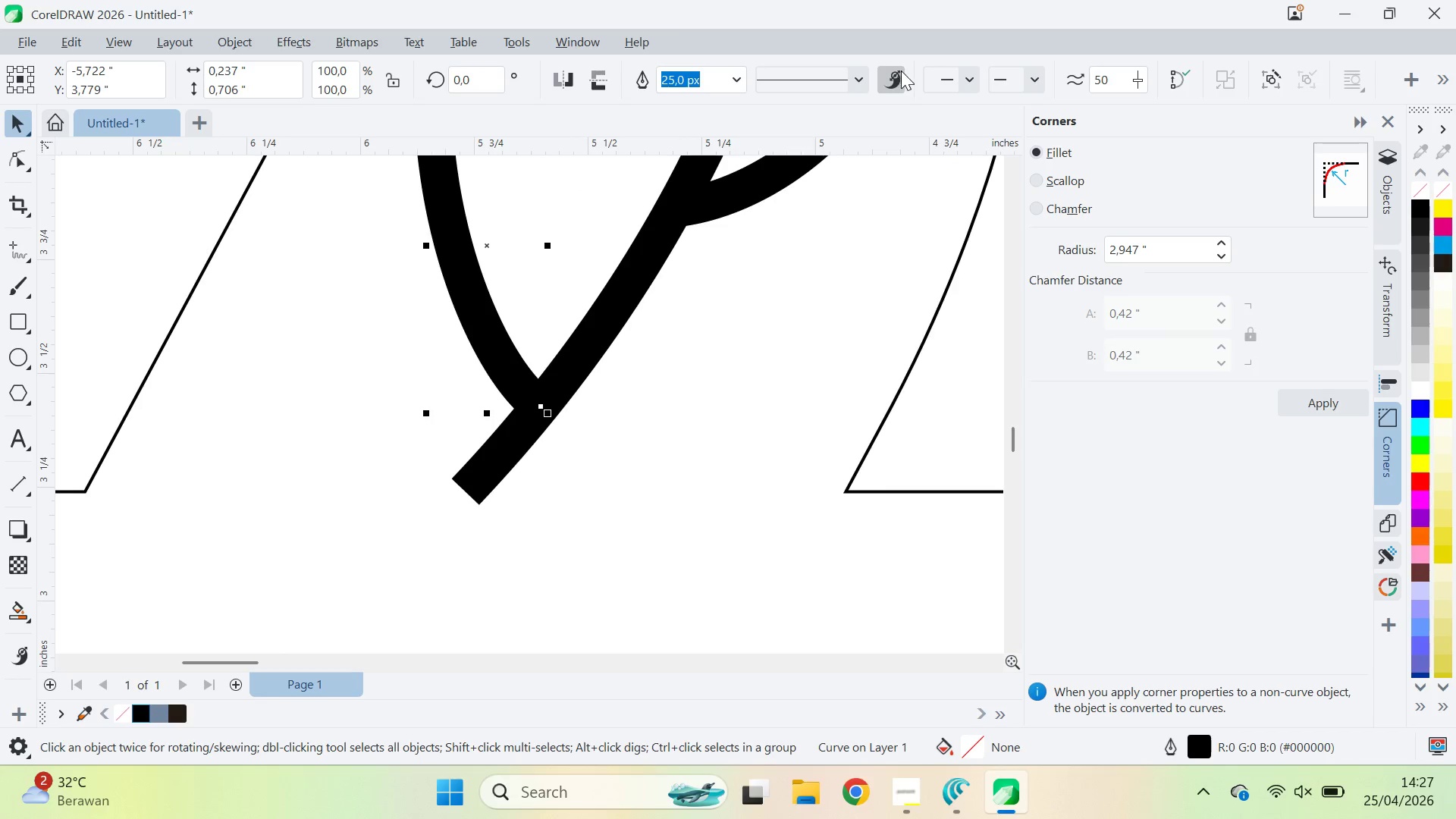 
left_click_drag(start_coordinate=[391, 431], to_coordinate=[588, 178])
 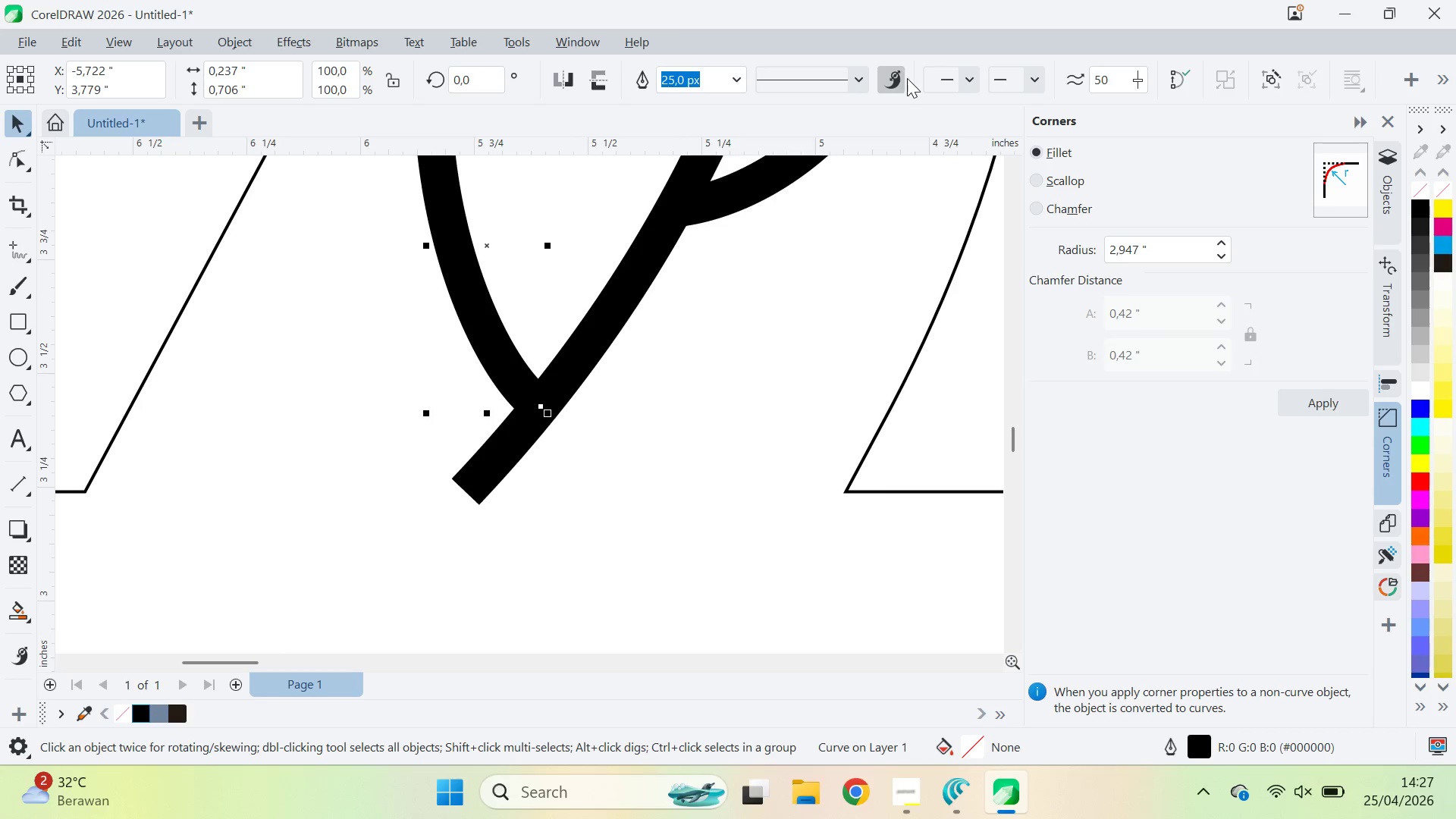 
left_click([898, 71])
 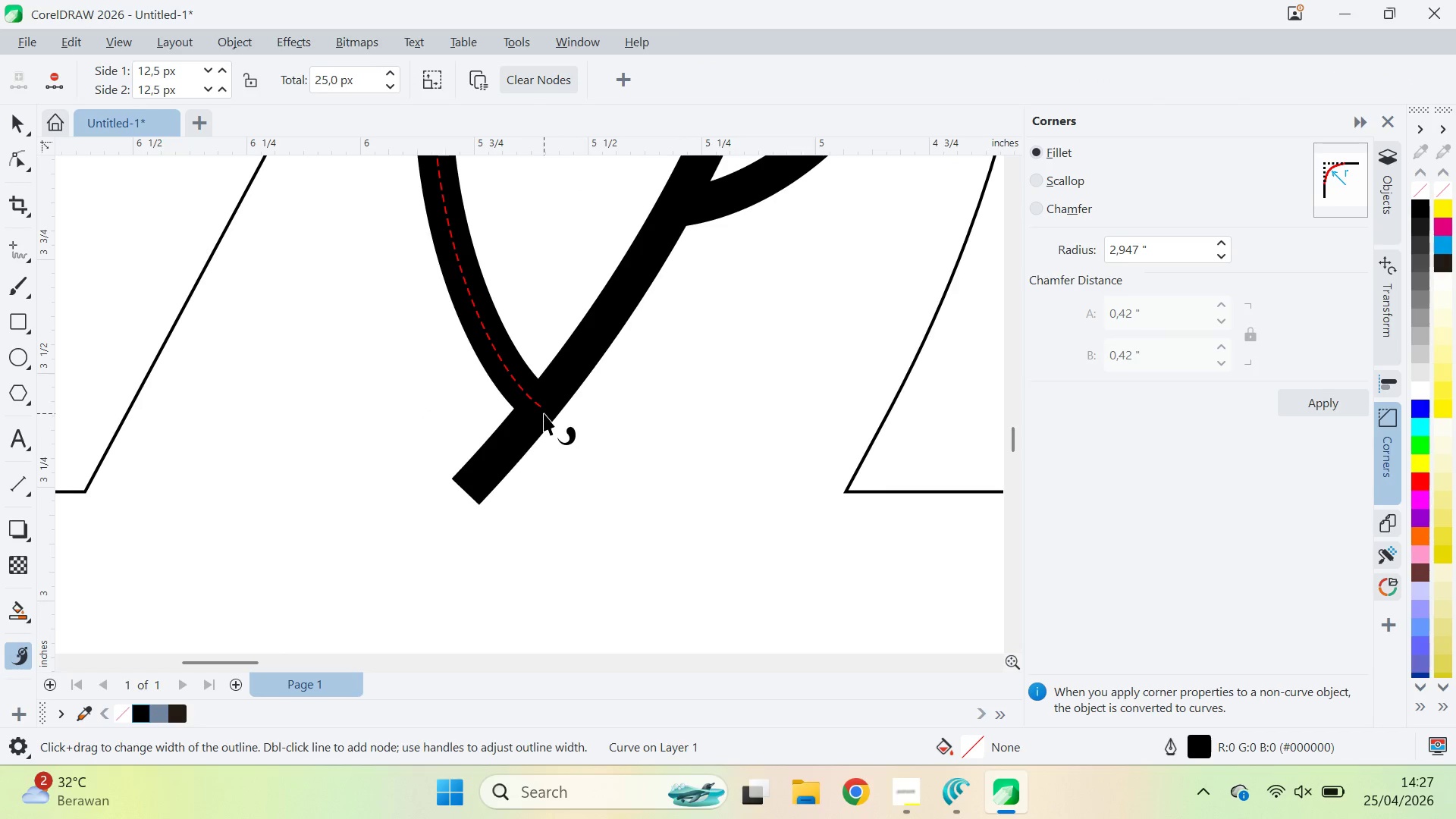 
double_click([541, 412])
 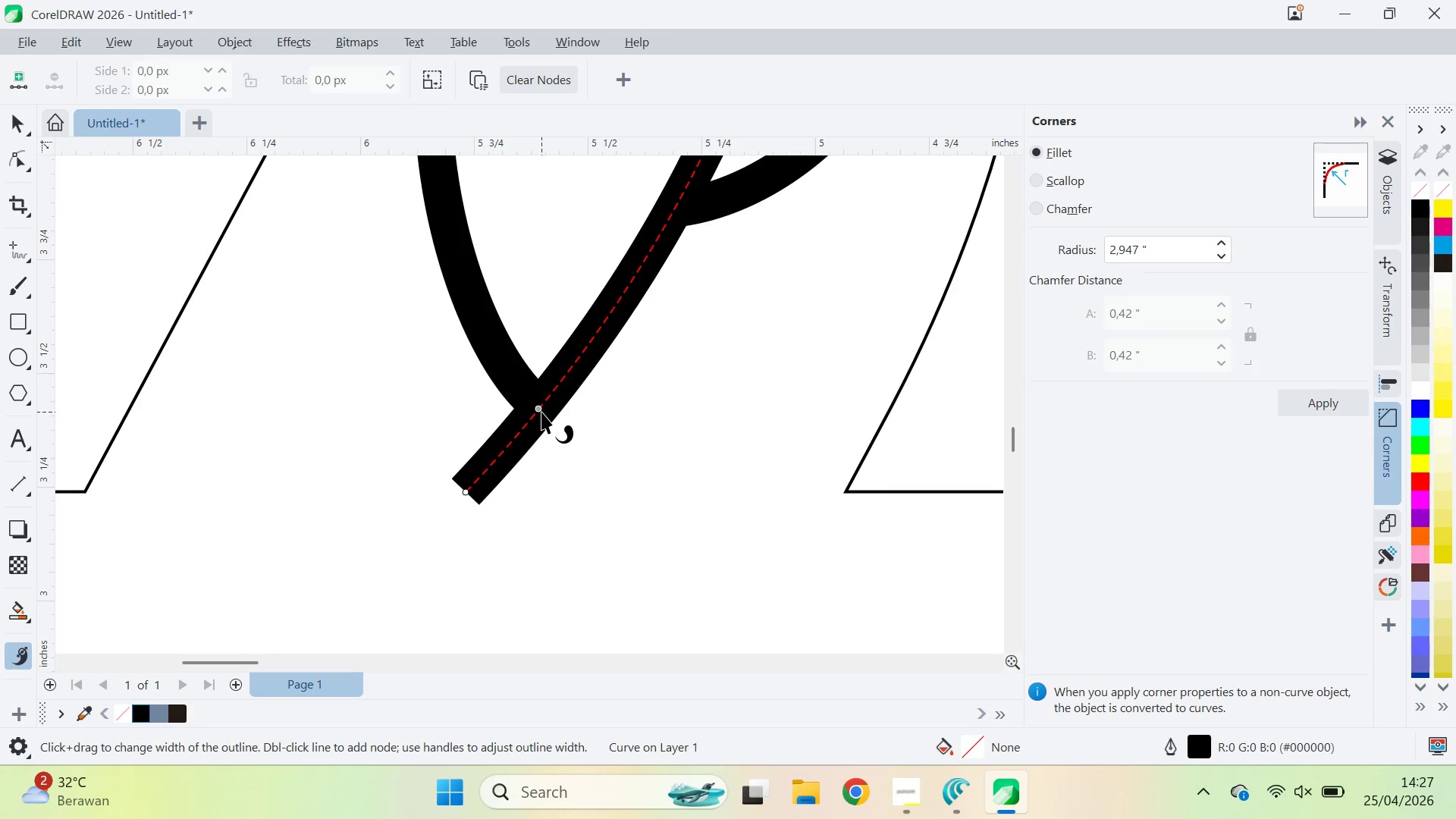 
triple_click([513, 377])
 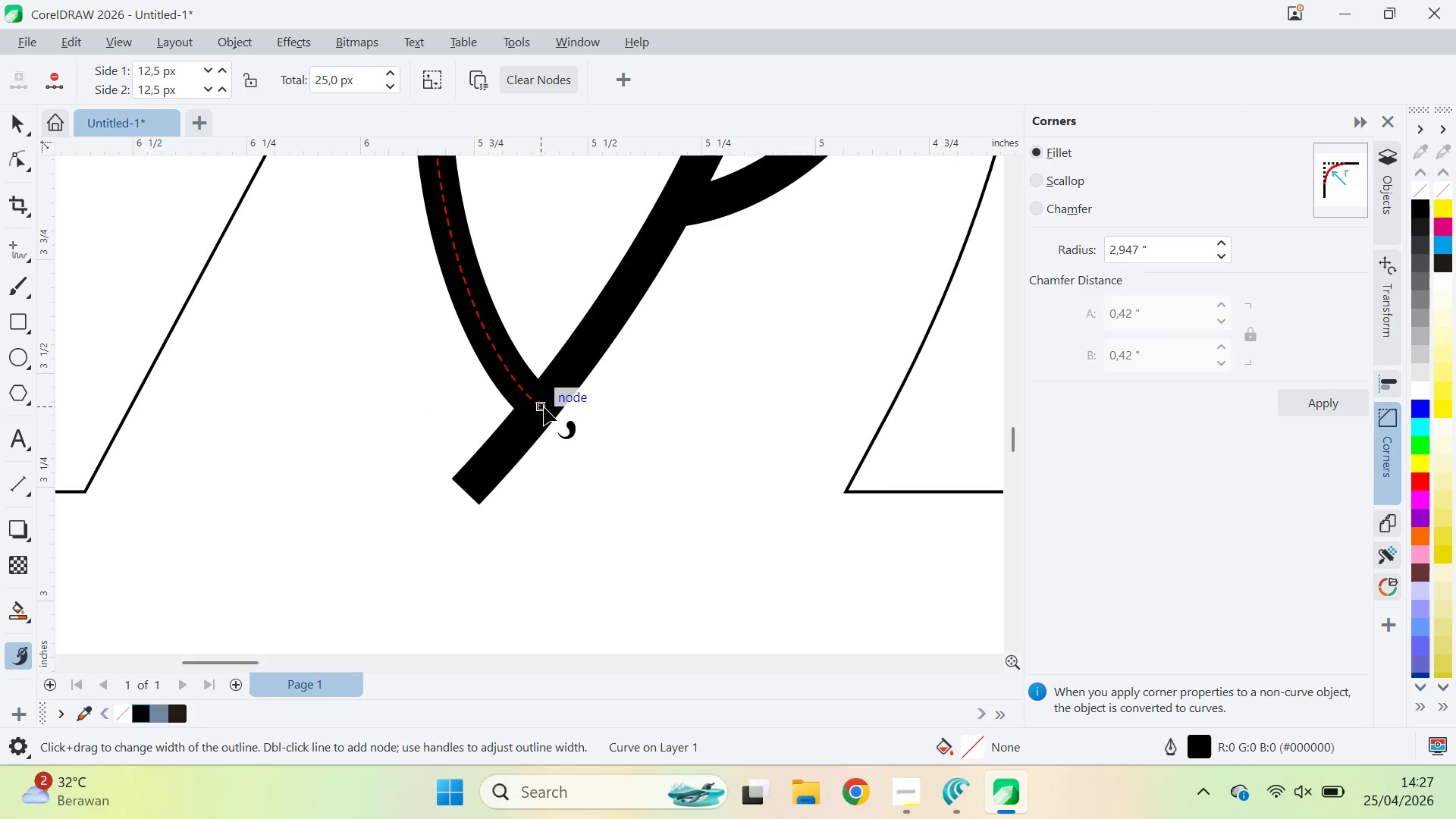 
double_click([544, 407])
 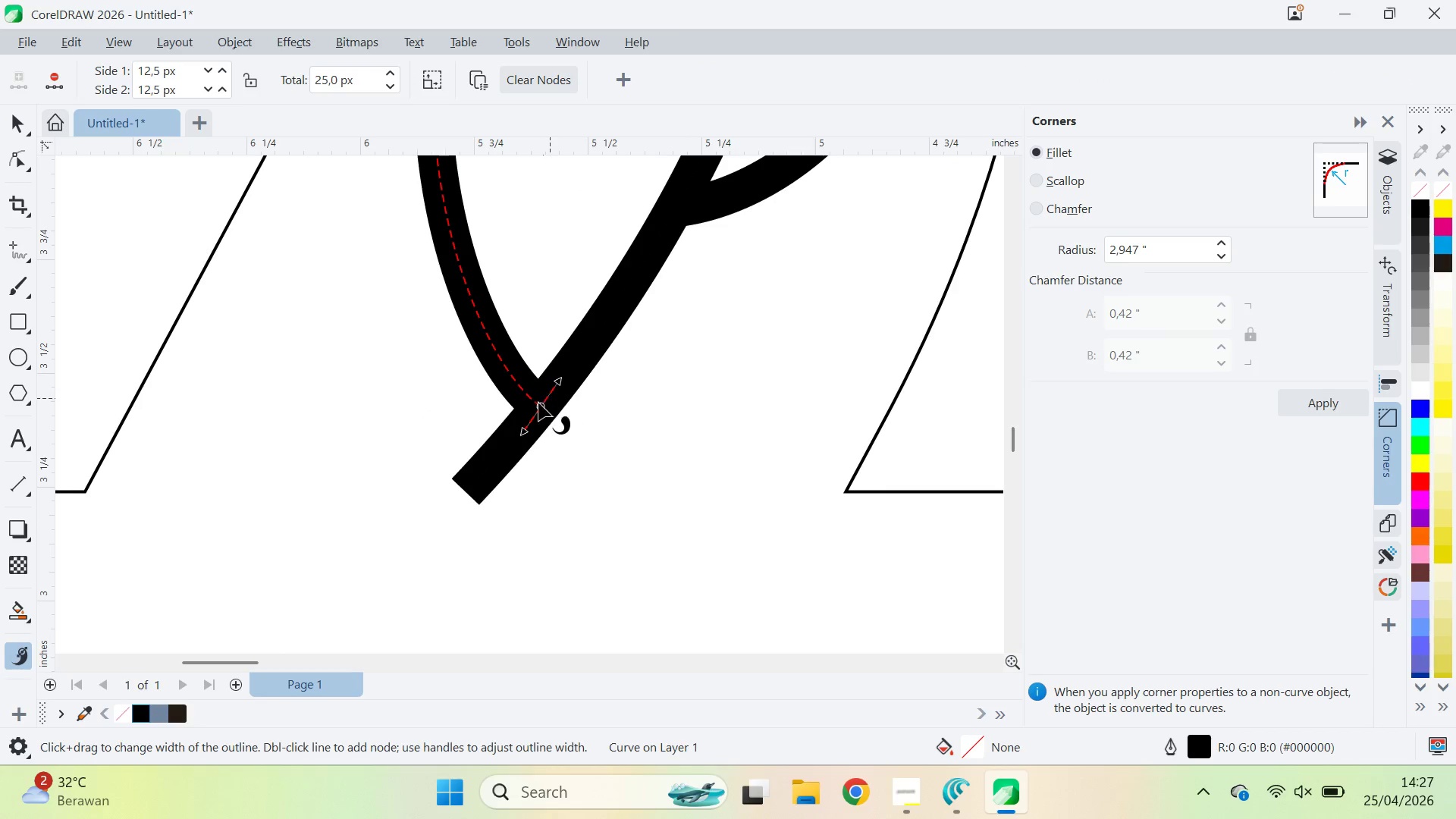 
type(qv)
 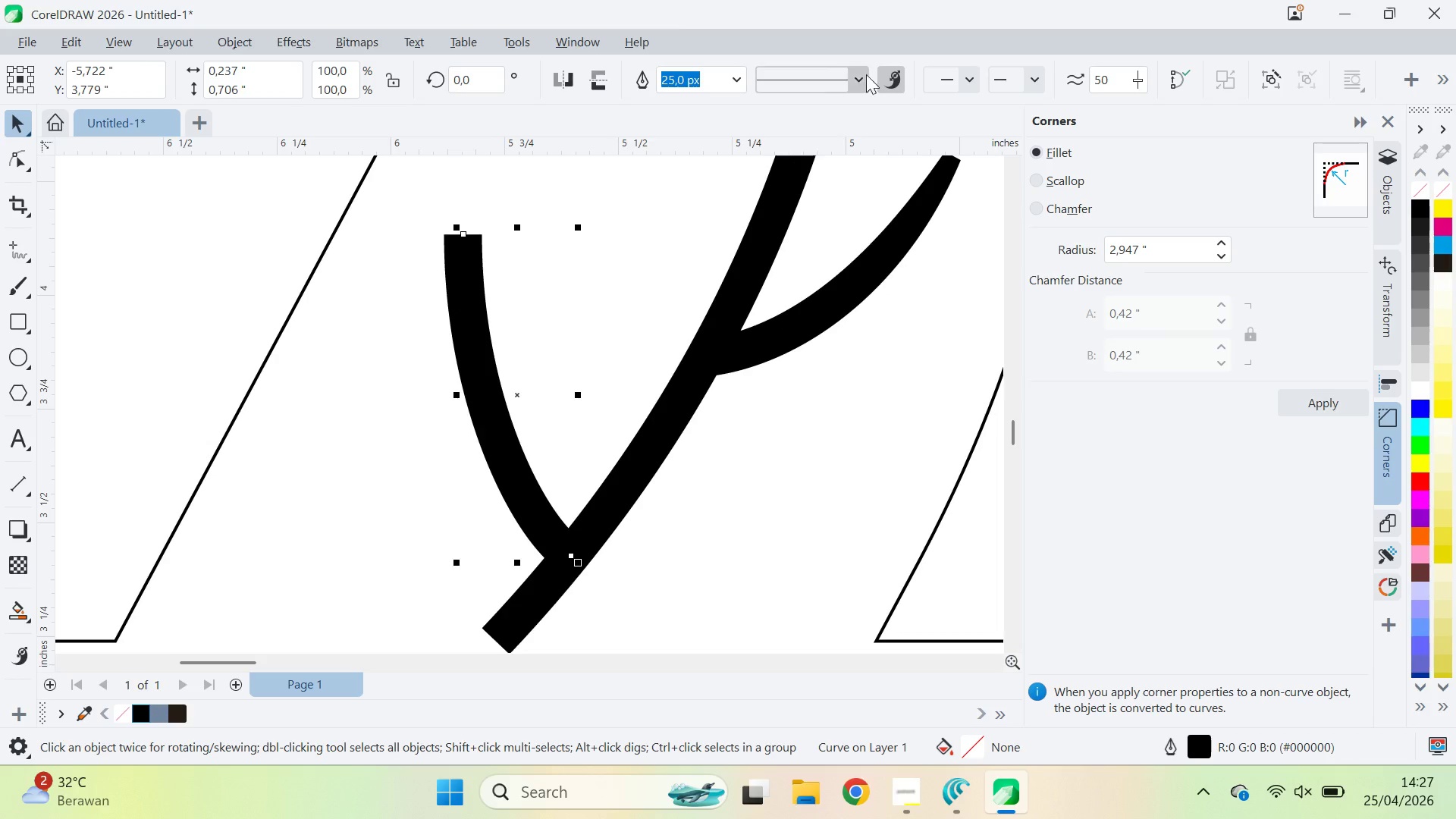 
left_click_drag(start_coordinate=[528, 288], to_coordinate=[558, 438])
 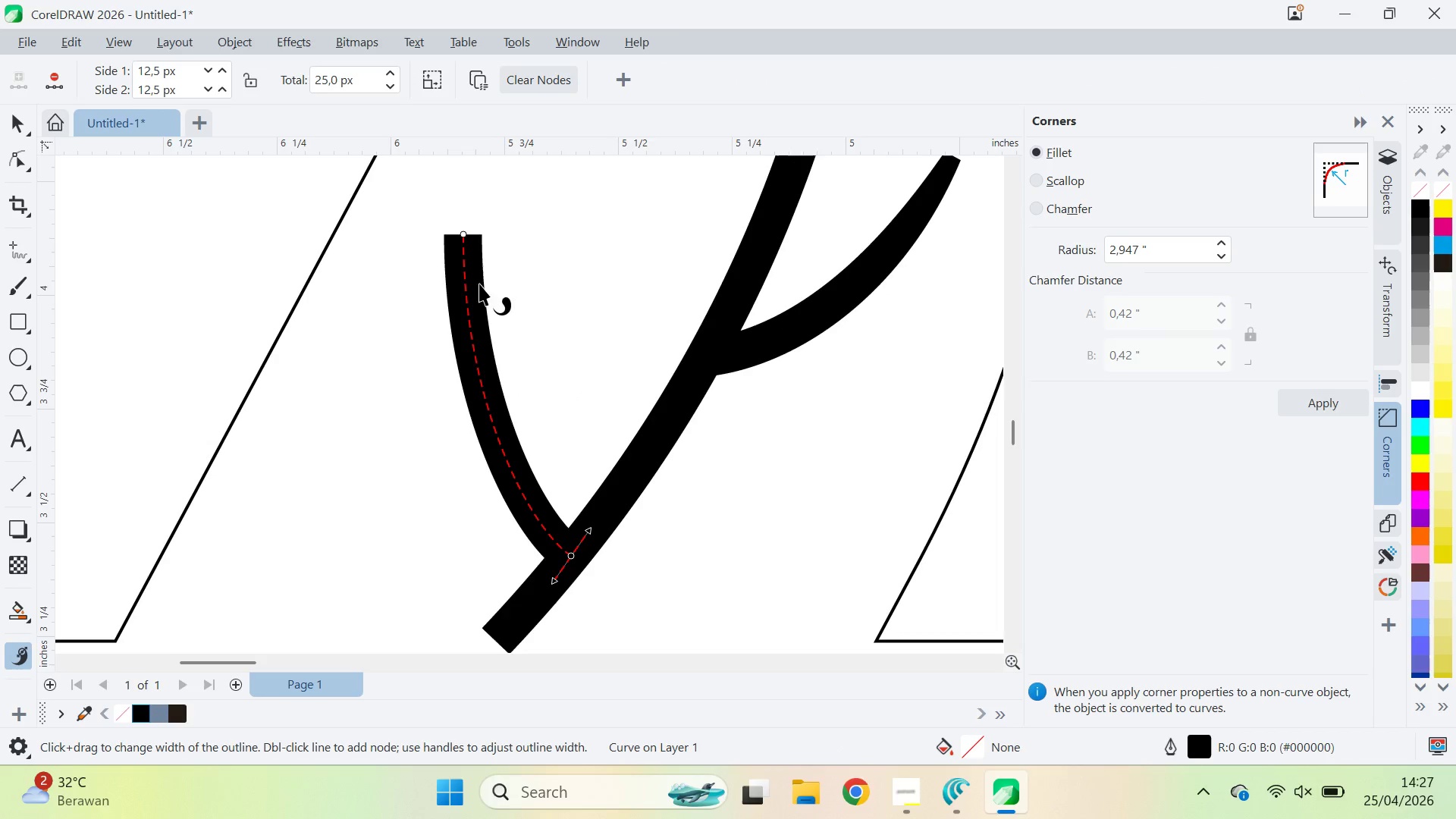 
left_click([470, 233])
 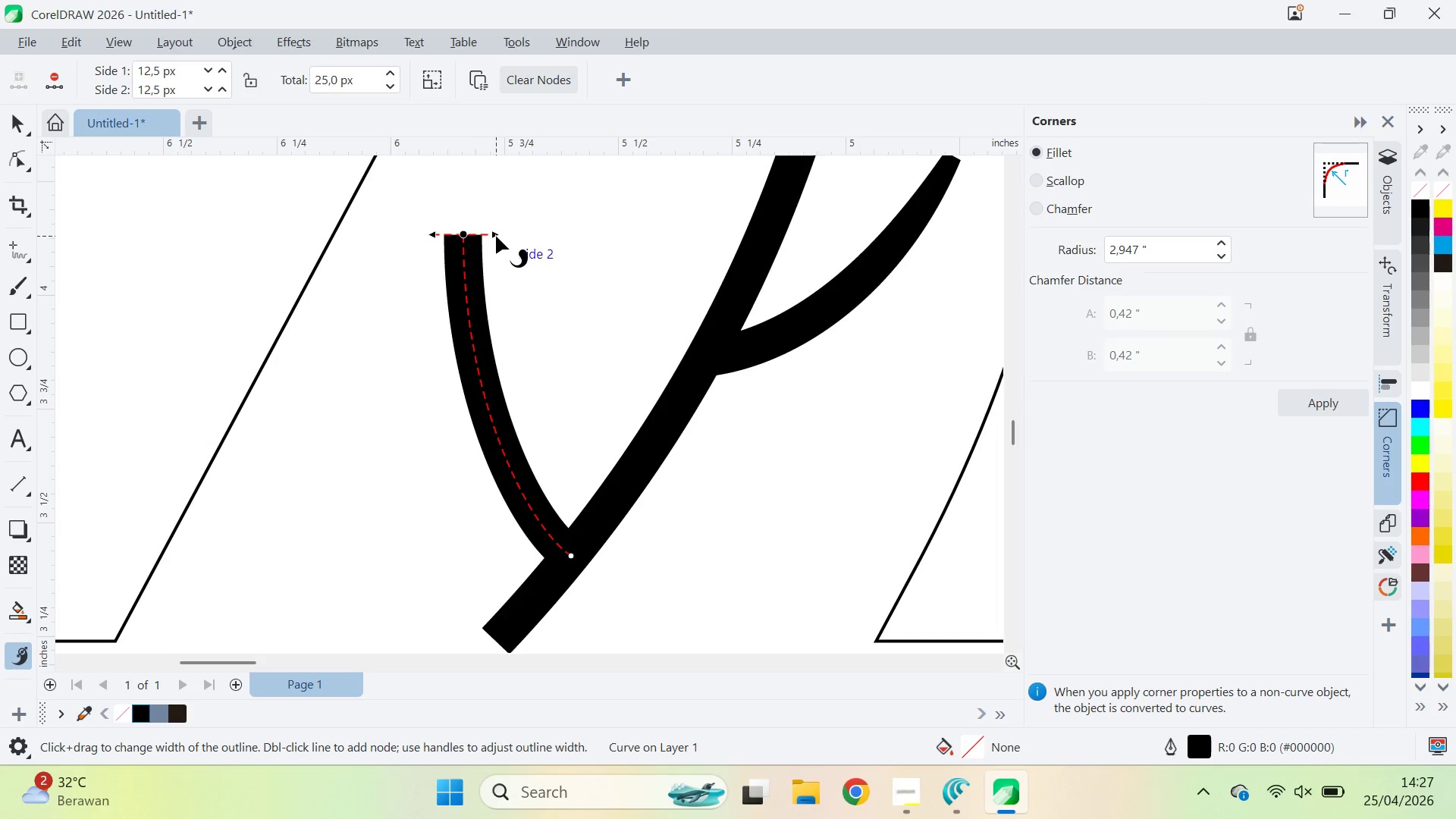 
left_click_drag(start_coordinate=[496, 236], to_coordinate=[479, 235])
 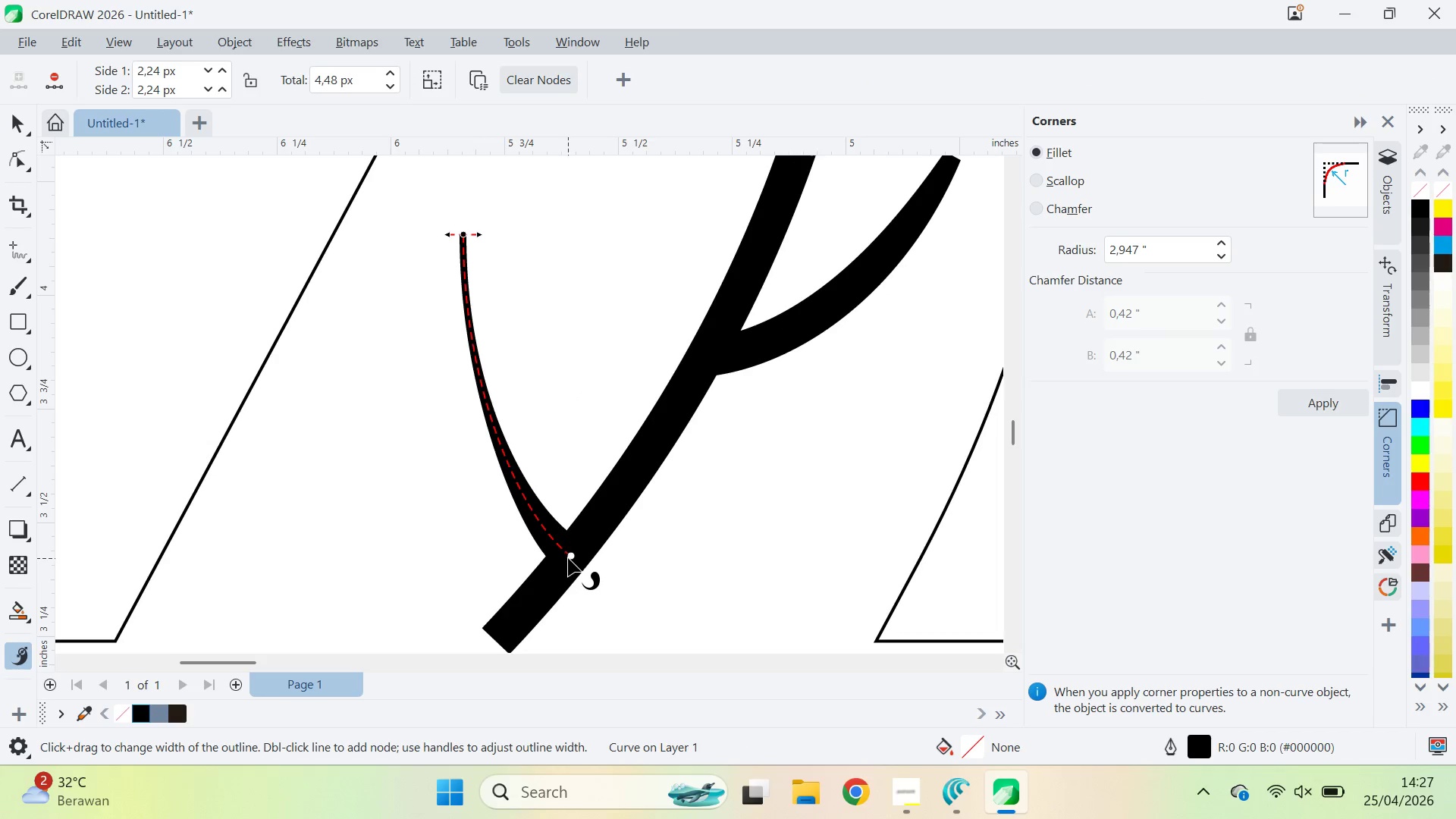 
left_click_drag(start_coordinate=[570, 558], to_coordinate=[490, 459])
 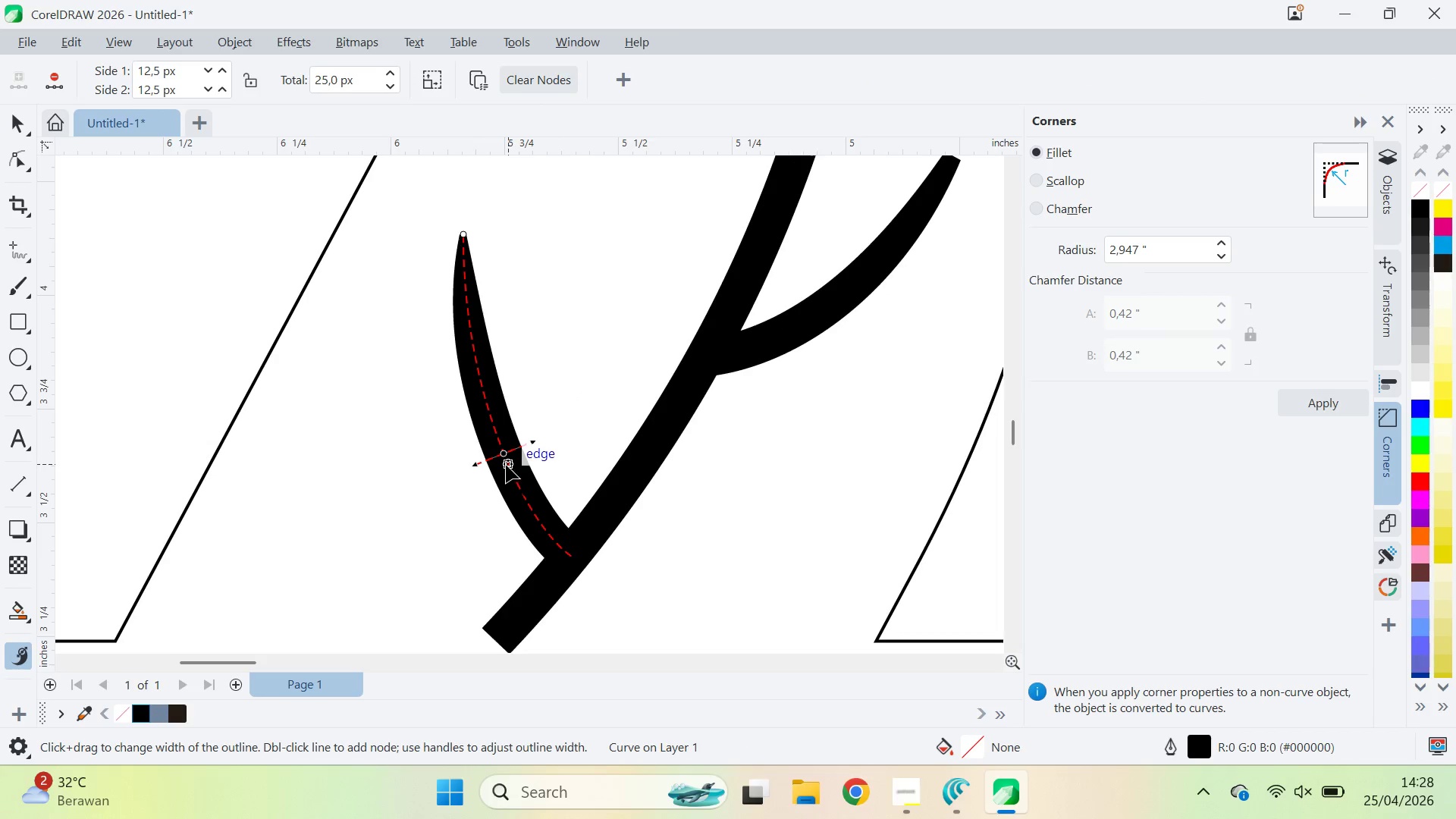 
key(Control+Z)
 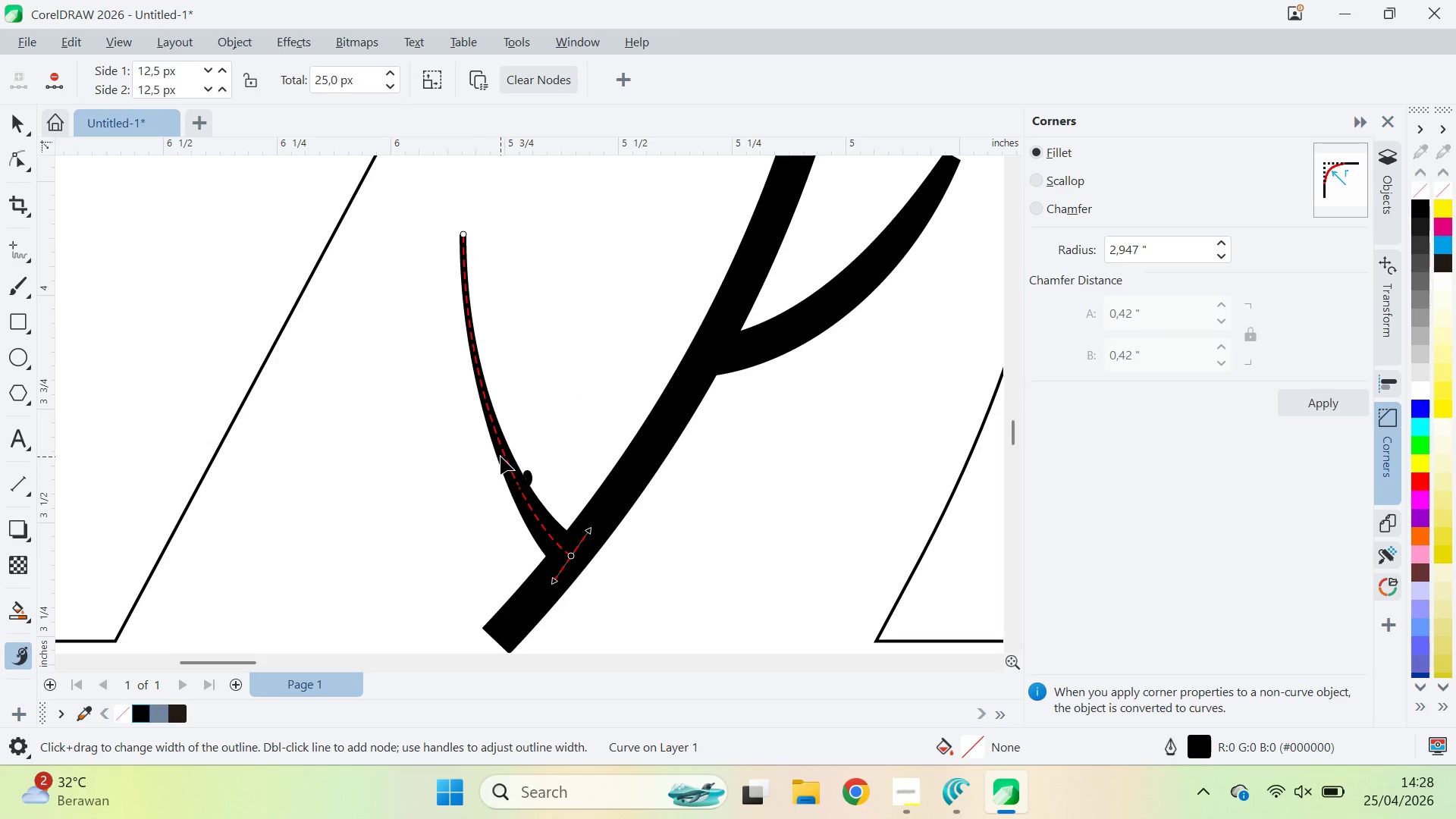 
key(Control+Z)
 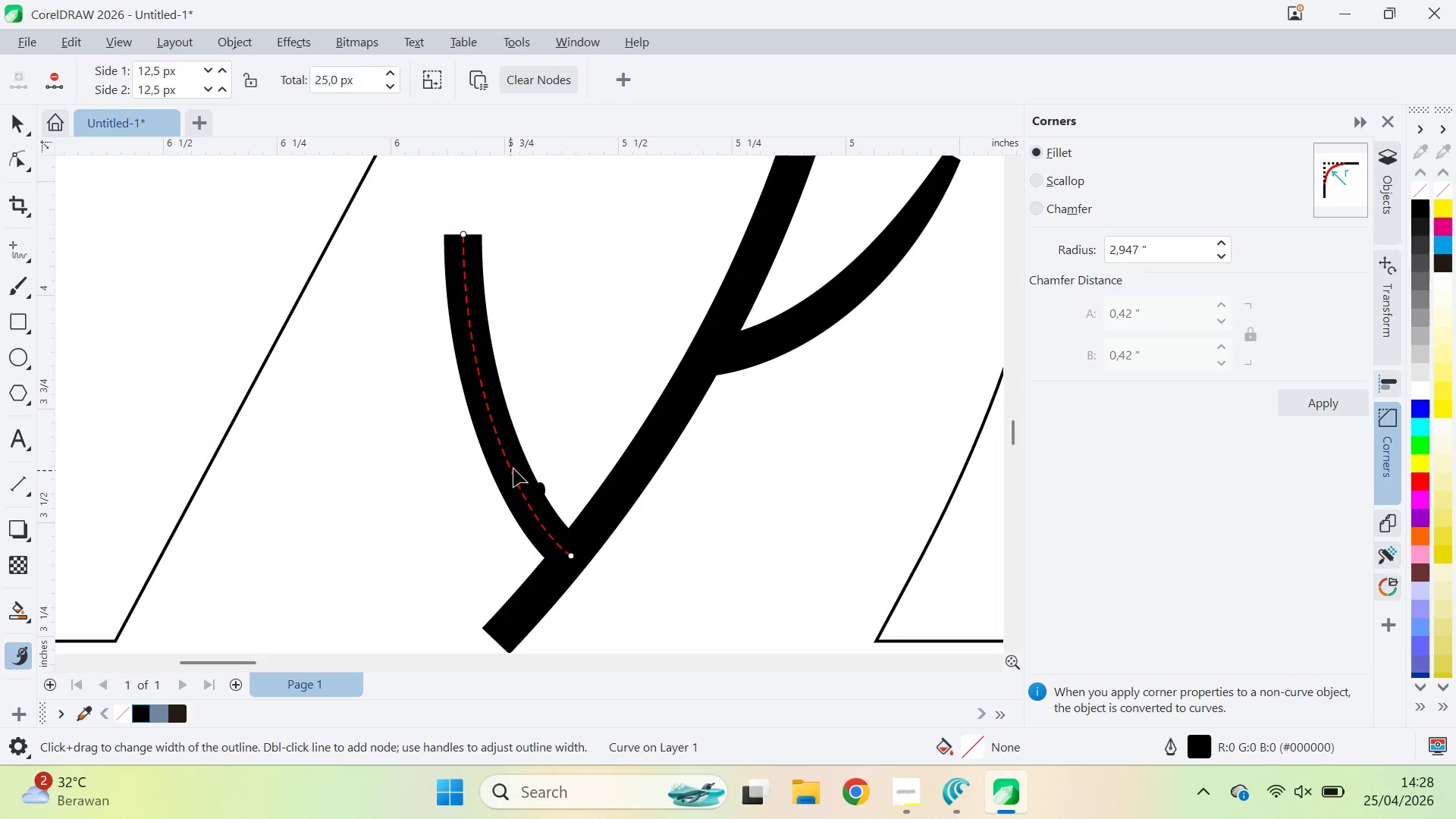 
double_click([513, 469])
 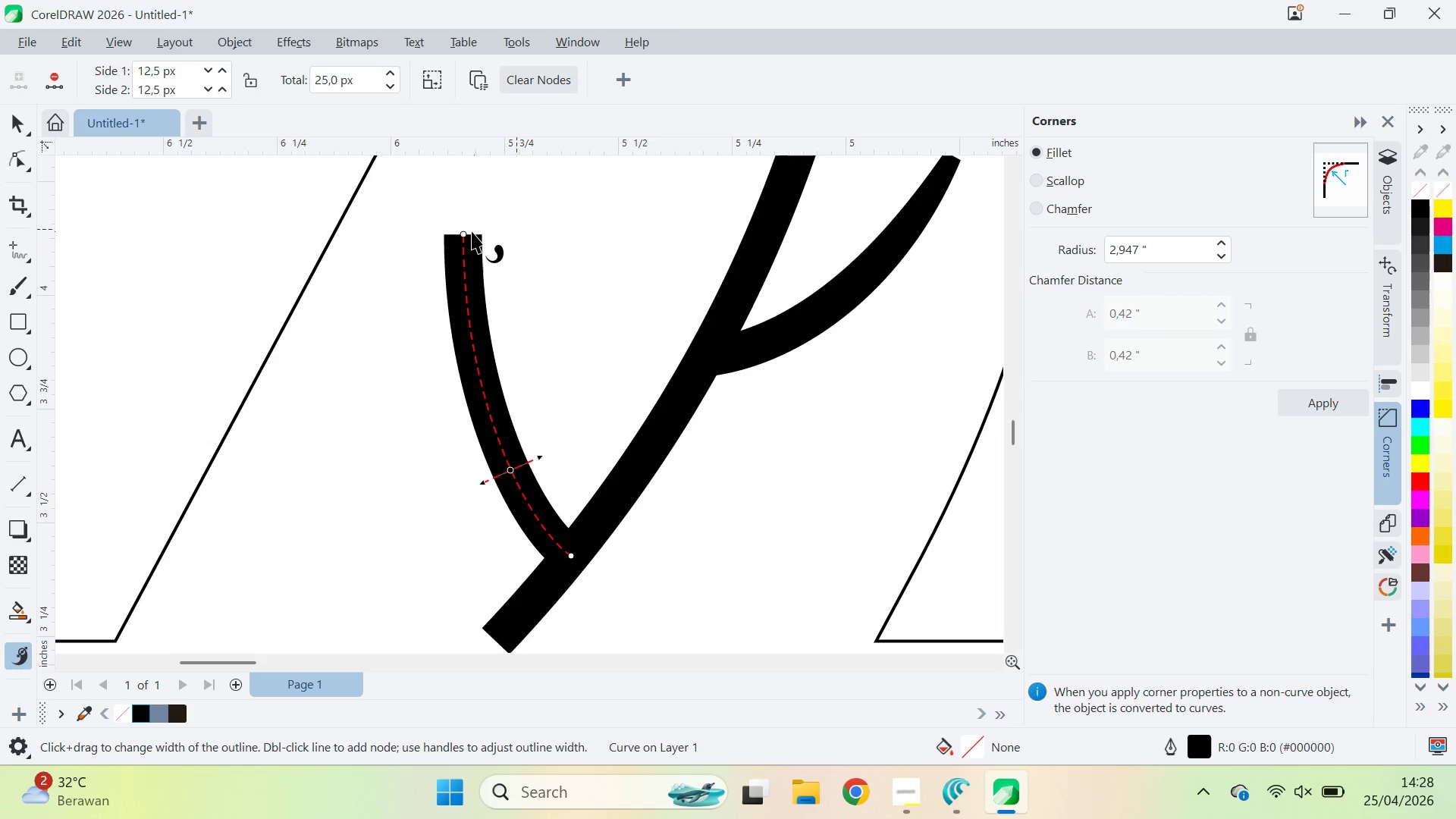 
left_click([469, 230])
 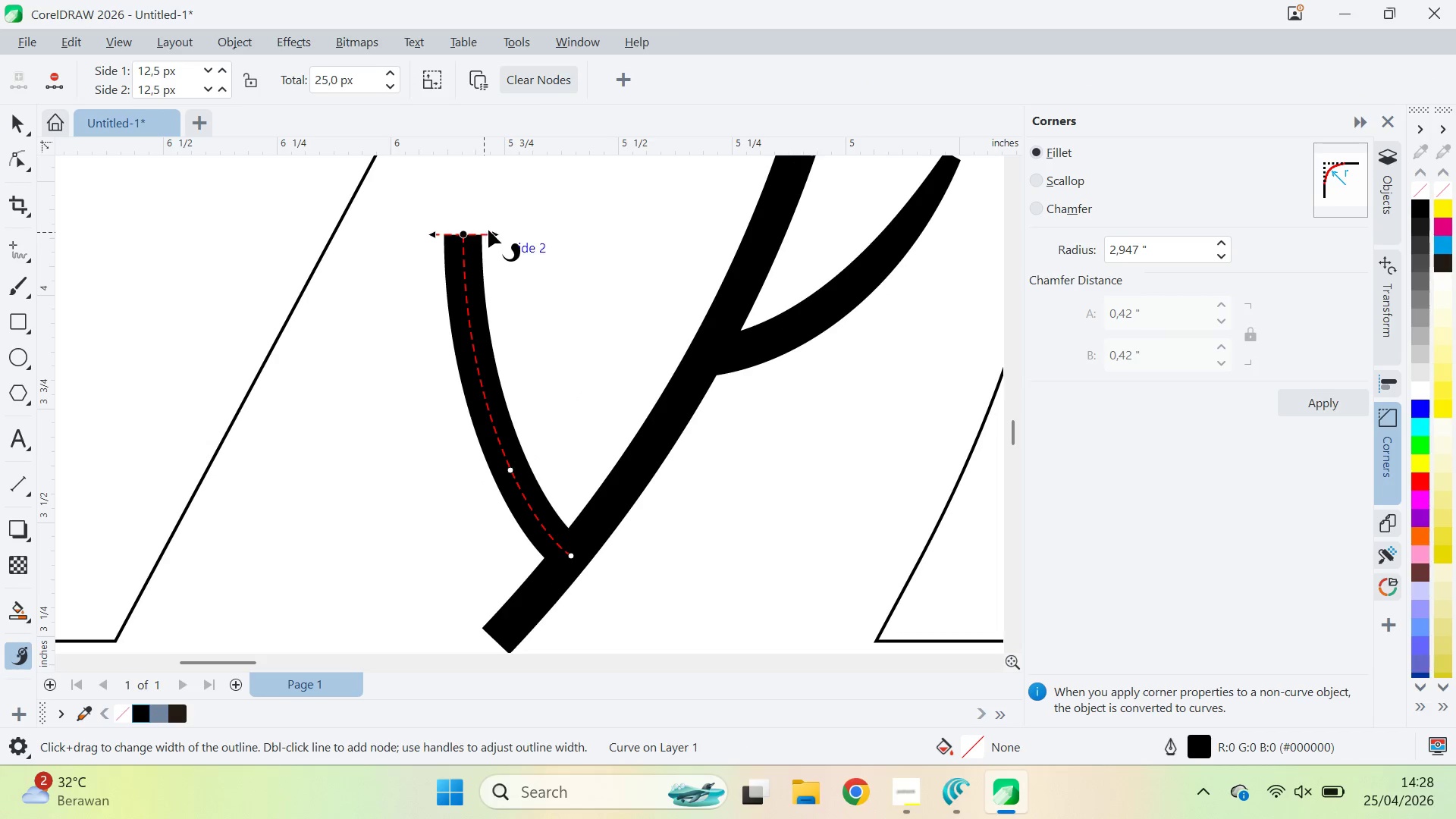 
left_click_drag(start_coordinate=[491, 230], to_coordinate=[479, 226])
 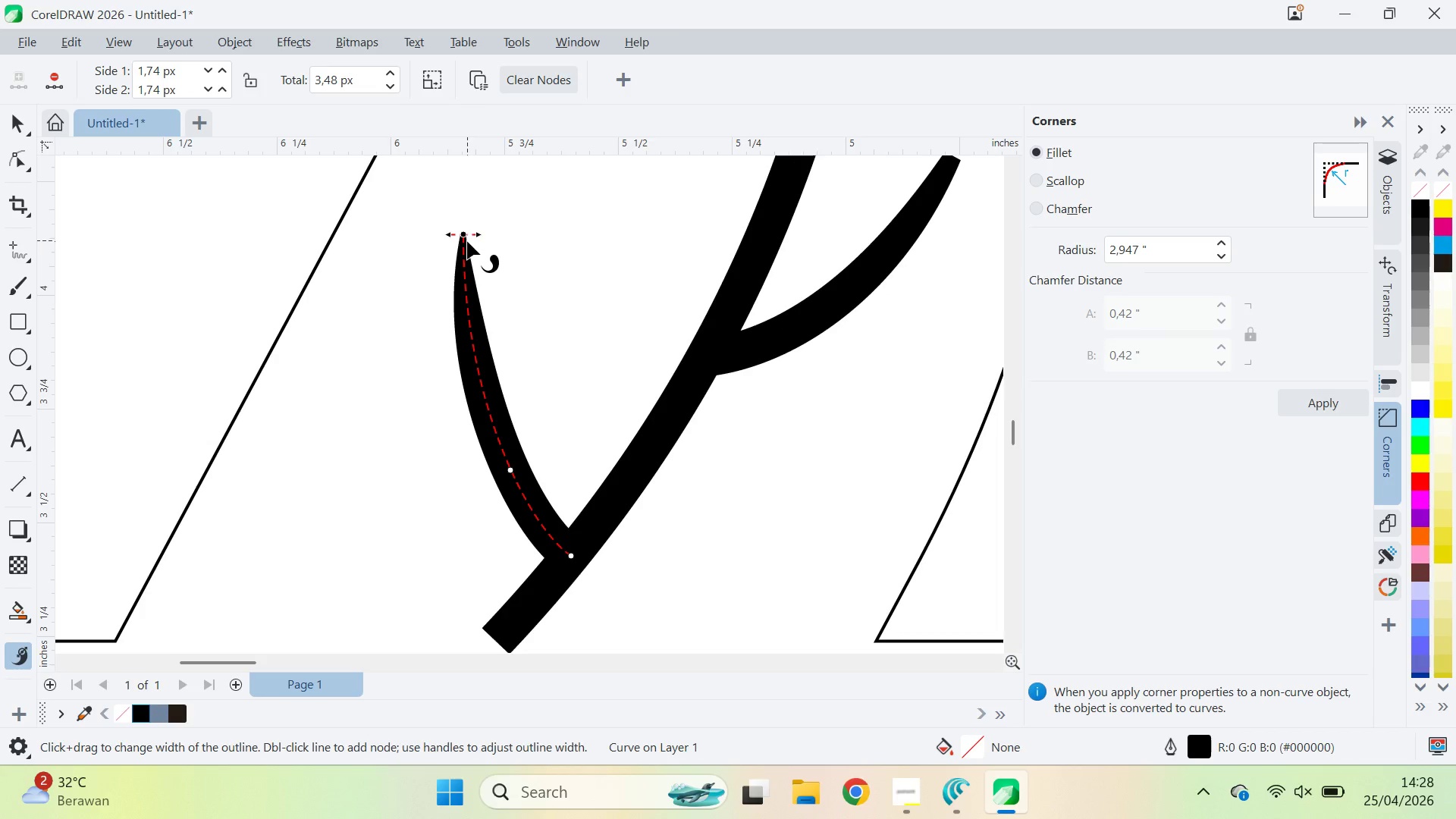 
left_click_drag(start_coordinate=[477, 237], to_coordinate=[480, 233])
 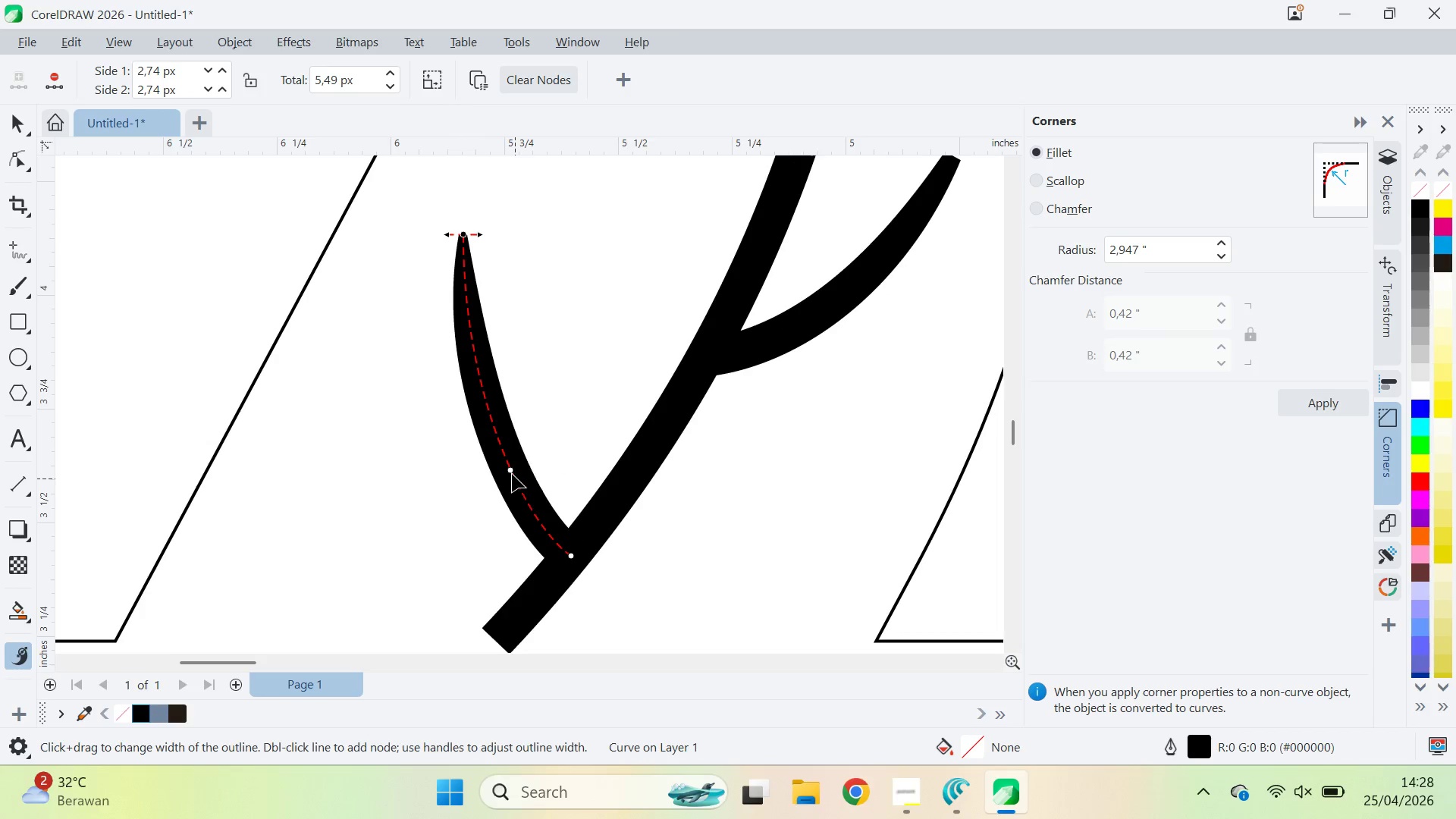 
left_click_drag(start_coordinate=[513, 471], to_coordinate=[513, 442])
 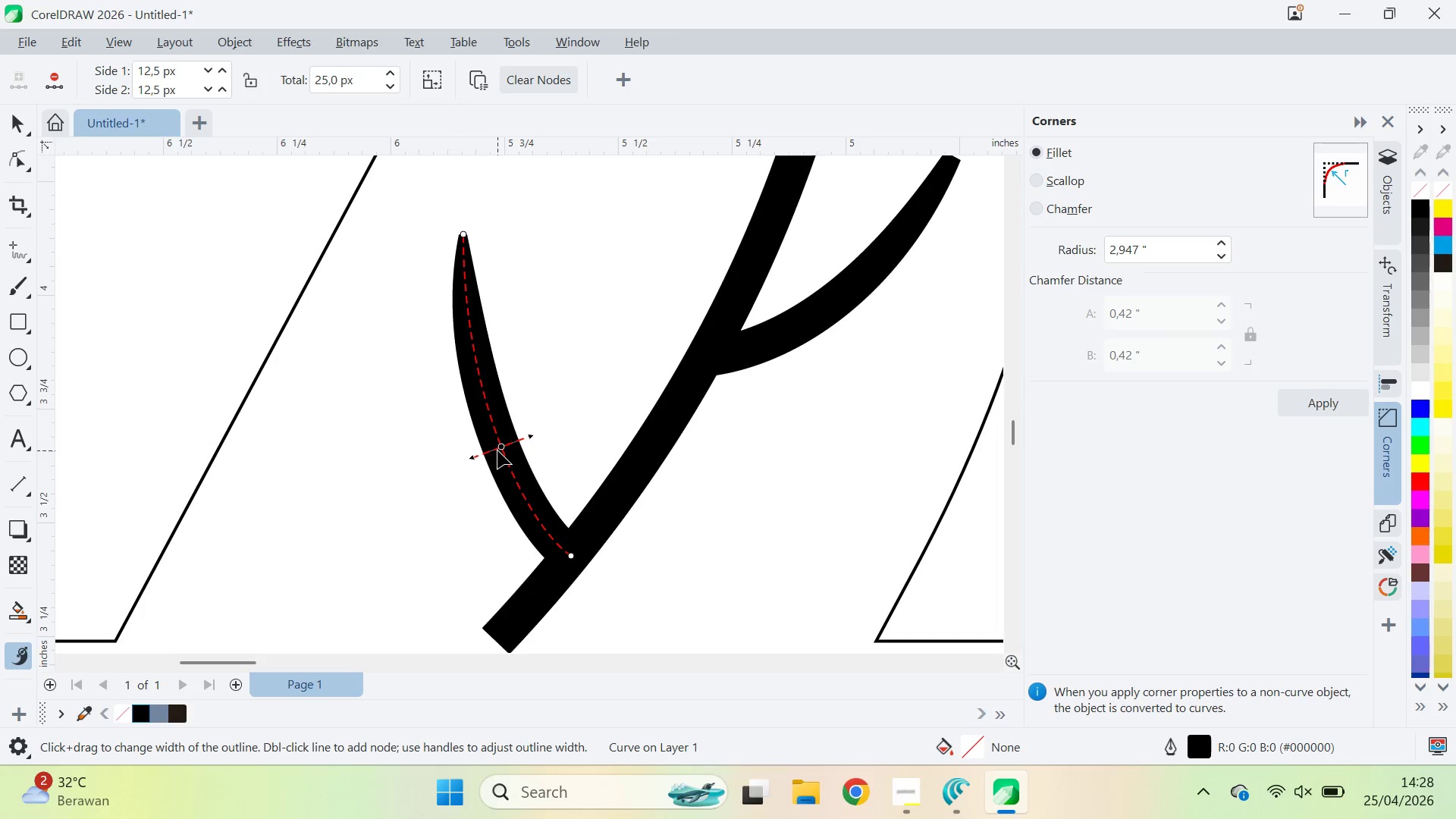 
left_click_drag(start_coordinate=[497, 450], to_coordinate=[484, 388])
 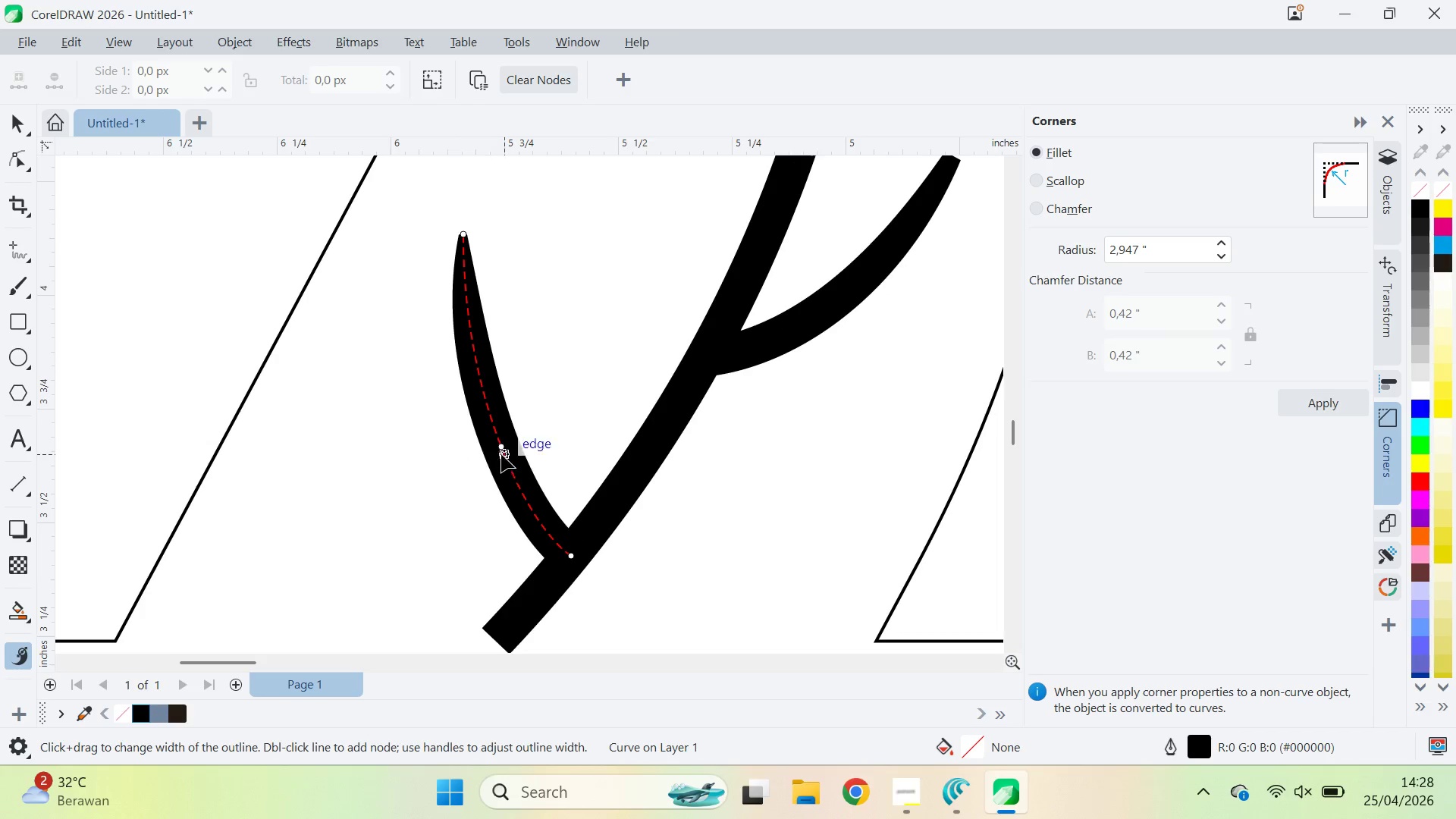 
left_click_drag(start_coordinate=[501, 452], to_coordinate=[515, 465])
 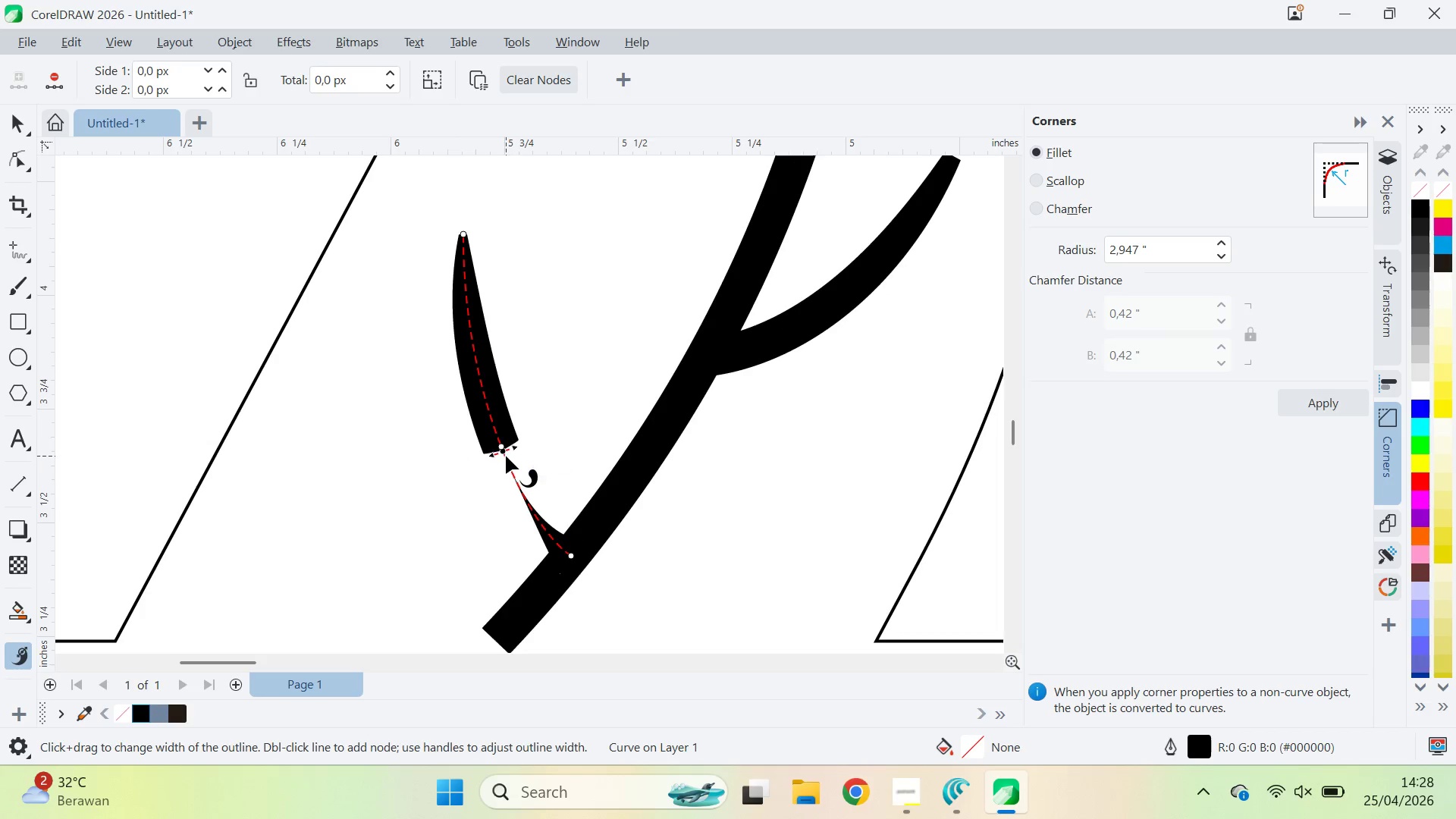 
key(Control+Z)
 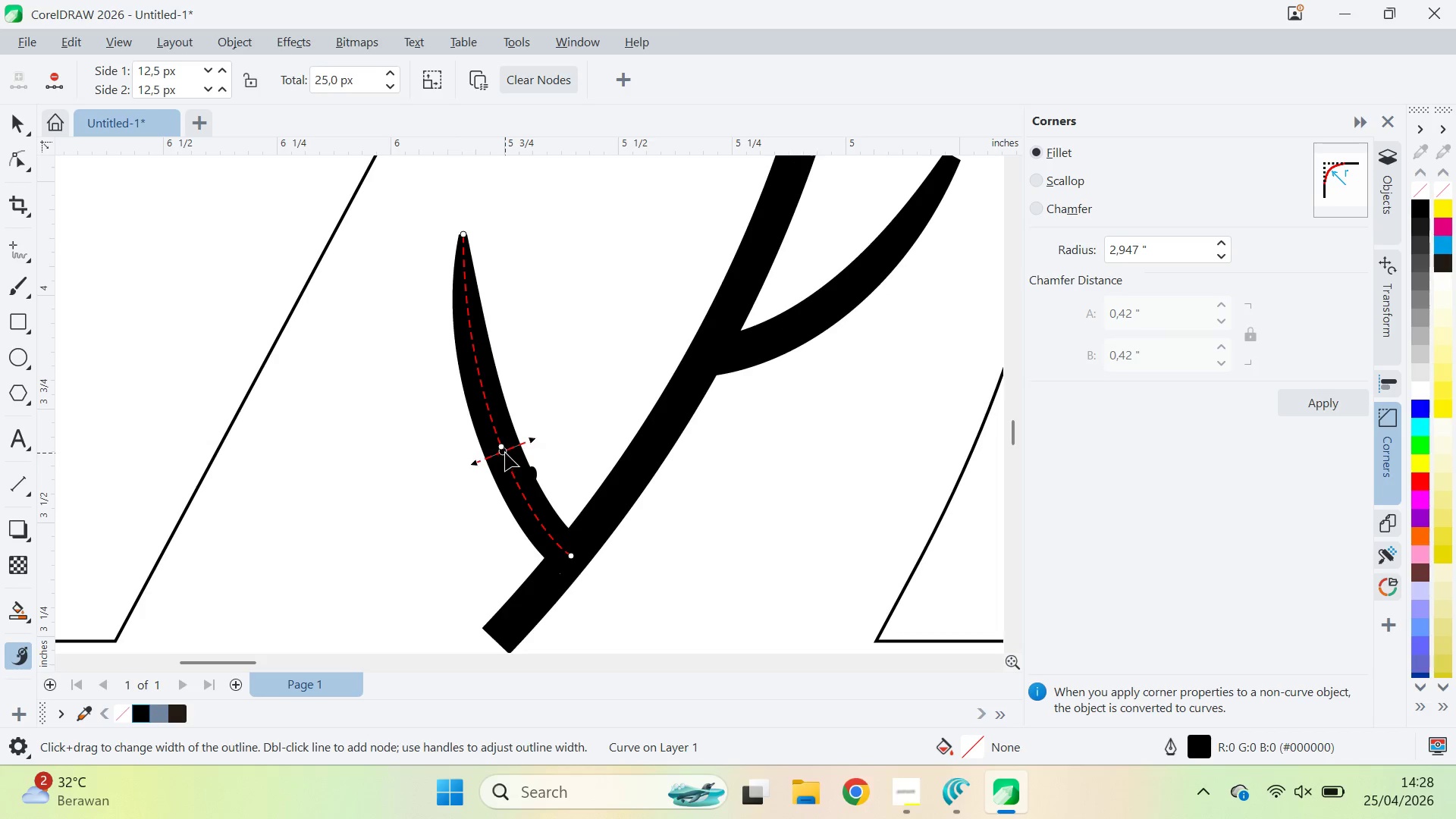 
left_click_drag(start_coordinate=[505, 453], to_coordinate=[480, 467])
 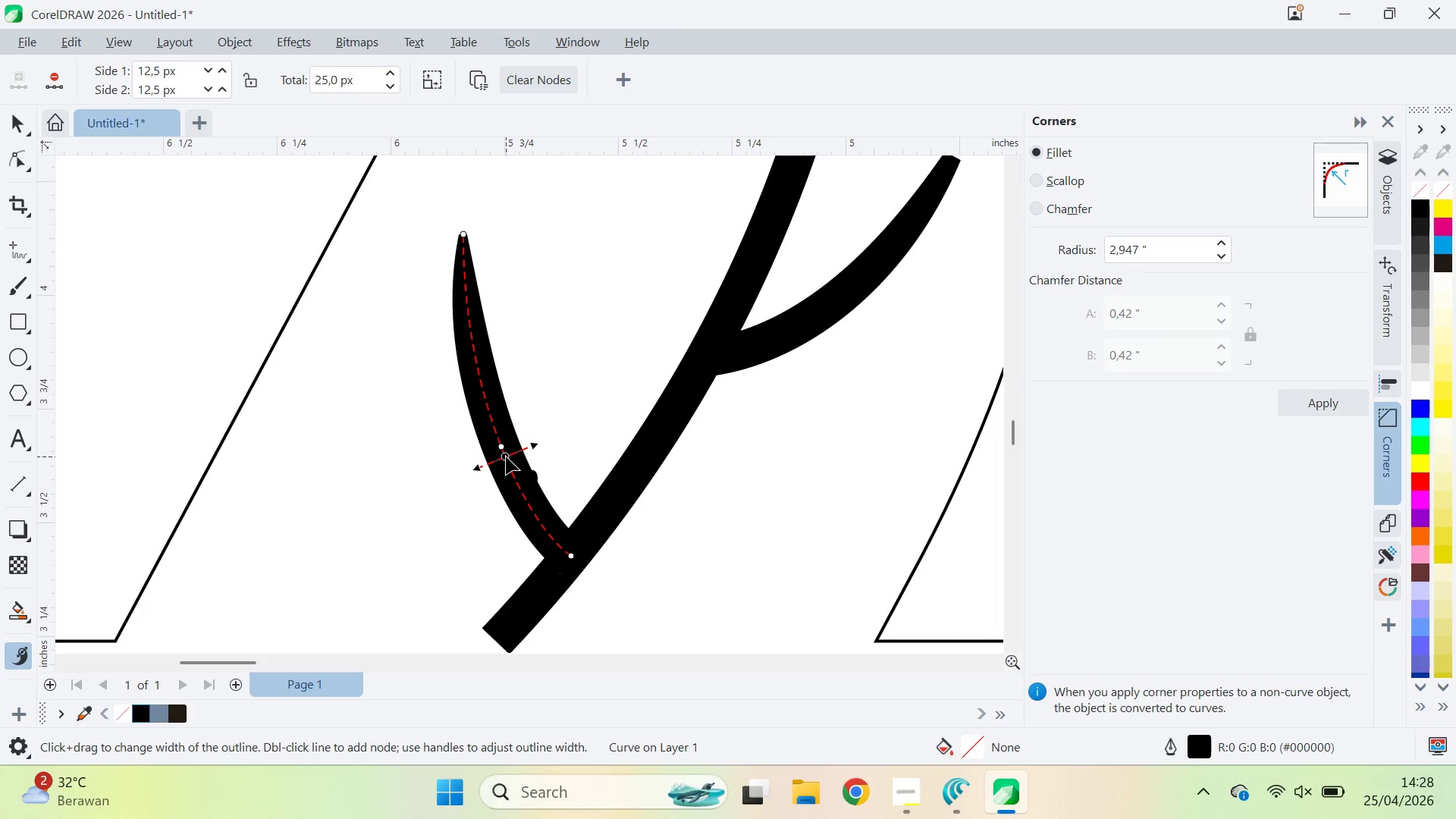 
double_click([506, 457])
 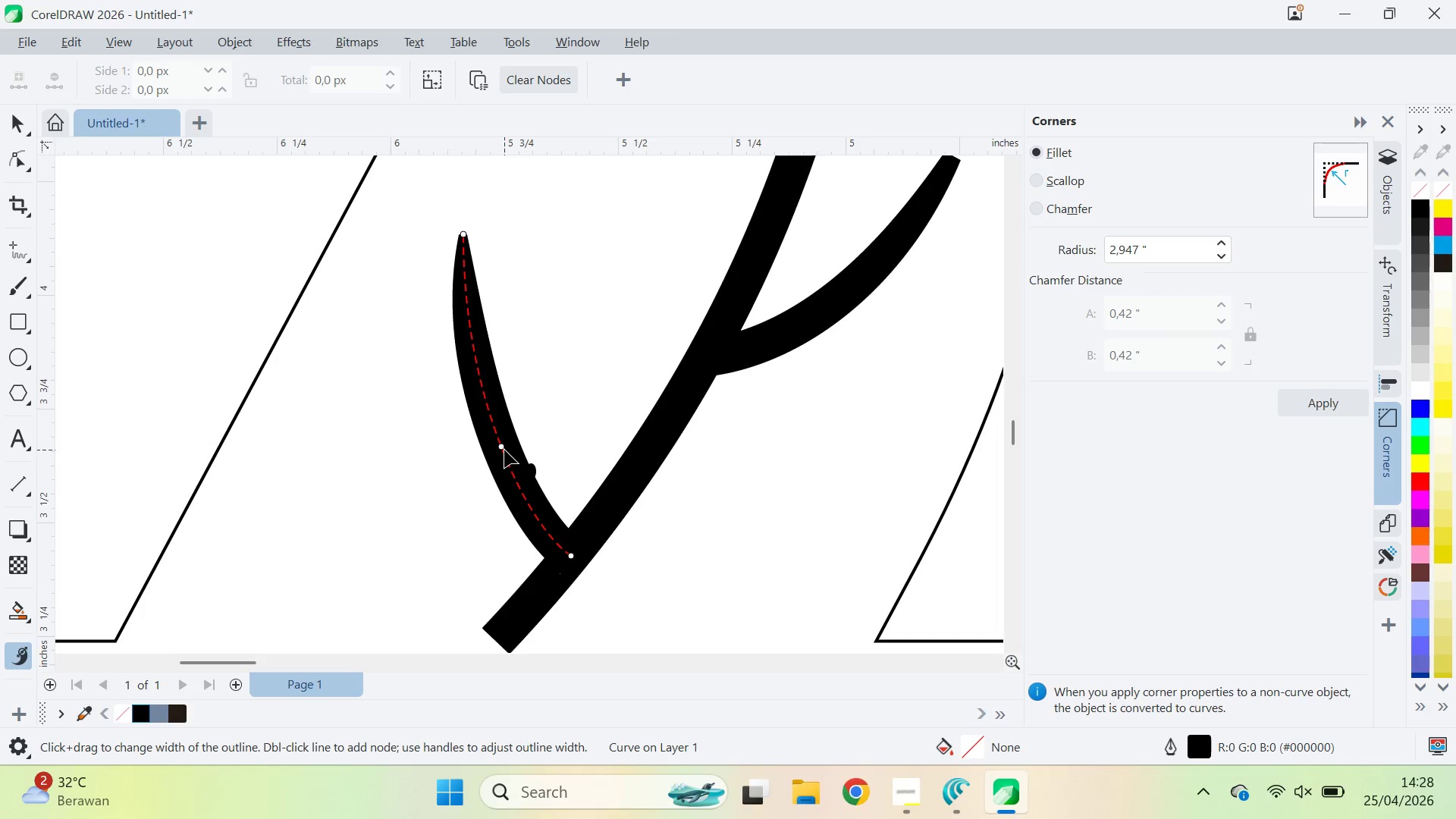 
left_click_drag(start_coordinate=[504, 450], to_coordinate=[514, 497])
 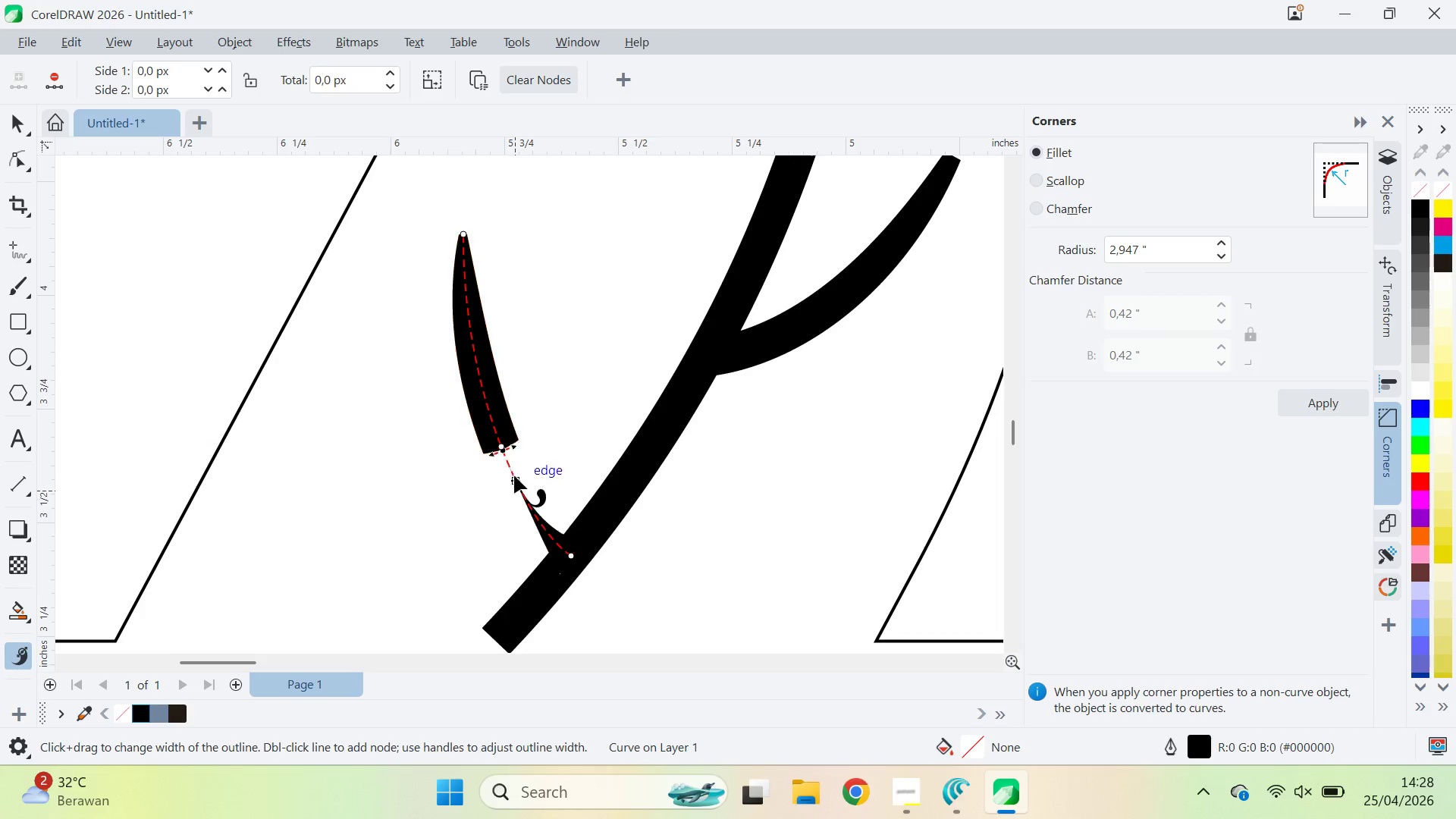 
key(Control+Z)
 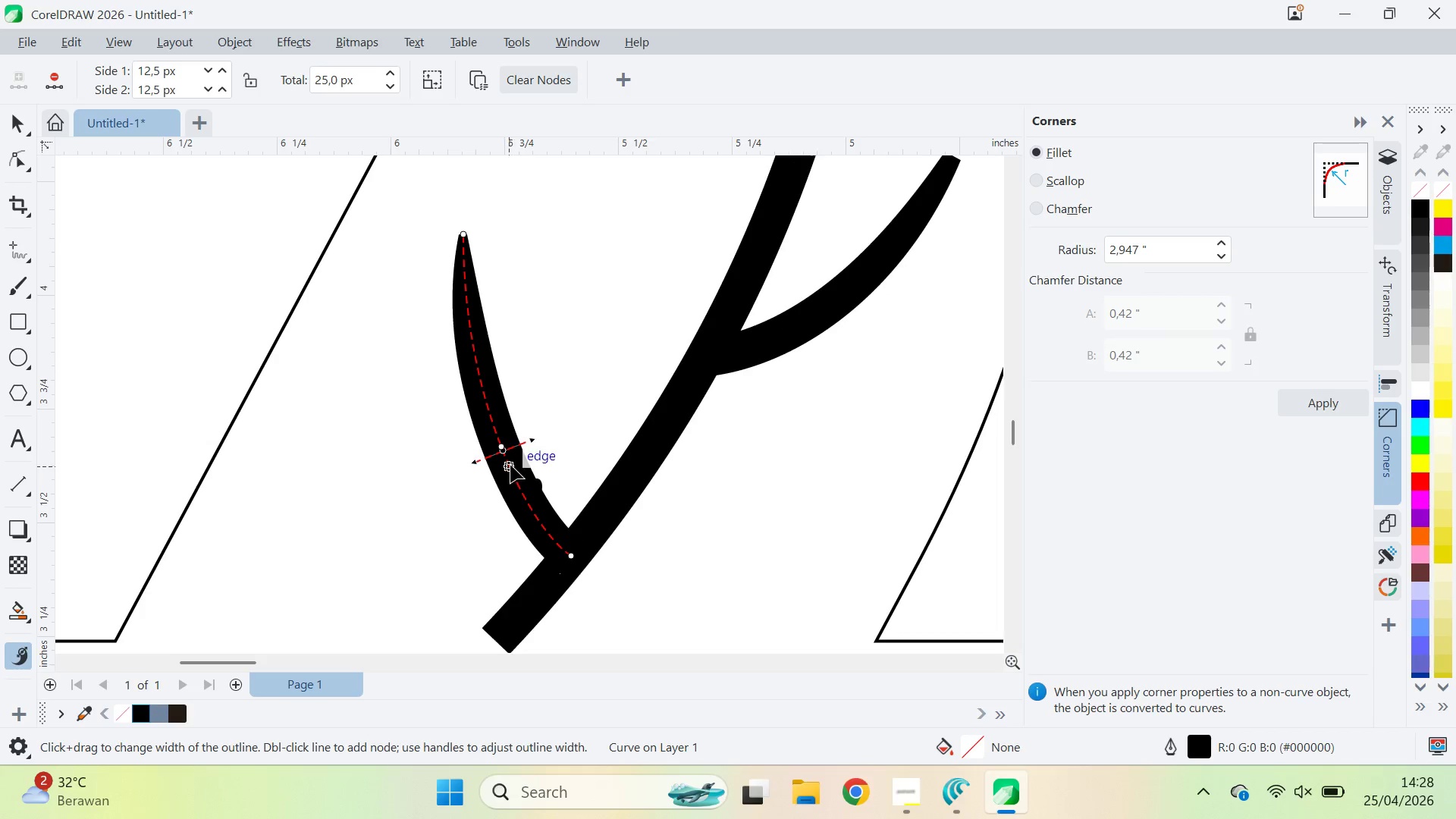 
key(Control+Z)
 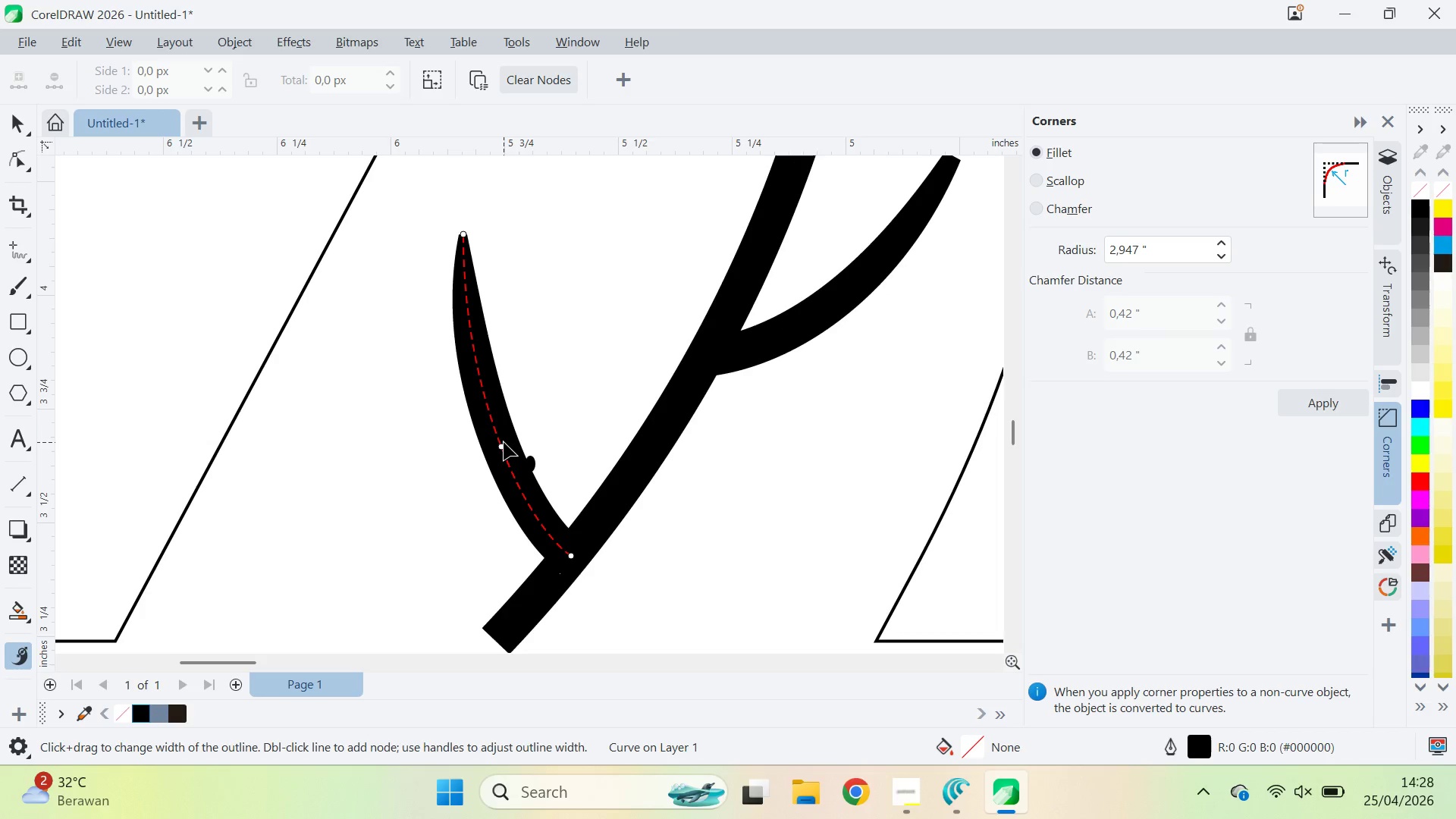 
left_click([503, 445])
 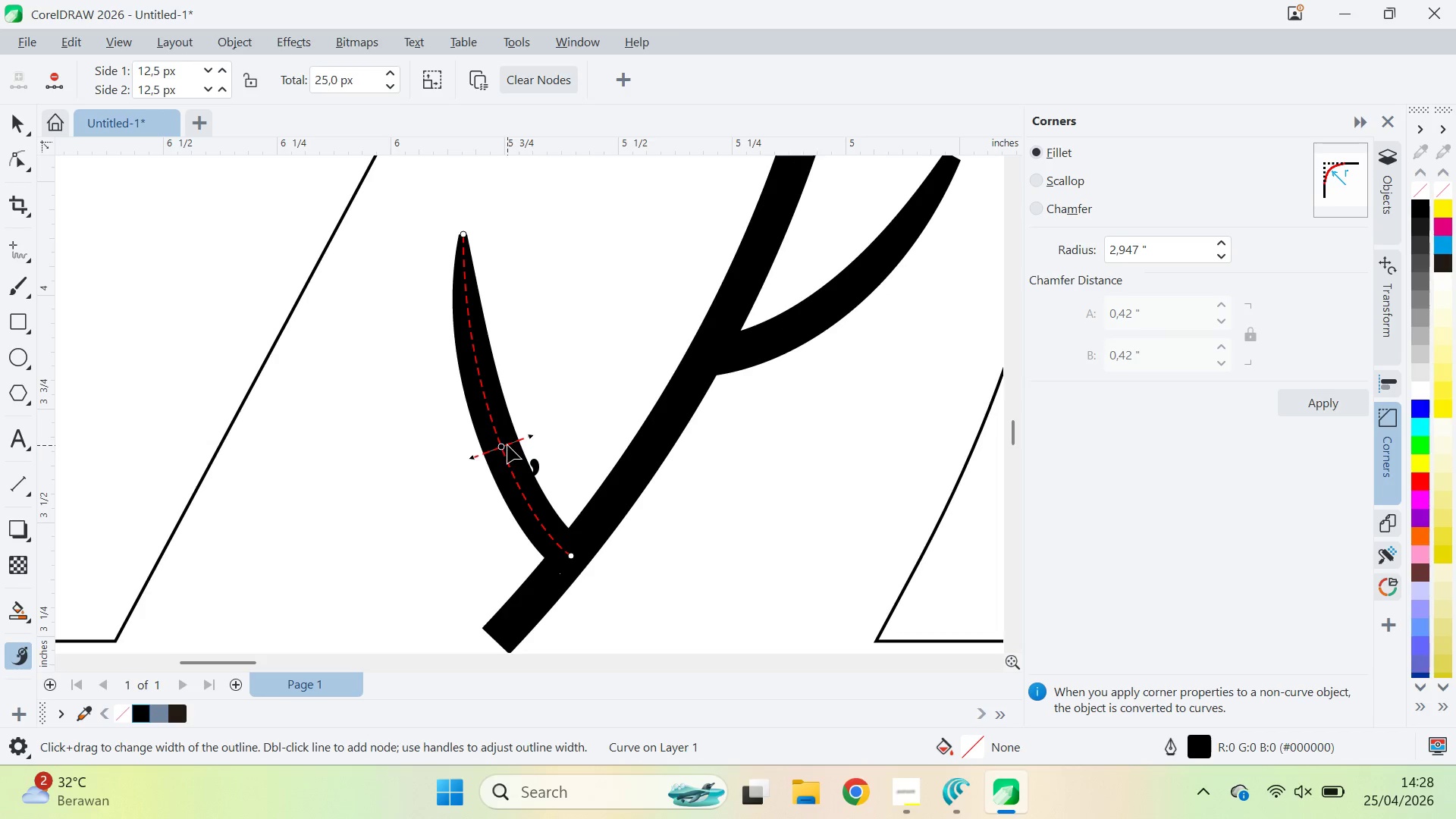 
left_click_drag(start_coordinate=[504, 447], to_coordinate=[534, 508])
 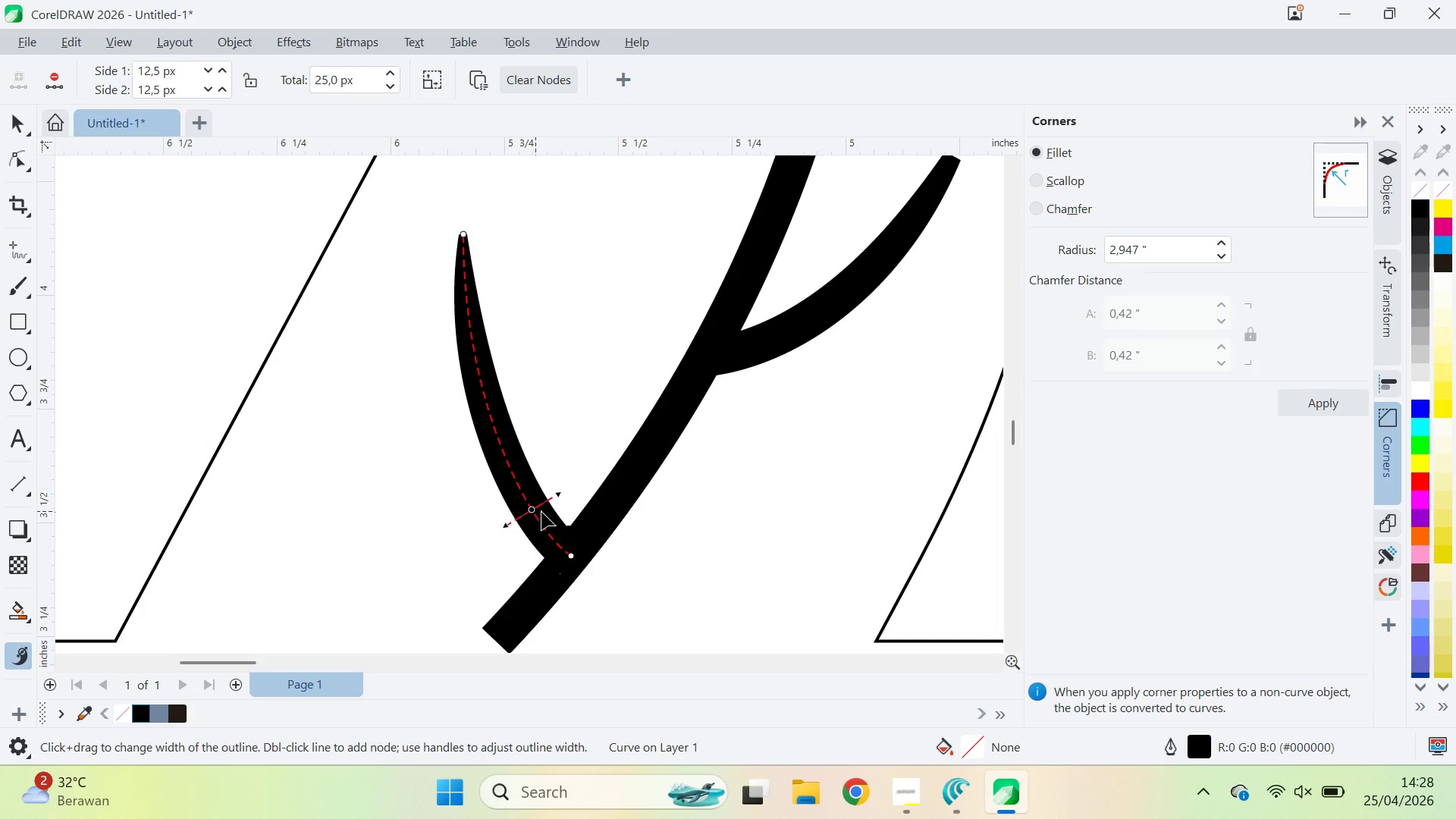 
type(vz)
 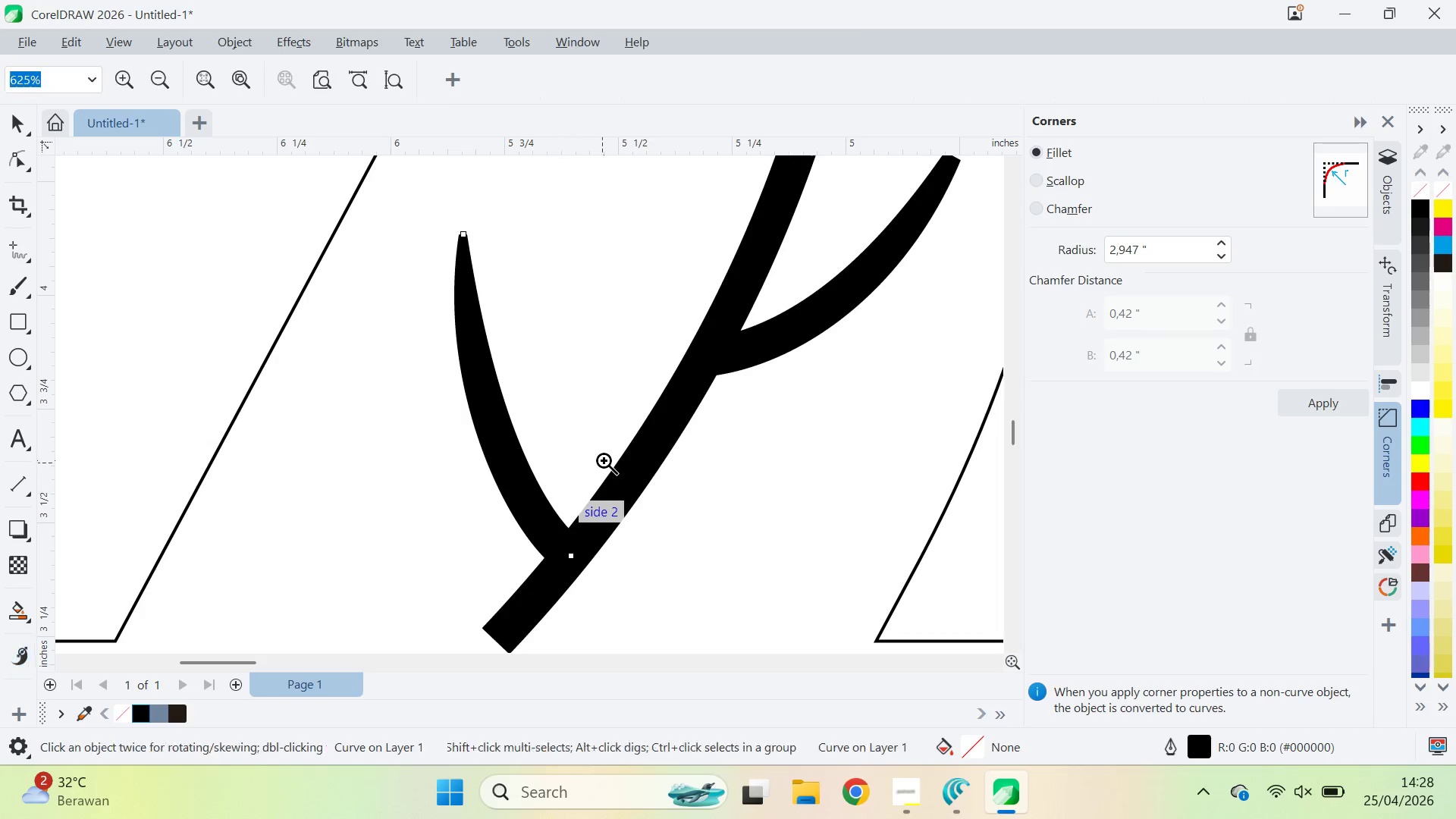 
right_click([604, 460])
 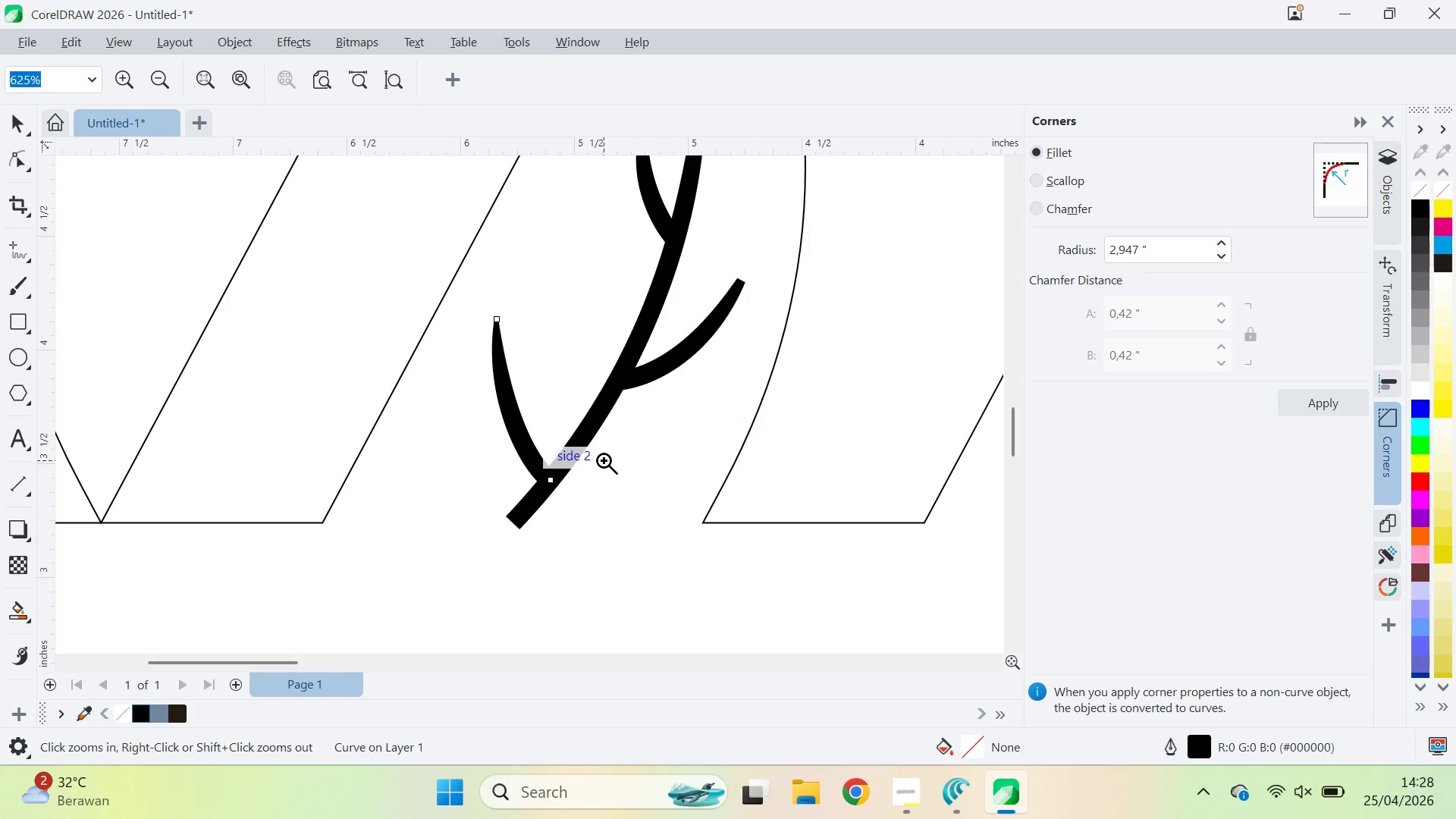 
double_click([604, 459])
 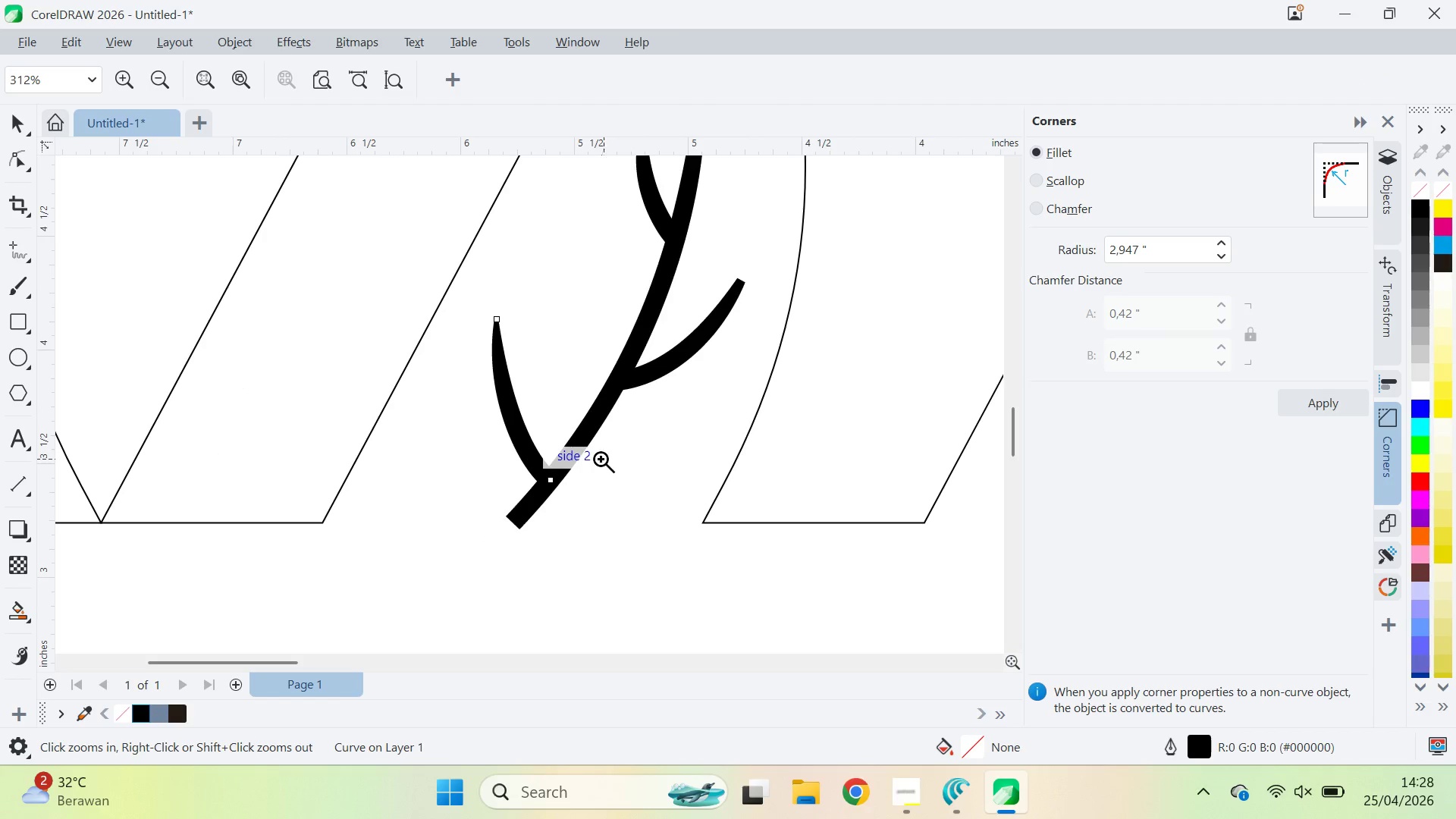 
key(Q)
 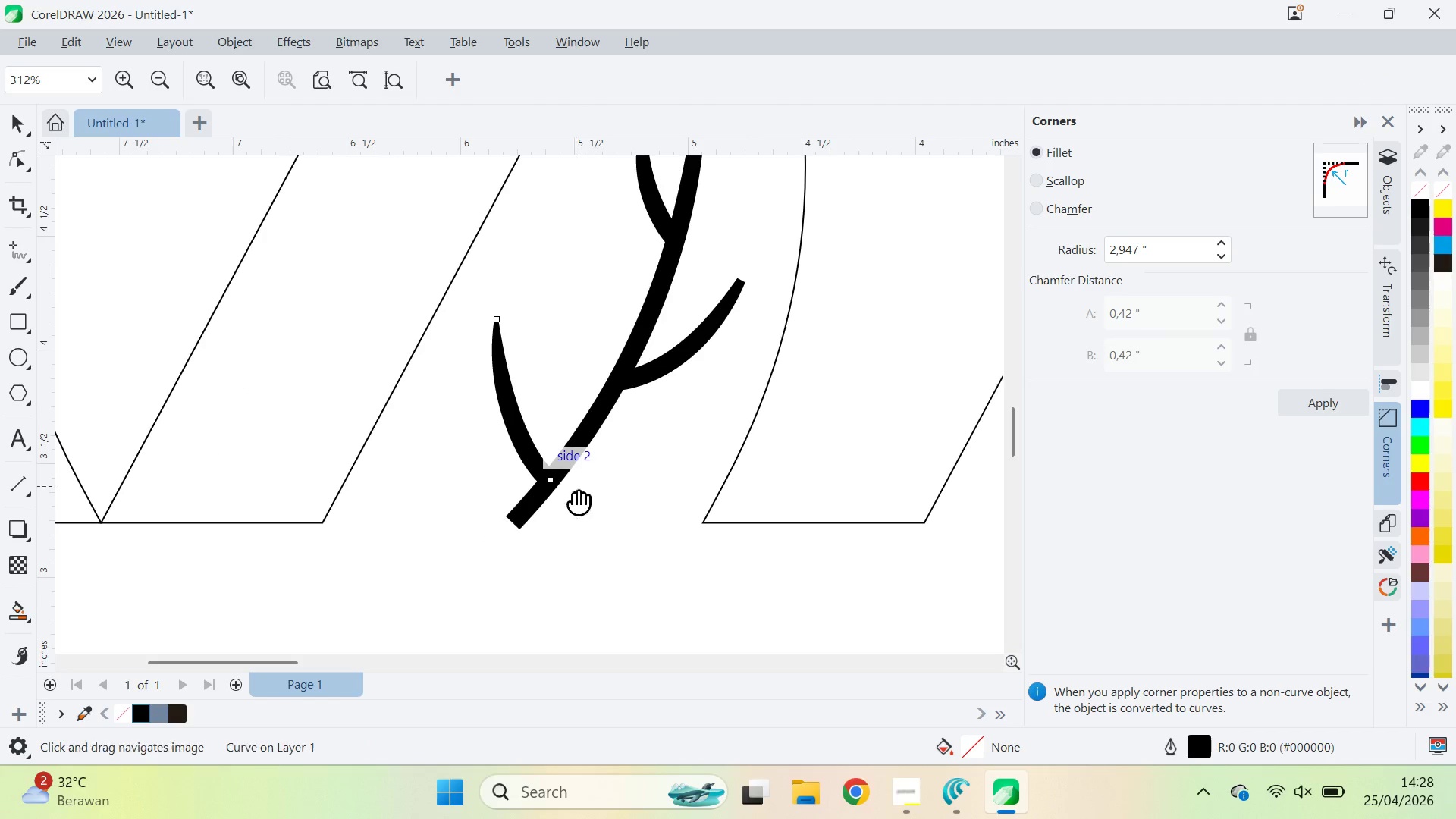 
key(V)
 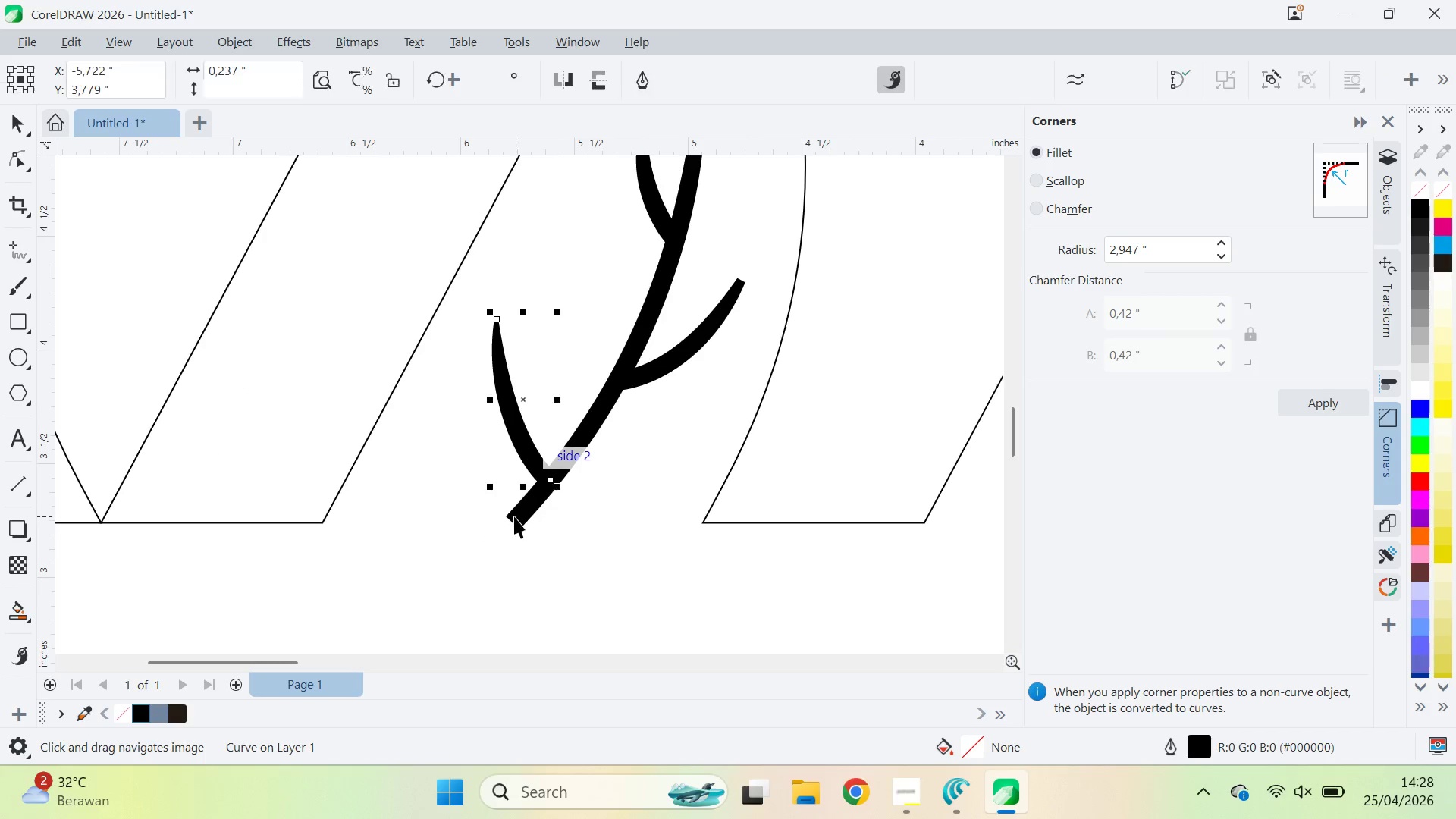 
left_click([516, 513])
 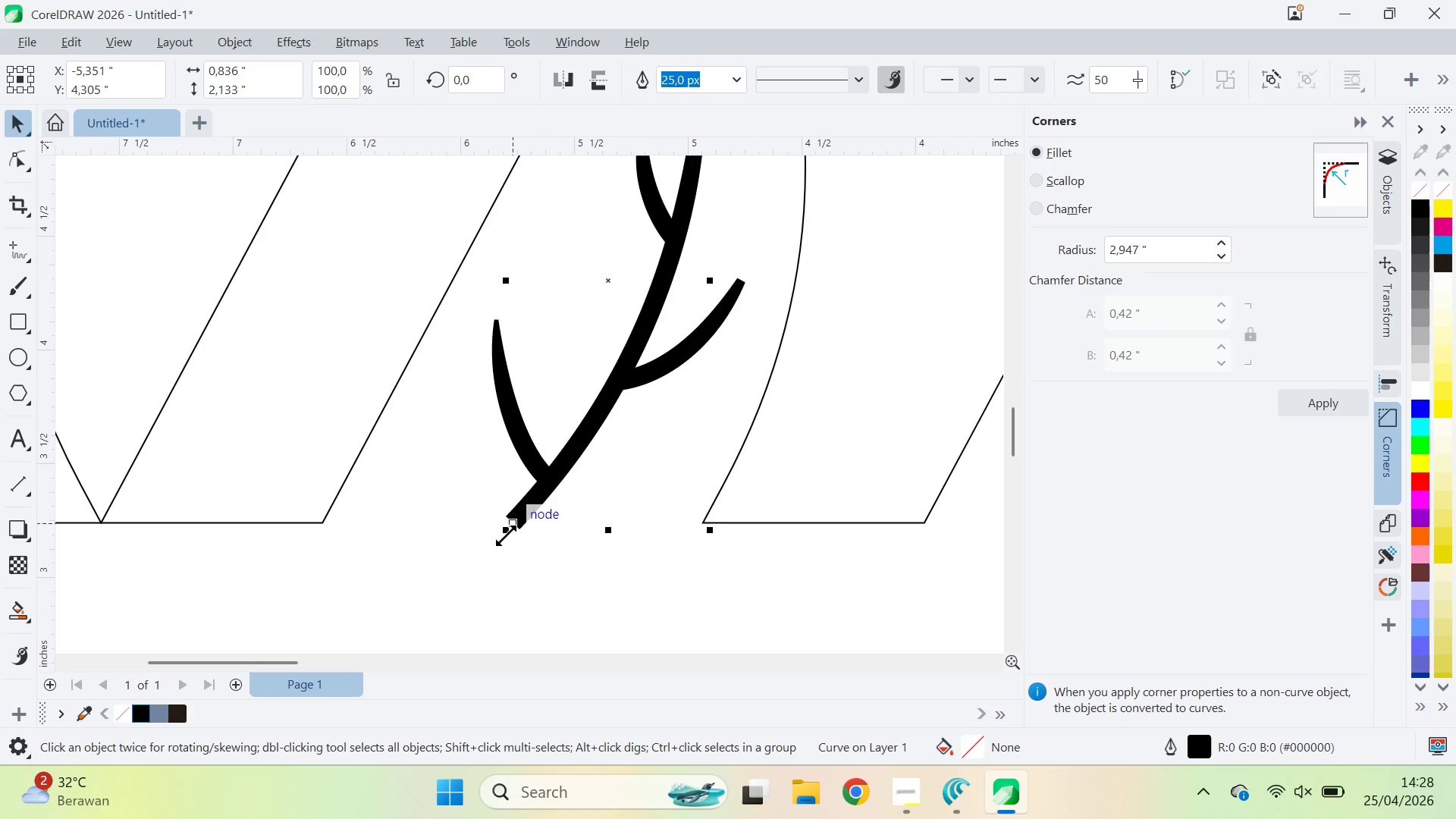 
left_click_drag(start_coordinate=[506, 535], to_coordinate=[497, 546])
 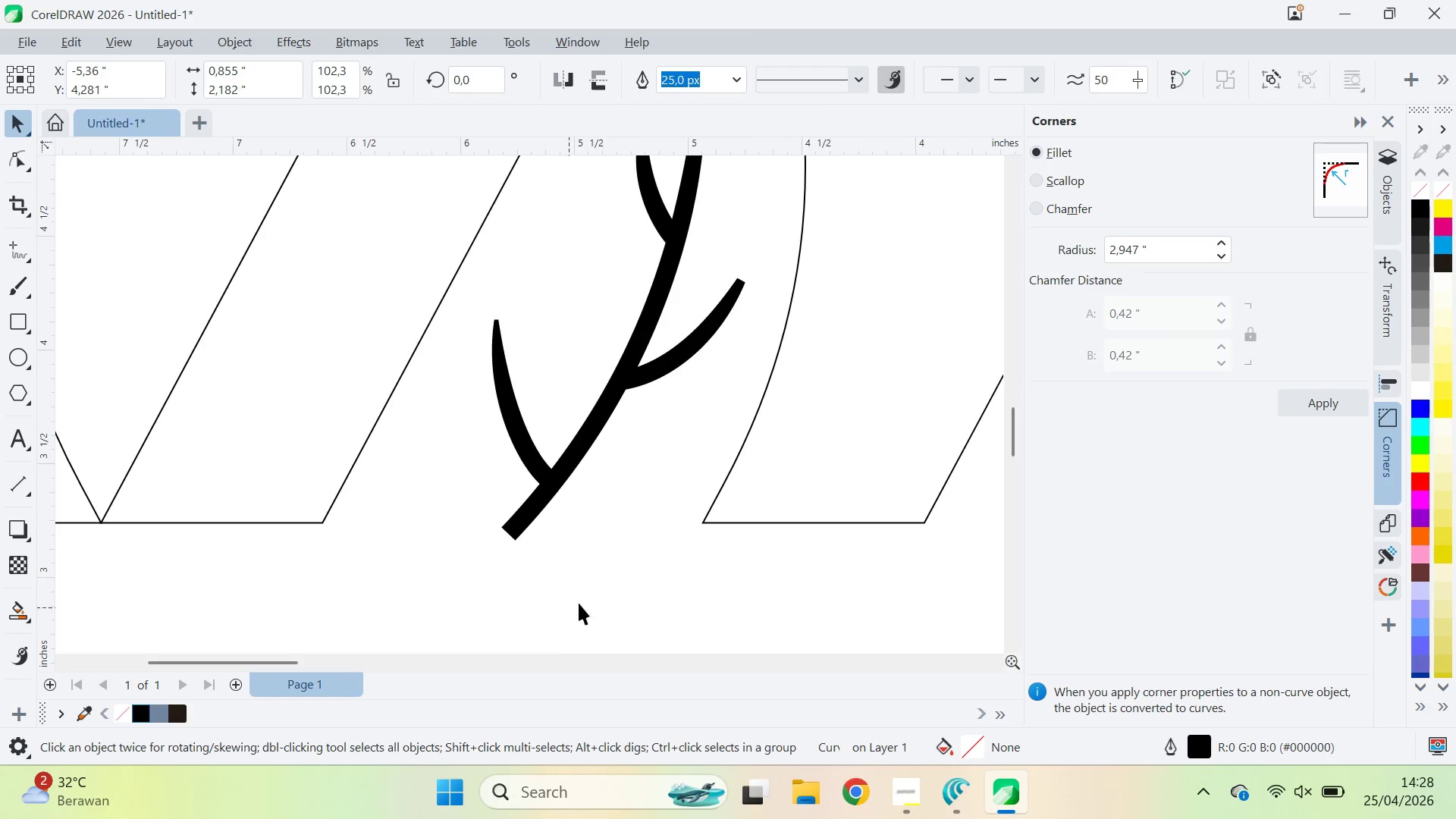 
type(zq)
 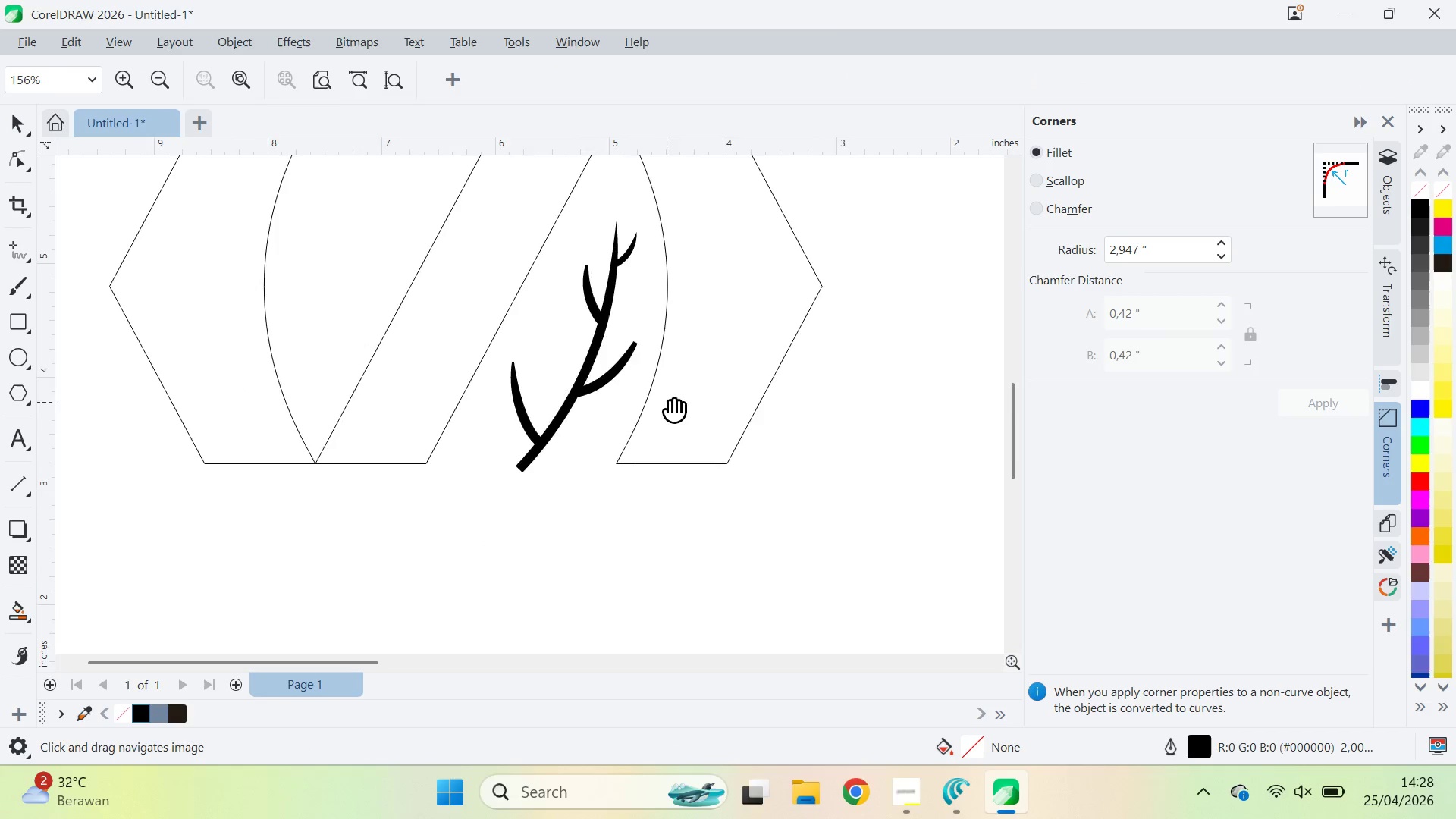 
left_click_drag(start_coordinate=[670, 402], to_coordinate=[661, 465])
 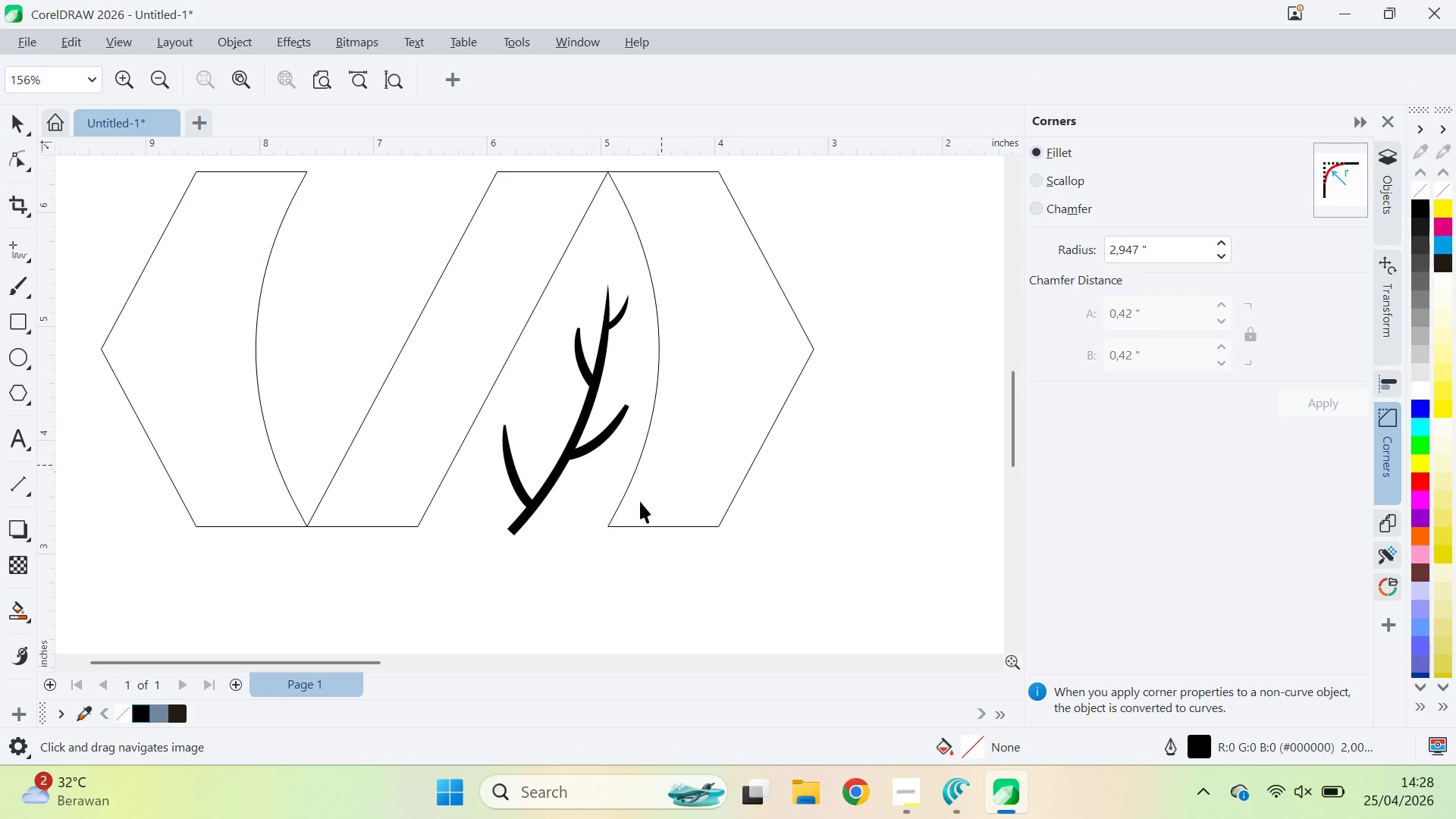 
key(V)
 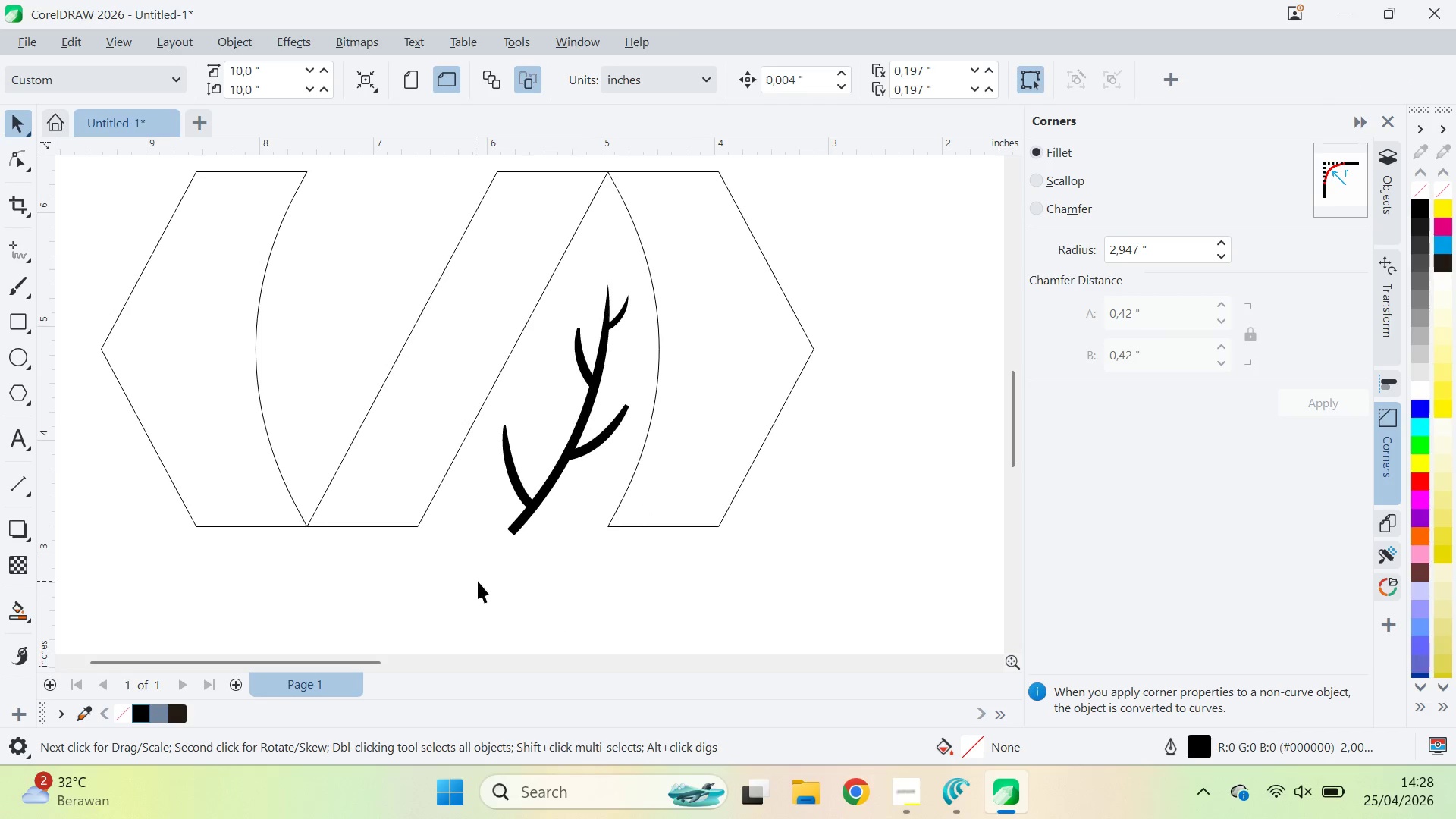 
double_click([478, 581])
 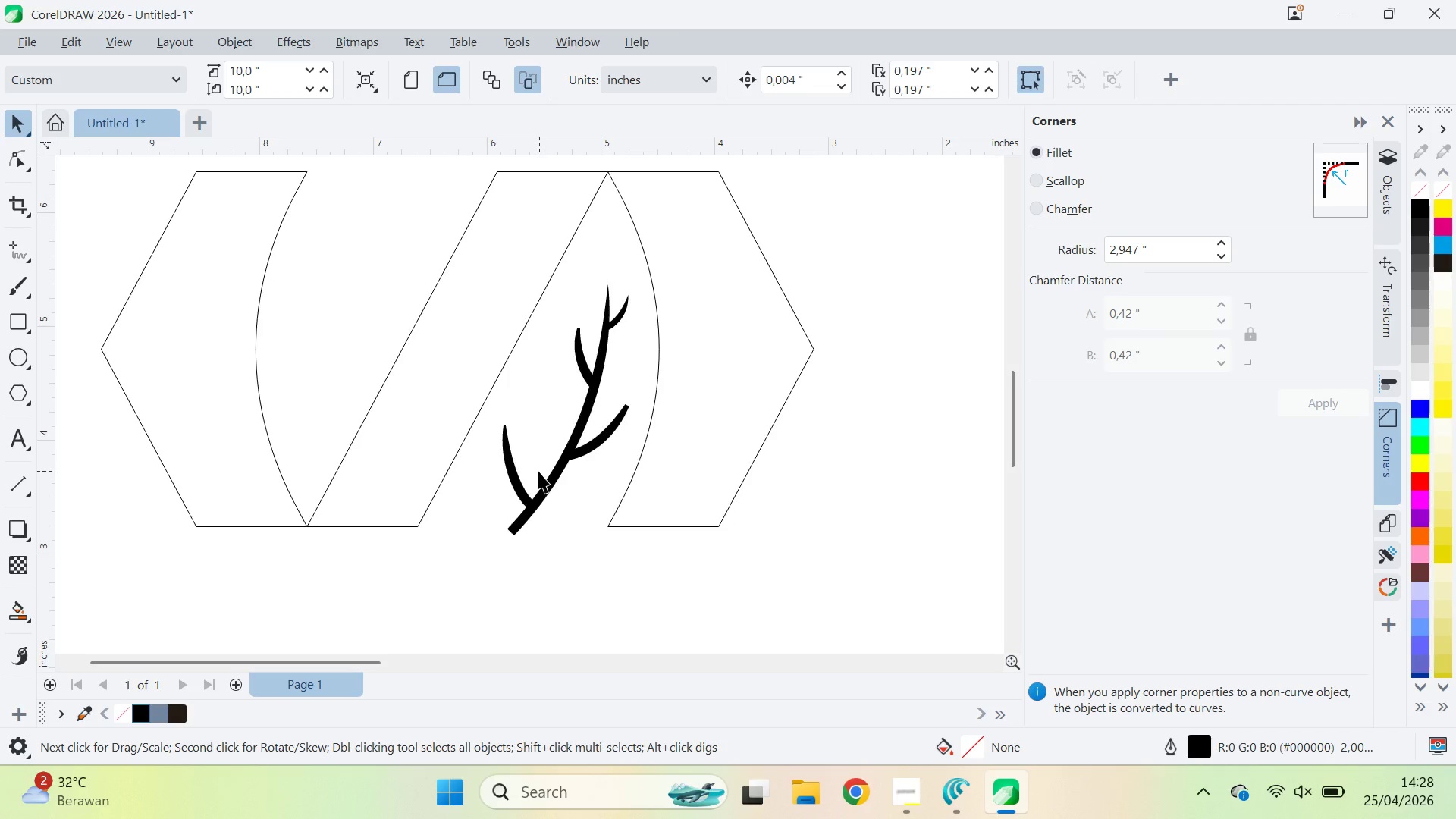 
left_click([516, 488])
 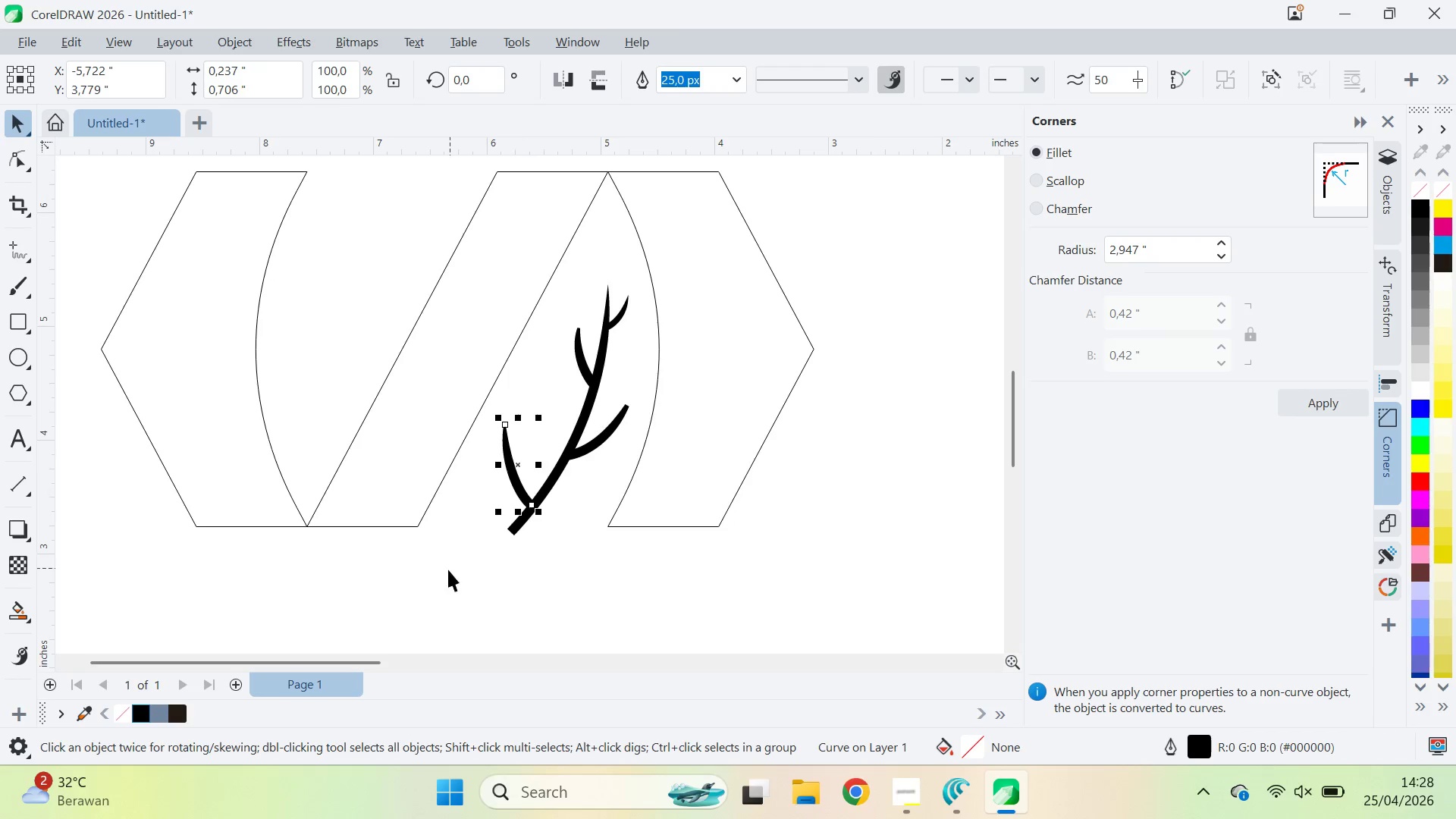 
left_click_drag(start_coordinate=[444, 573], to_coordinate=[730, 221])
 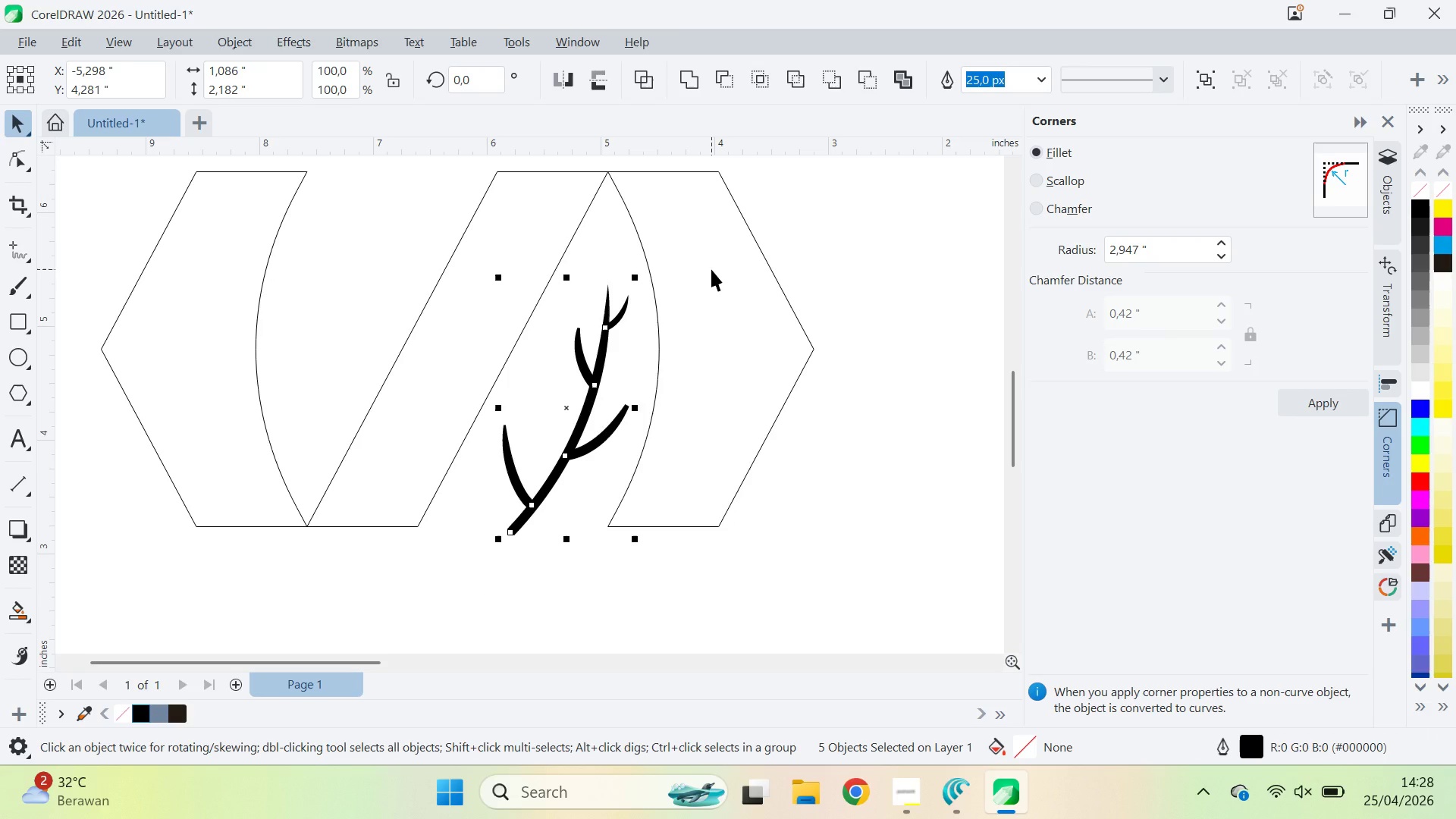 
key(F12)
 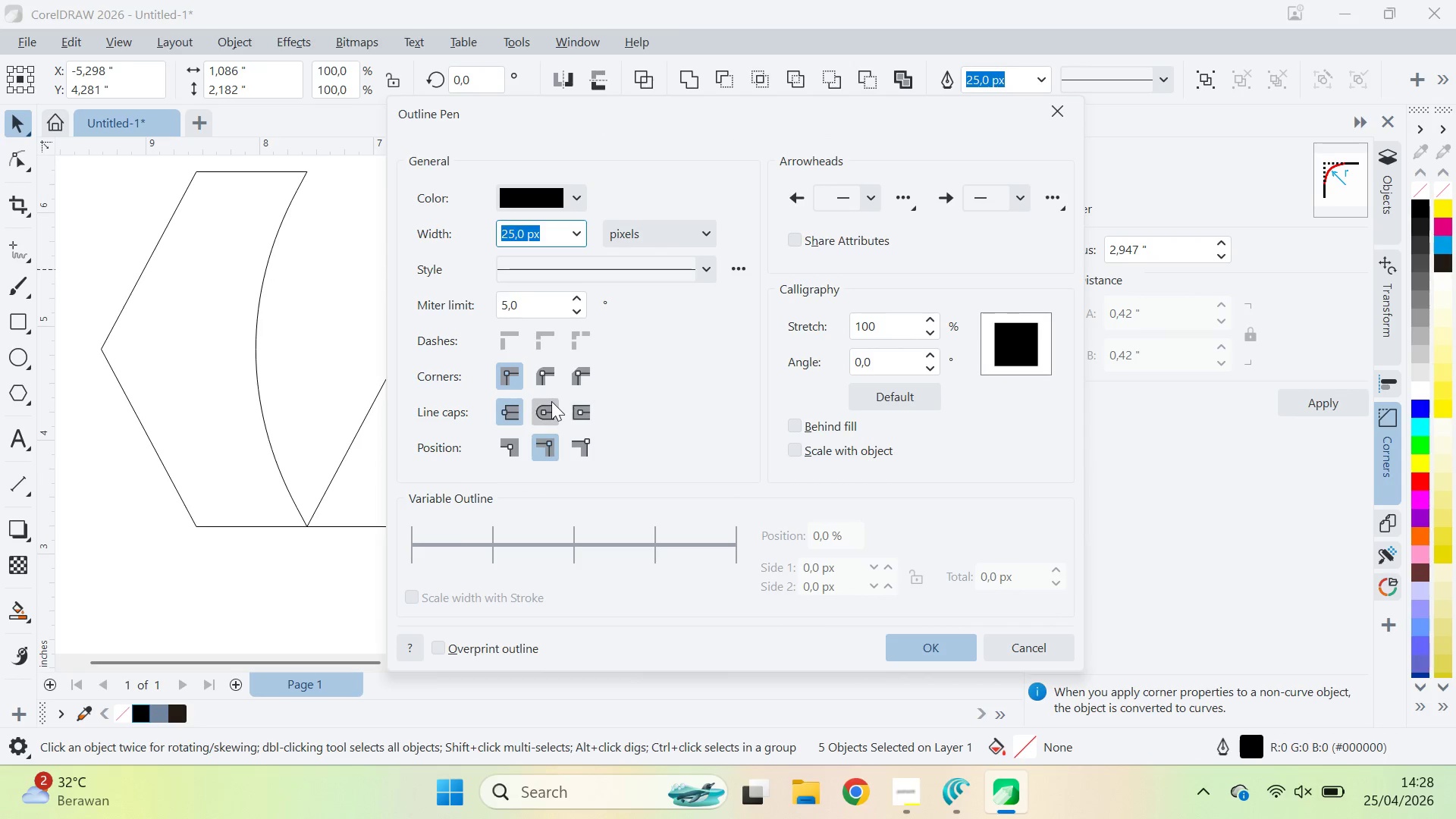 
double_click([539, 381])
 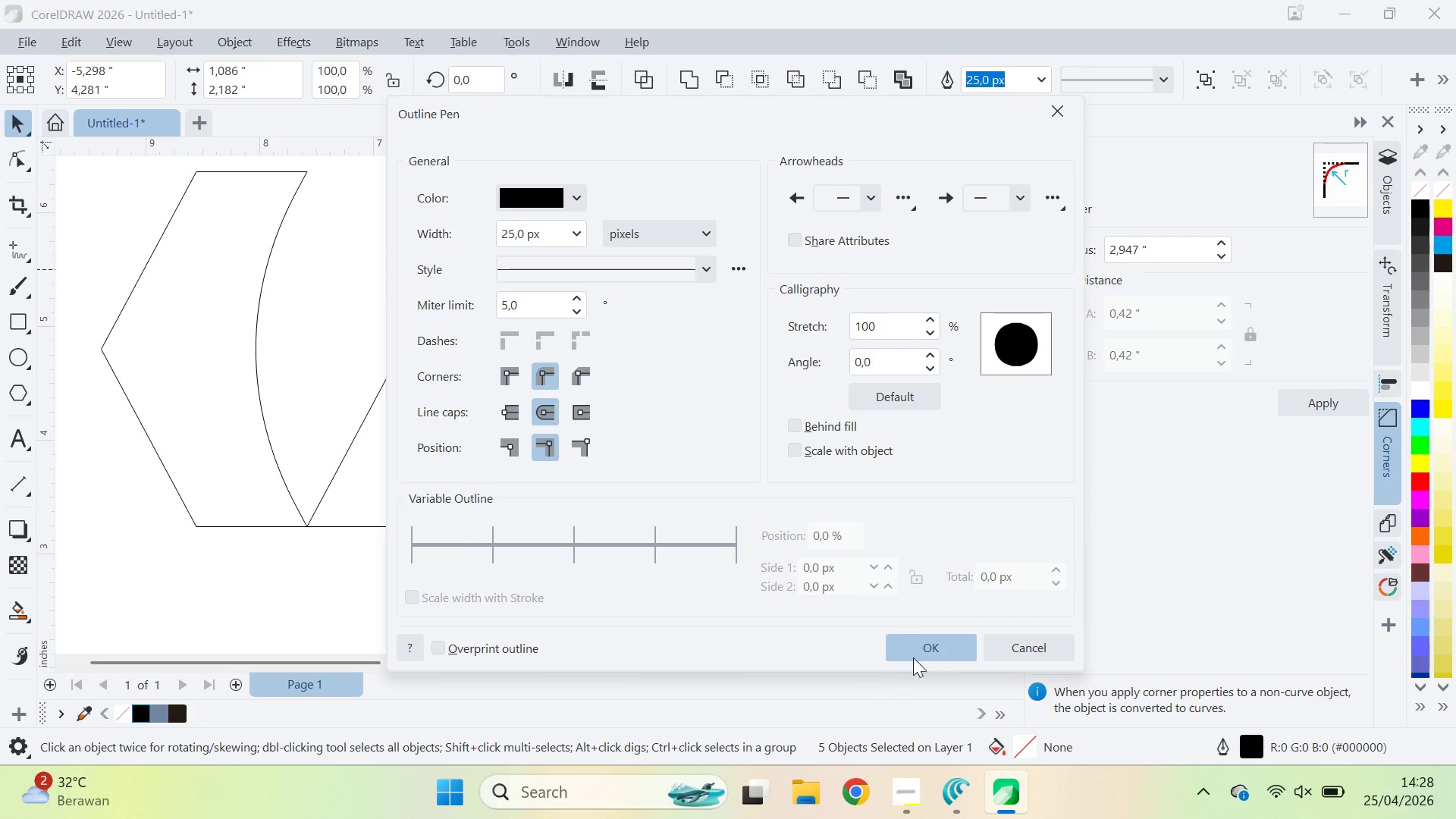 
left_click_drag(start_coordinate=[918, 646], to_coordinate=[918, 642])
 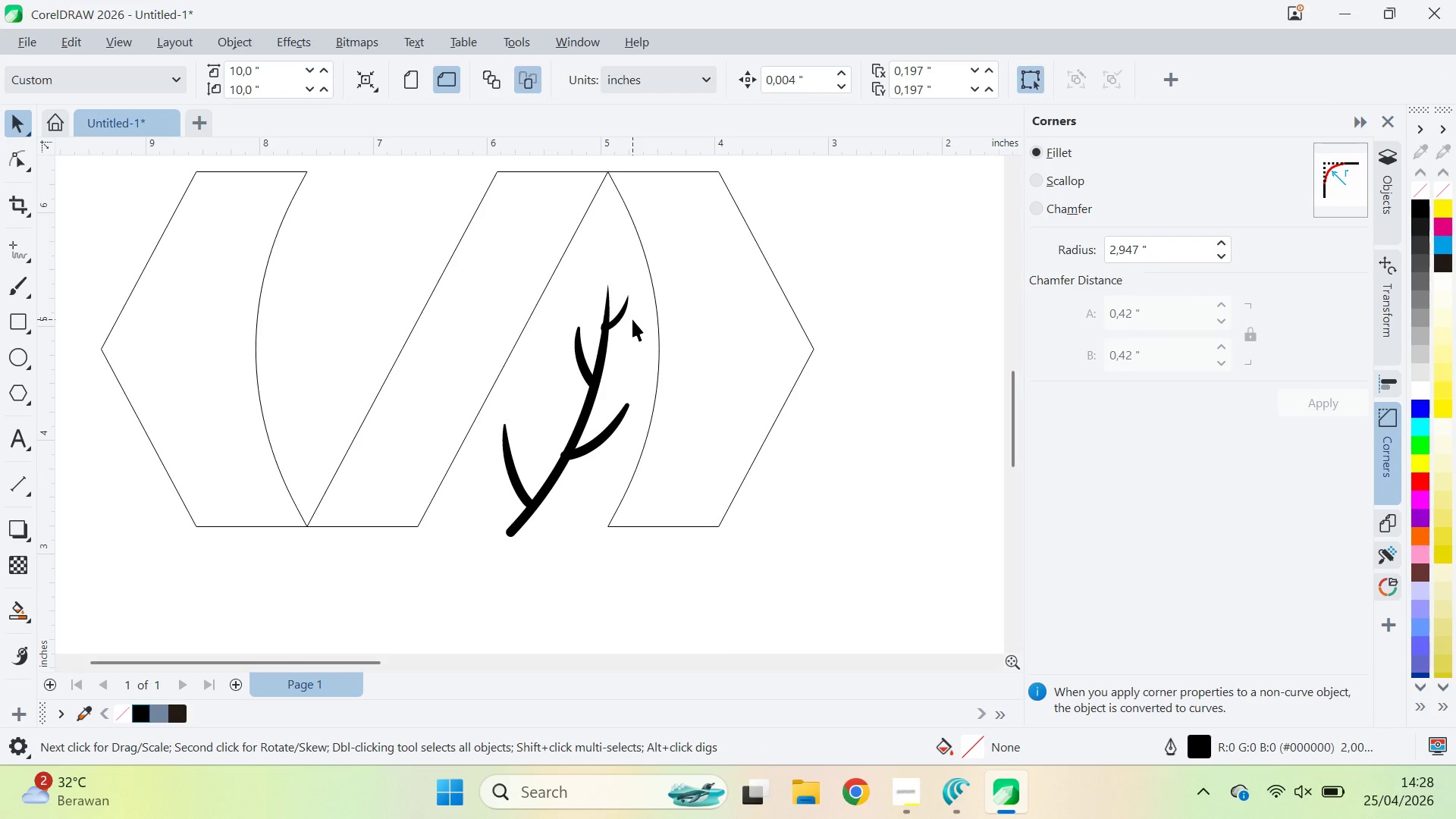 
left_click([609, 322])
 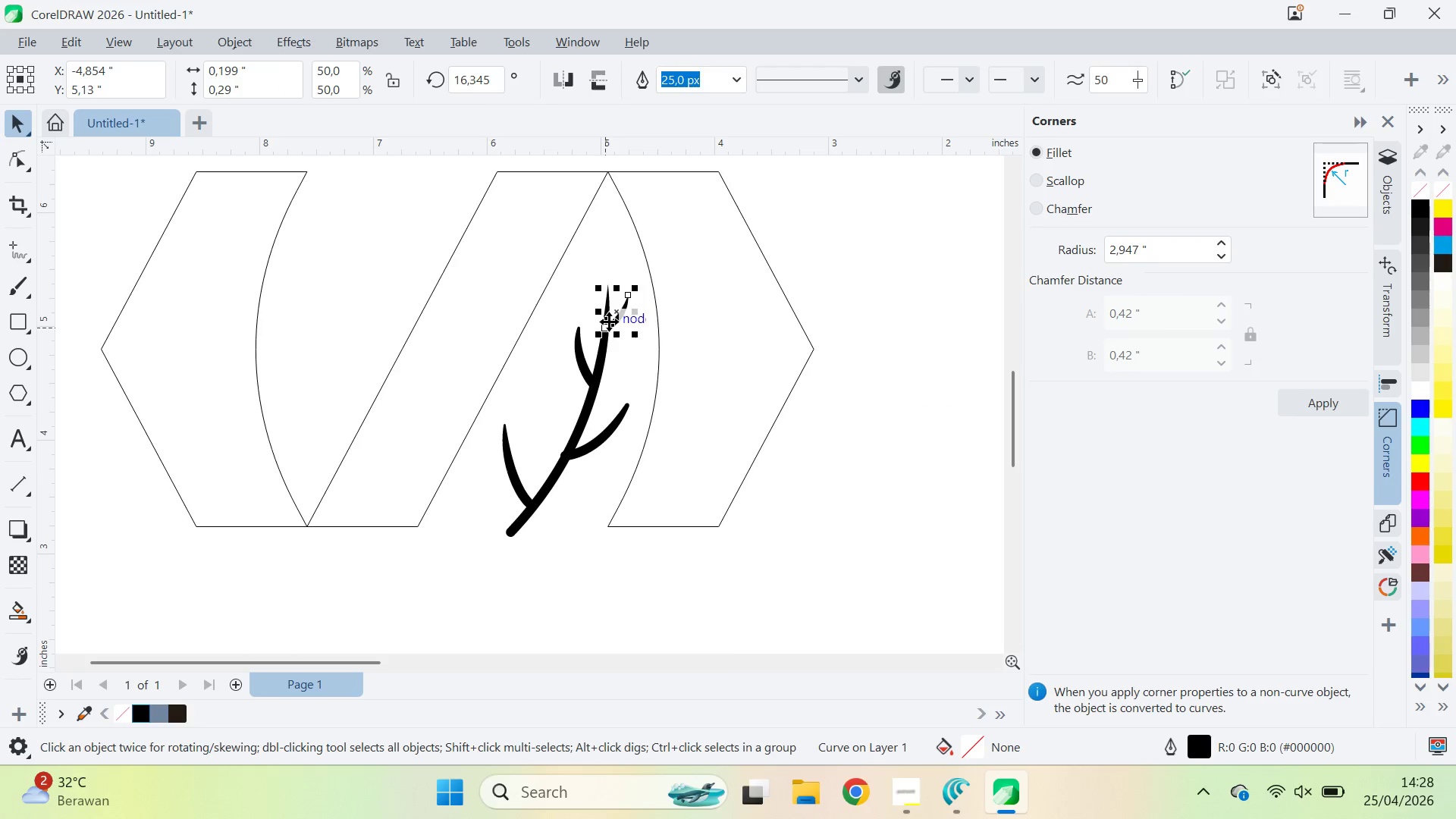 
key(Z)
 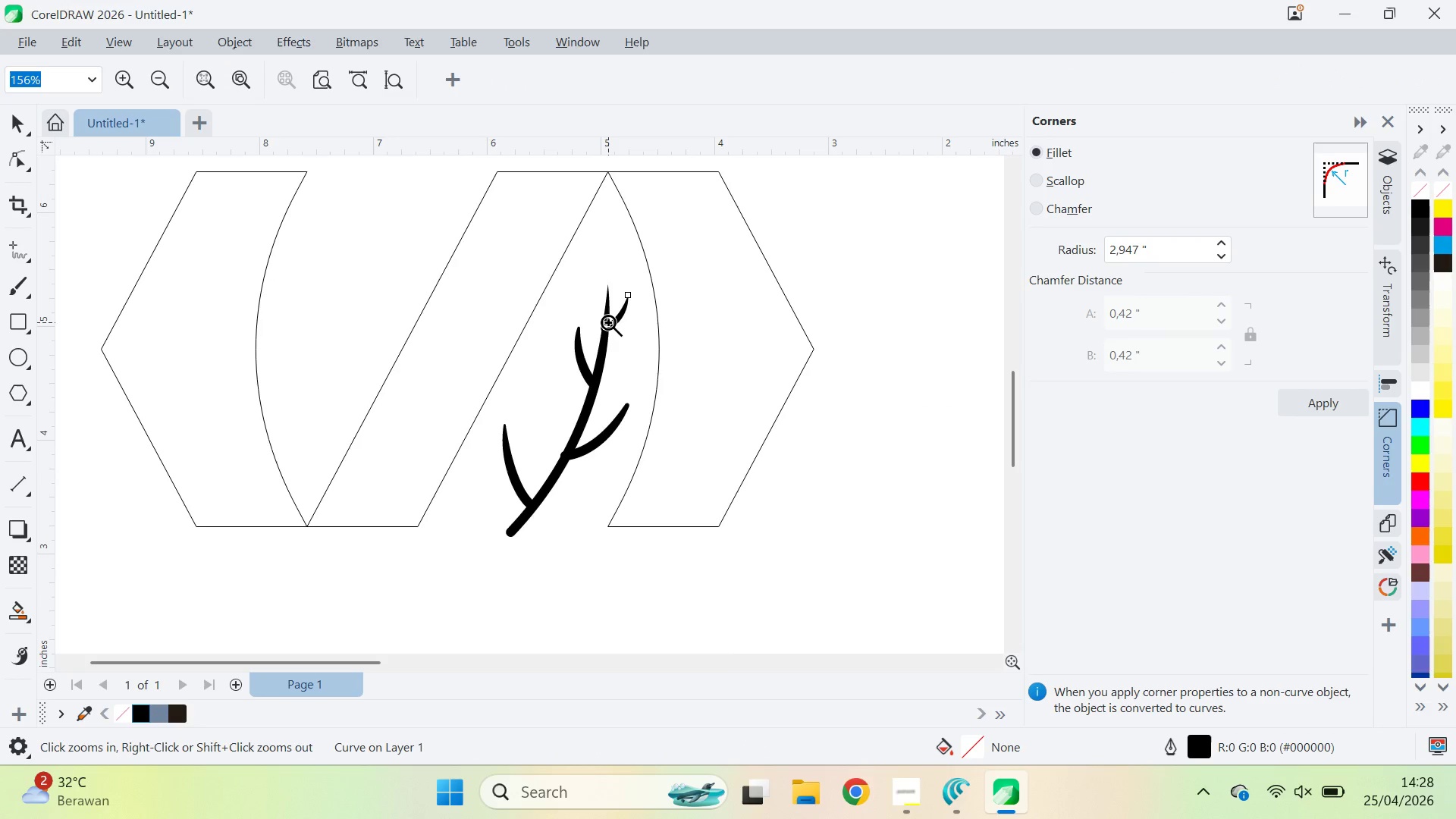 
double_click([608, 322])
 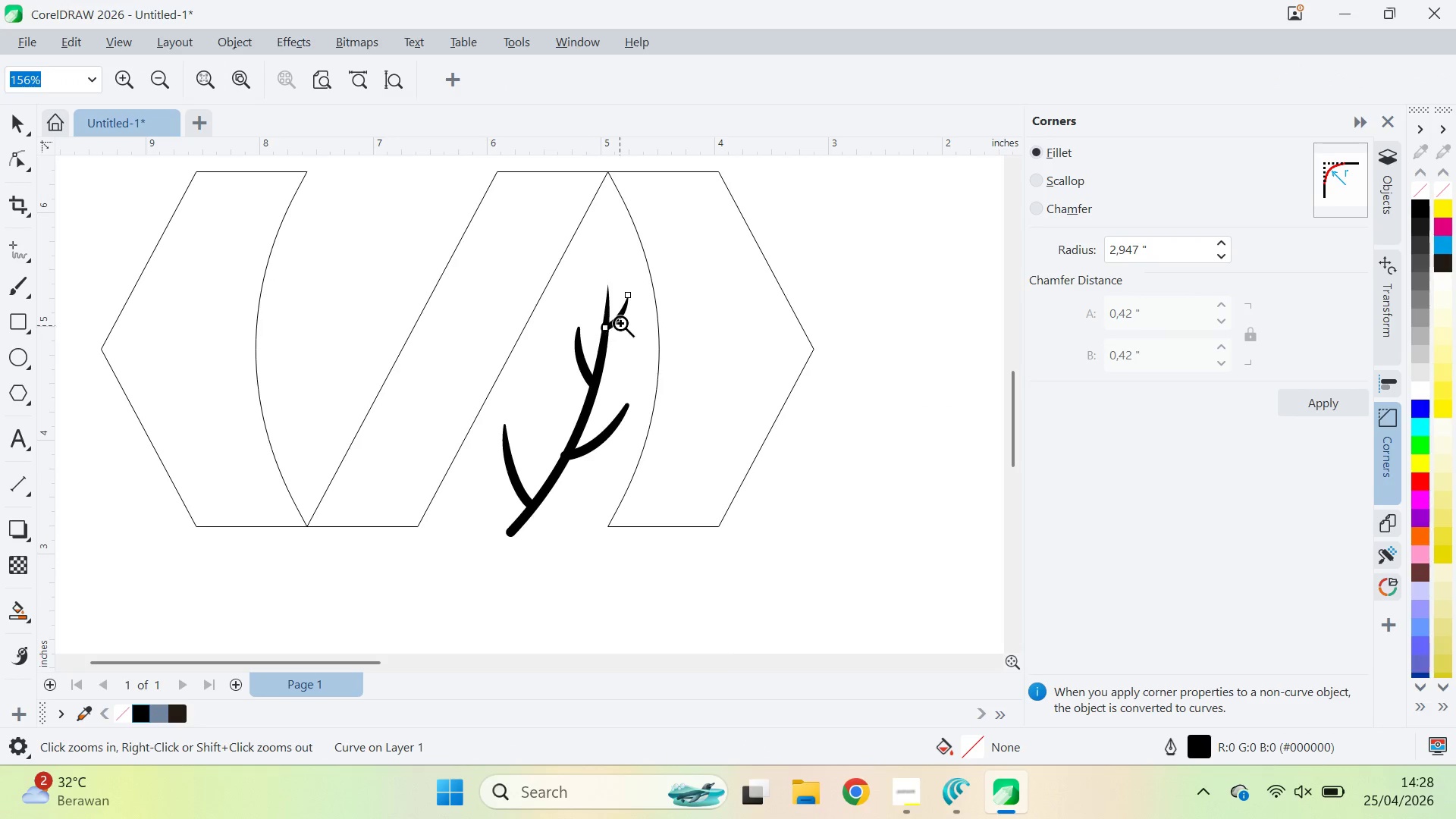 
left_click_drag(start_coordinate=[620, 320], to_coordinate=[613, 318])
 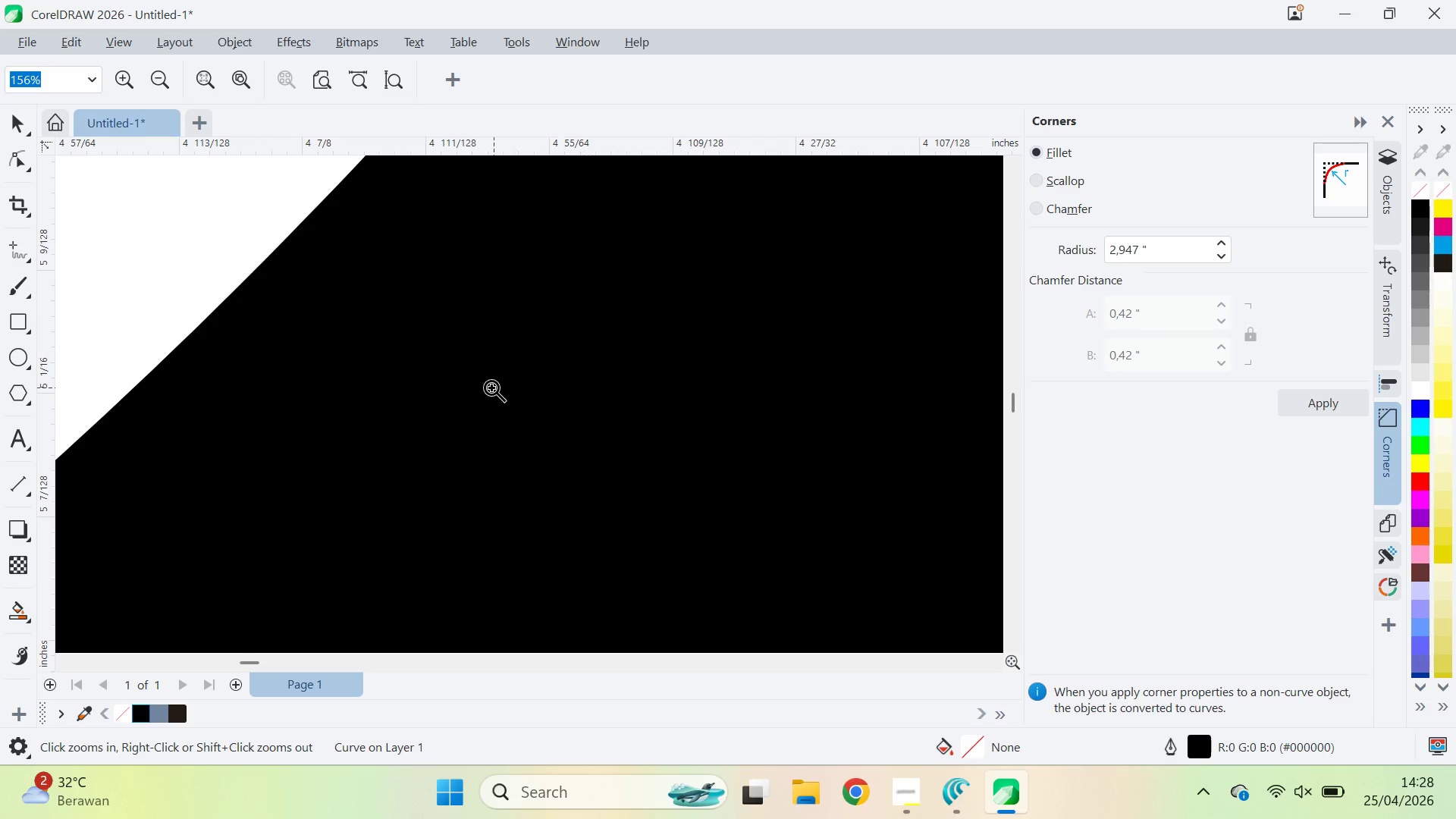 
right_click([495, 378])
 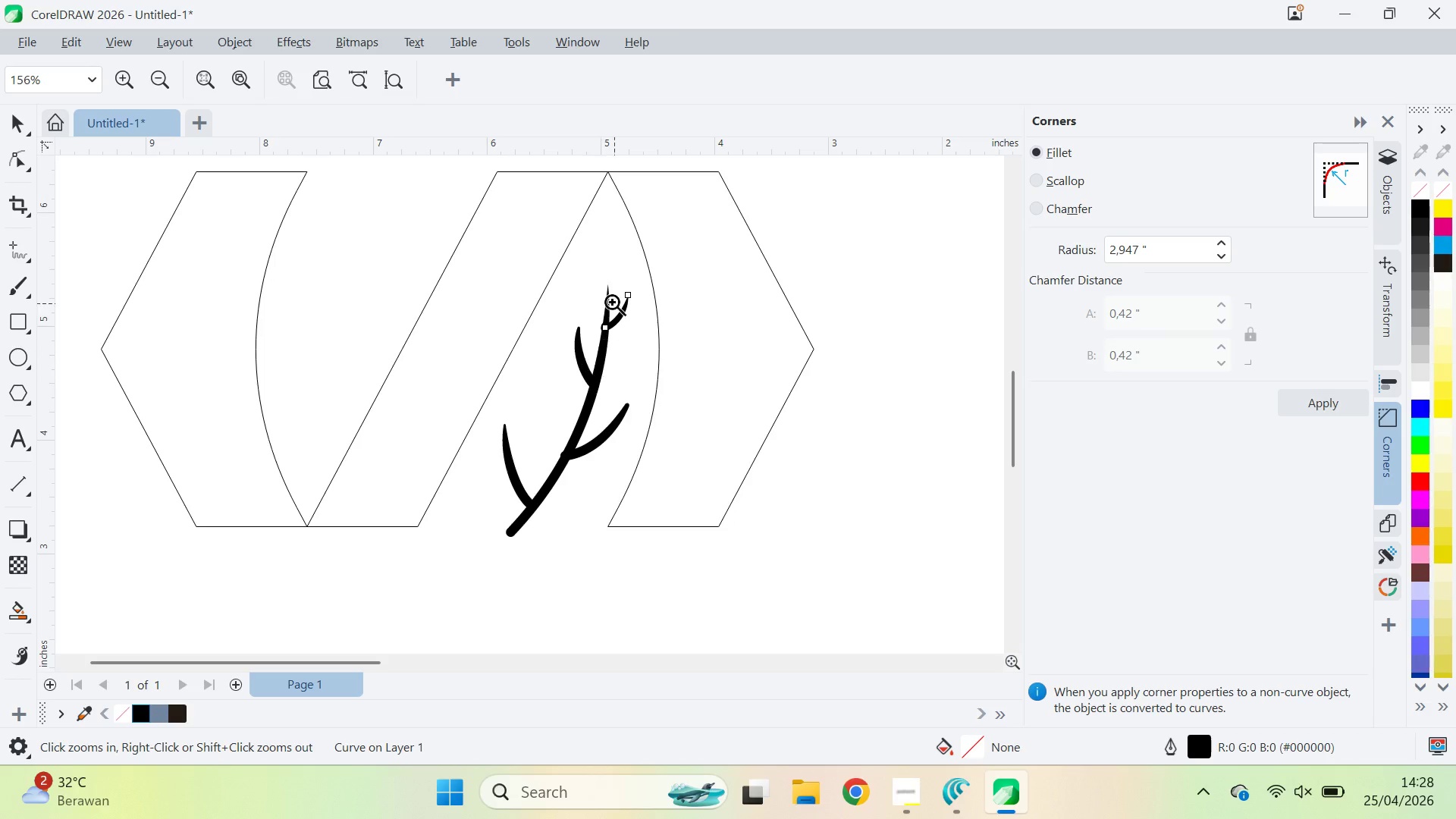 
left_click_drag(start_coordinate=[585, 298], to_coordinate=[637, 359])
 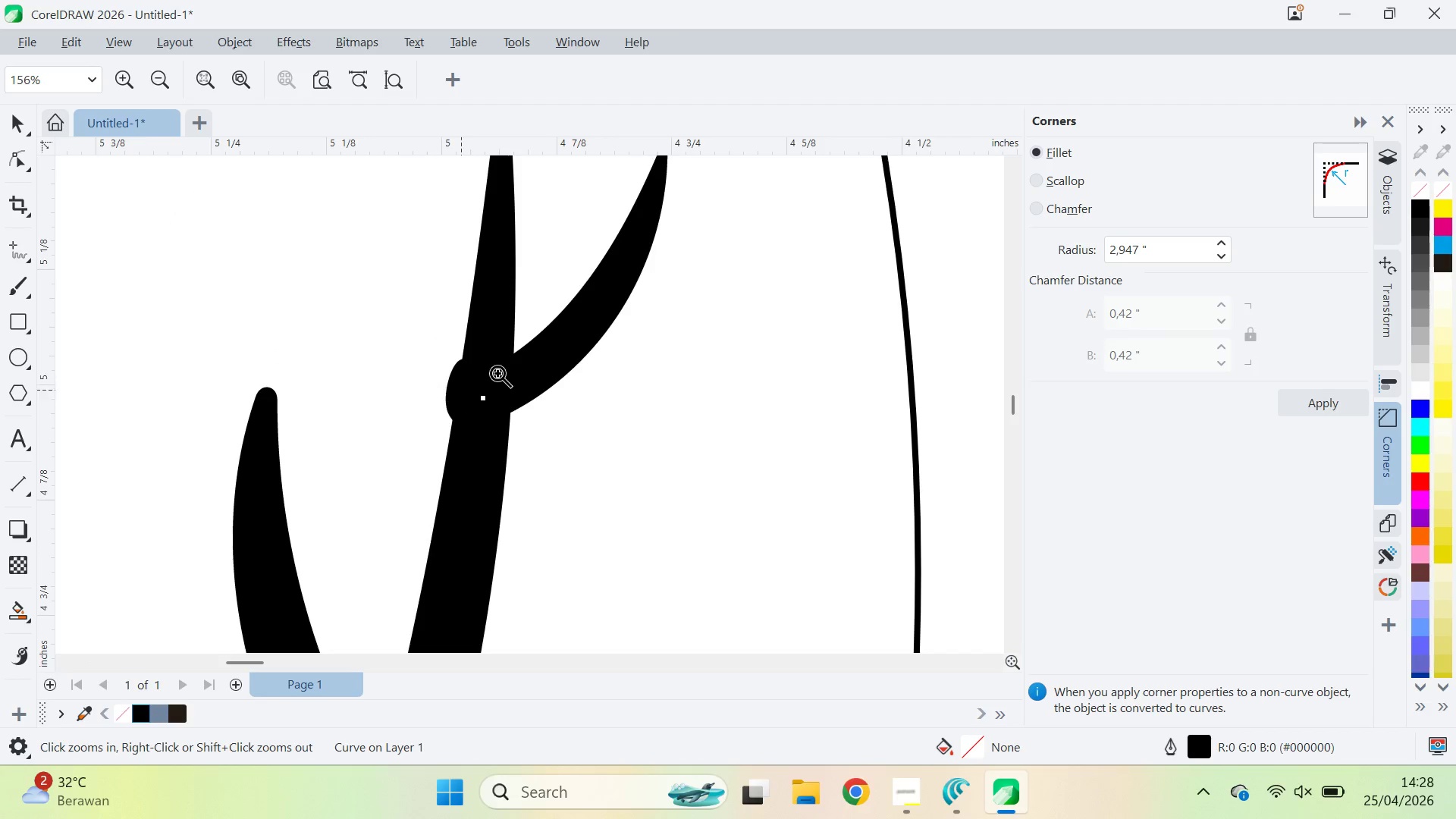 
key(A)
 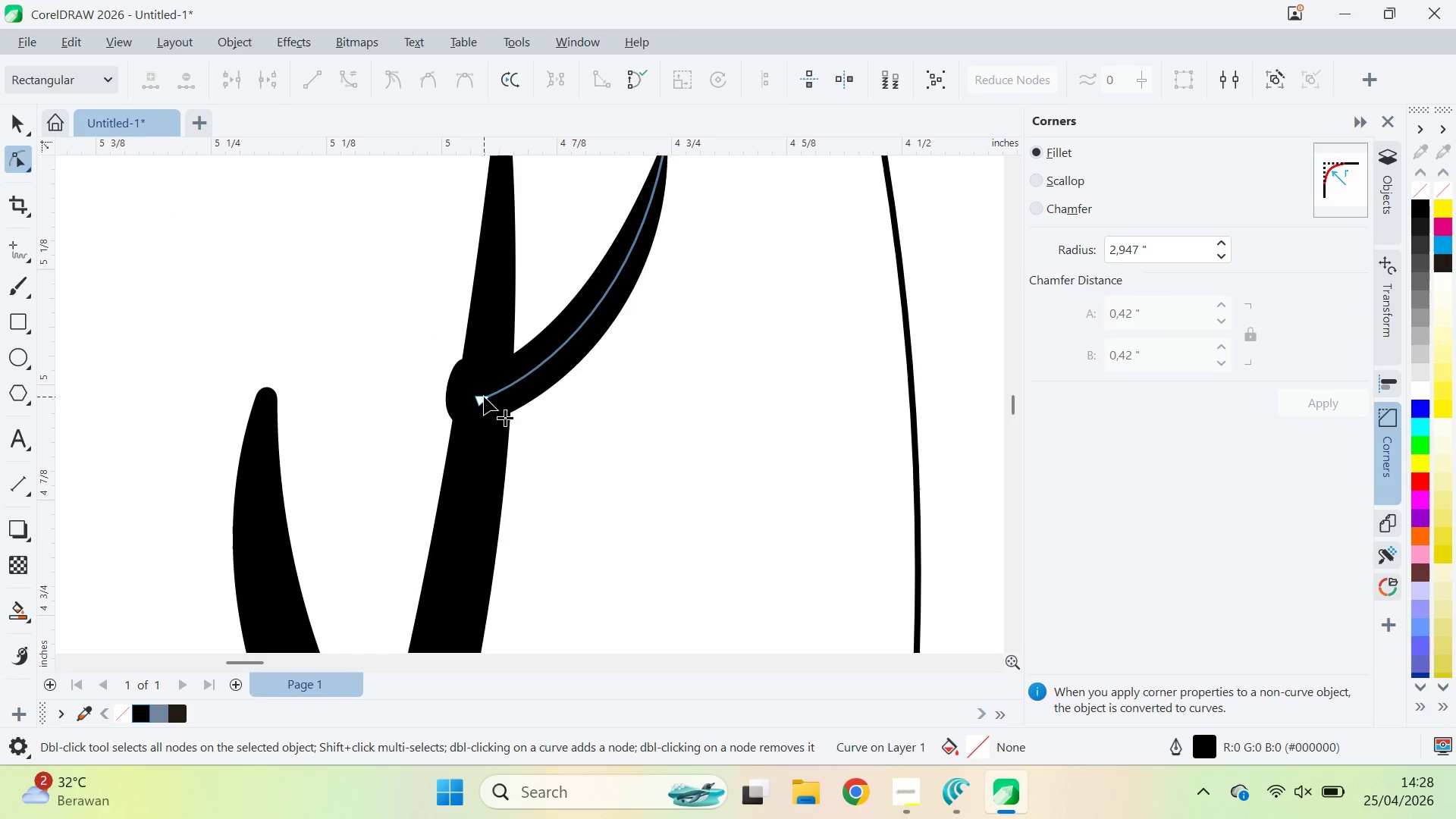 
left_click_drag(start_coordinate=[484, 397], to_coordinate=[494, 394])
 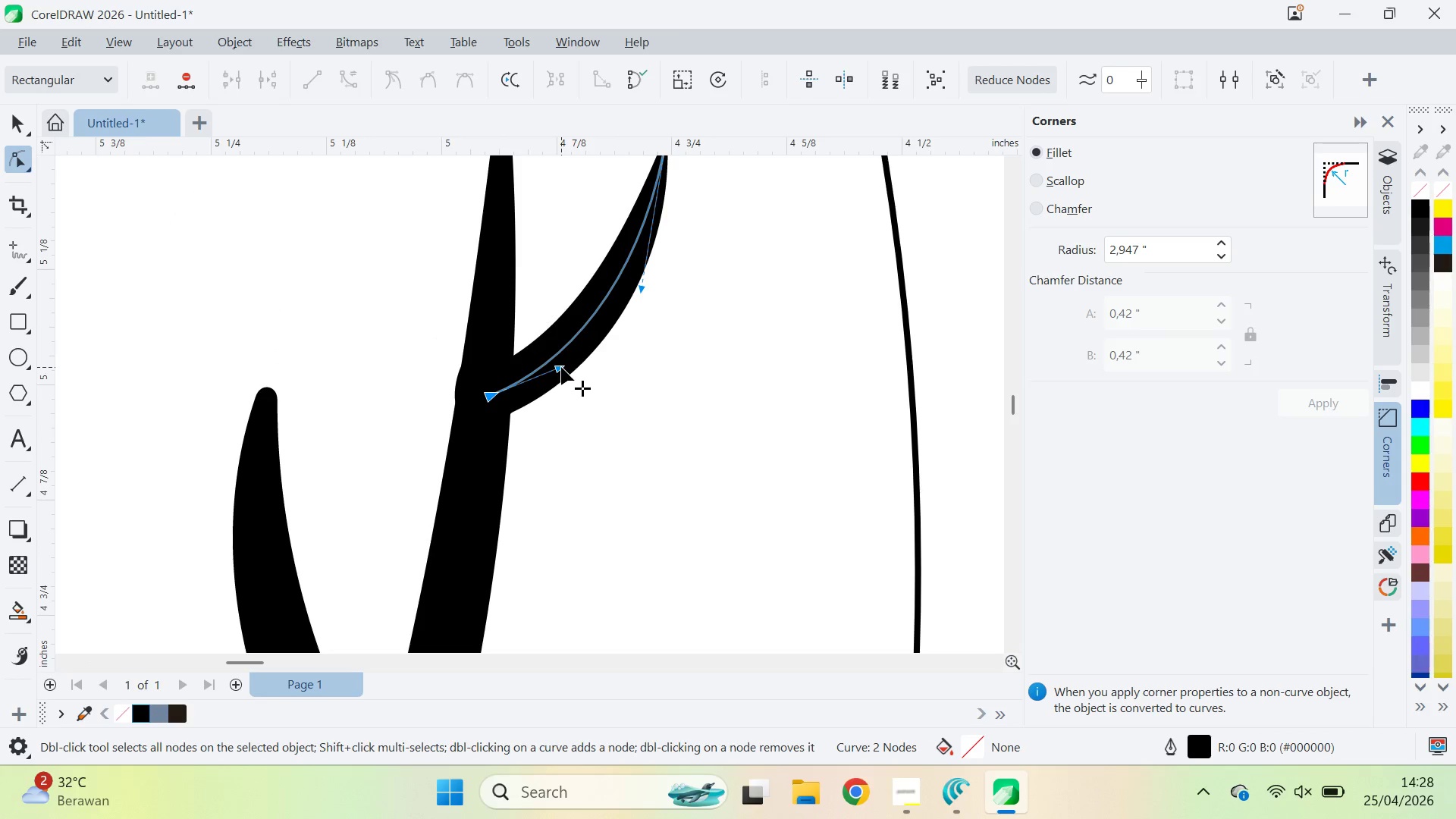 
left_click_drag(start_coordinate=[561, 367], to_coordinate=[562, 356])
 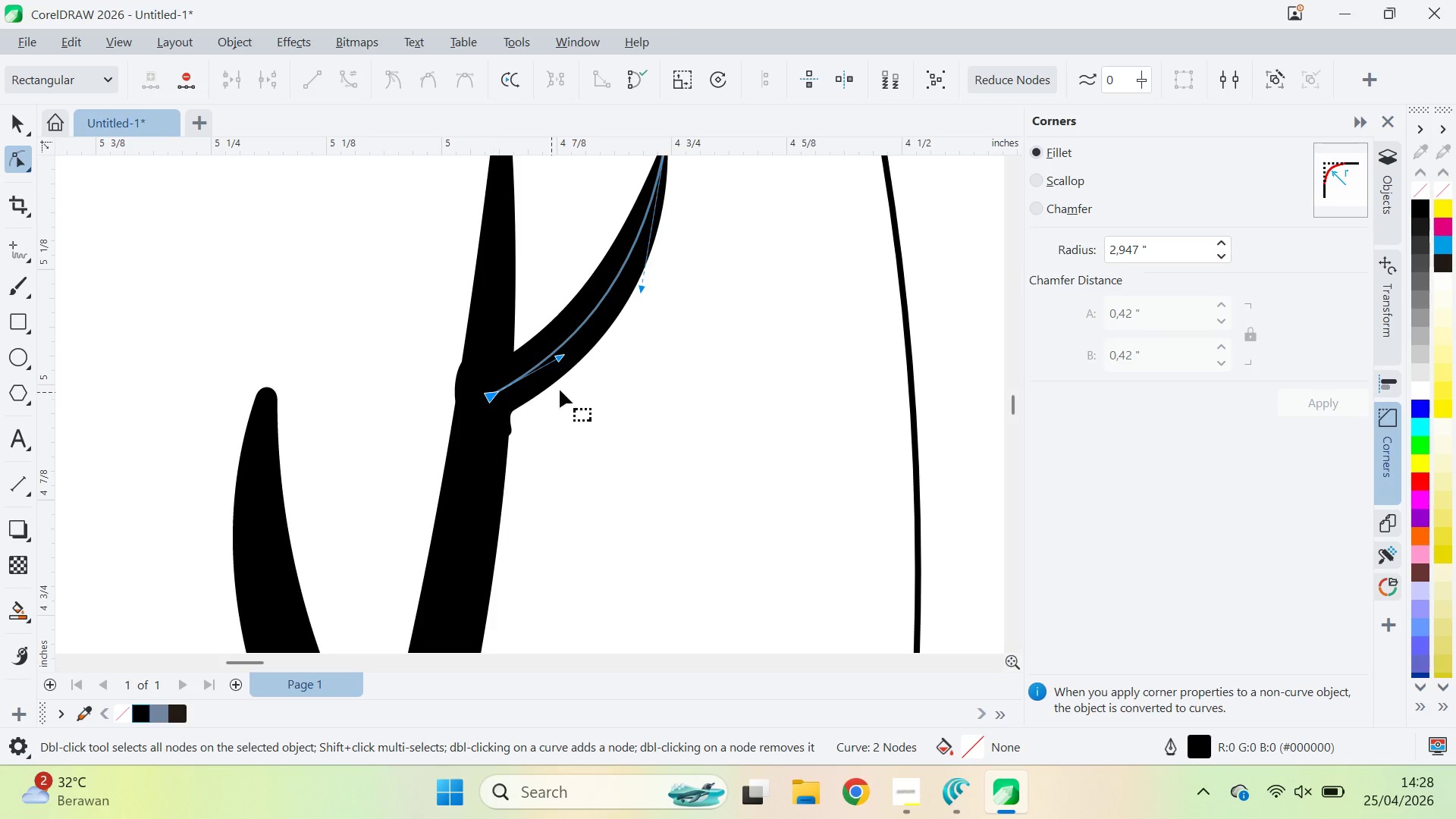 
key(Control+ControlLeft)
 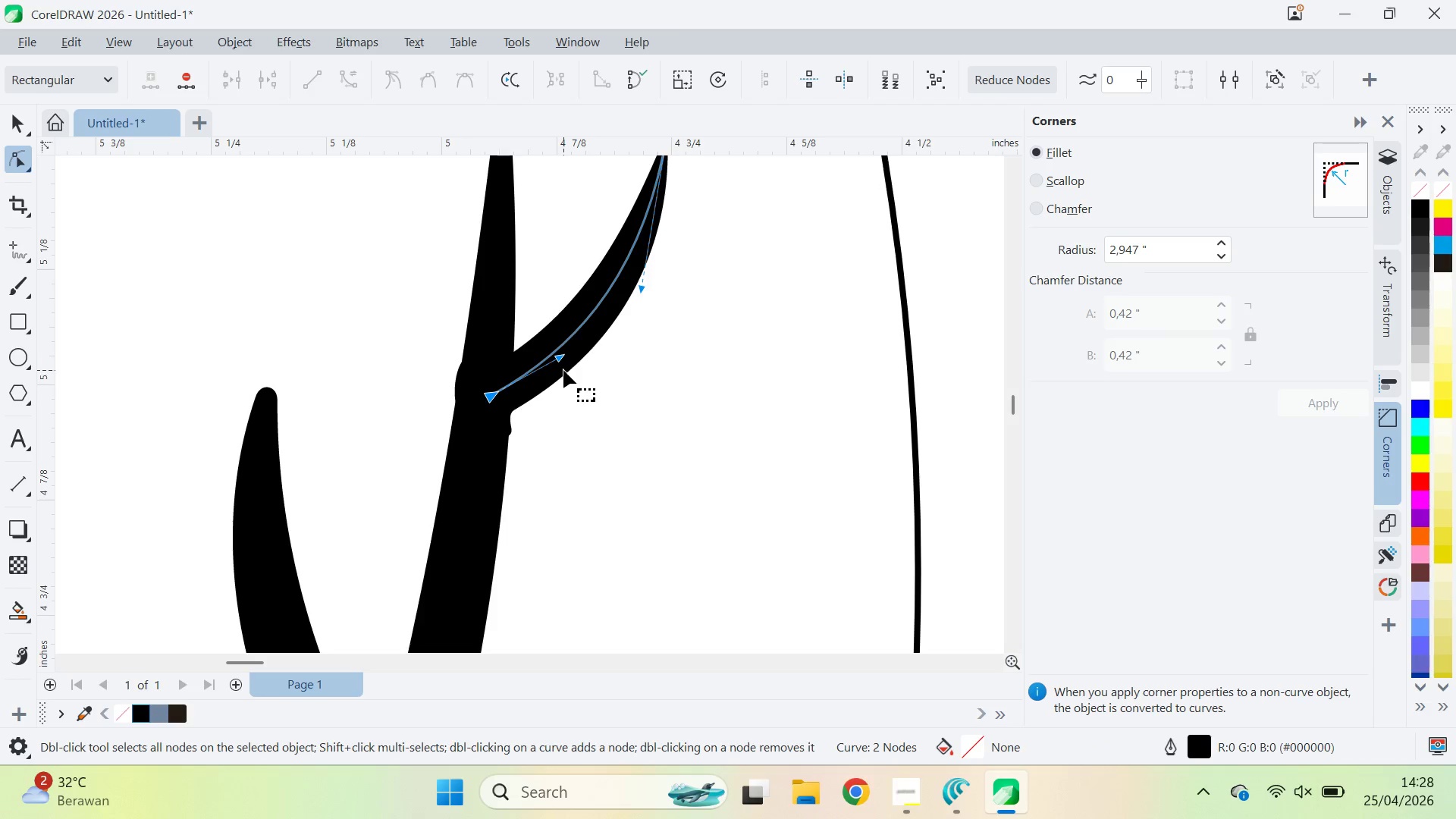 
key(Control+Z)
 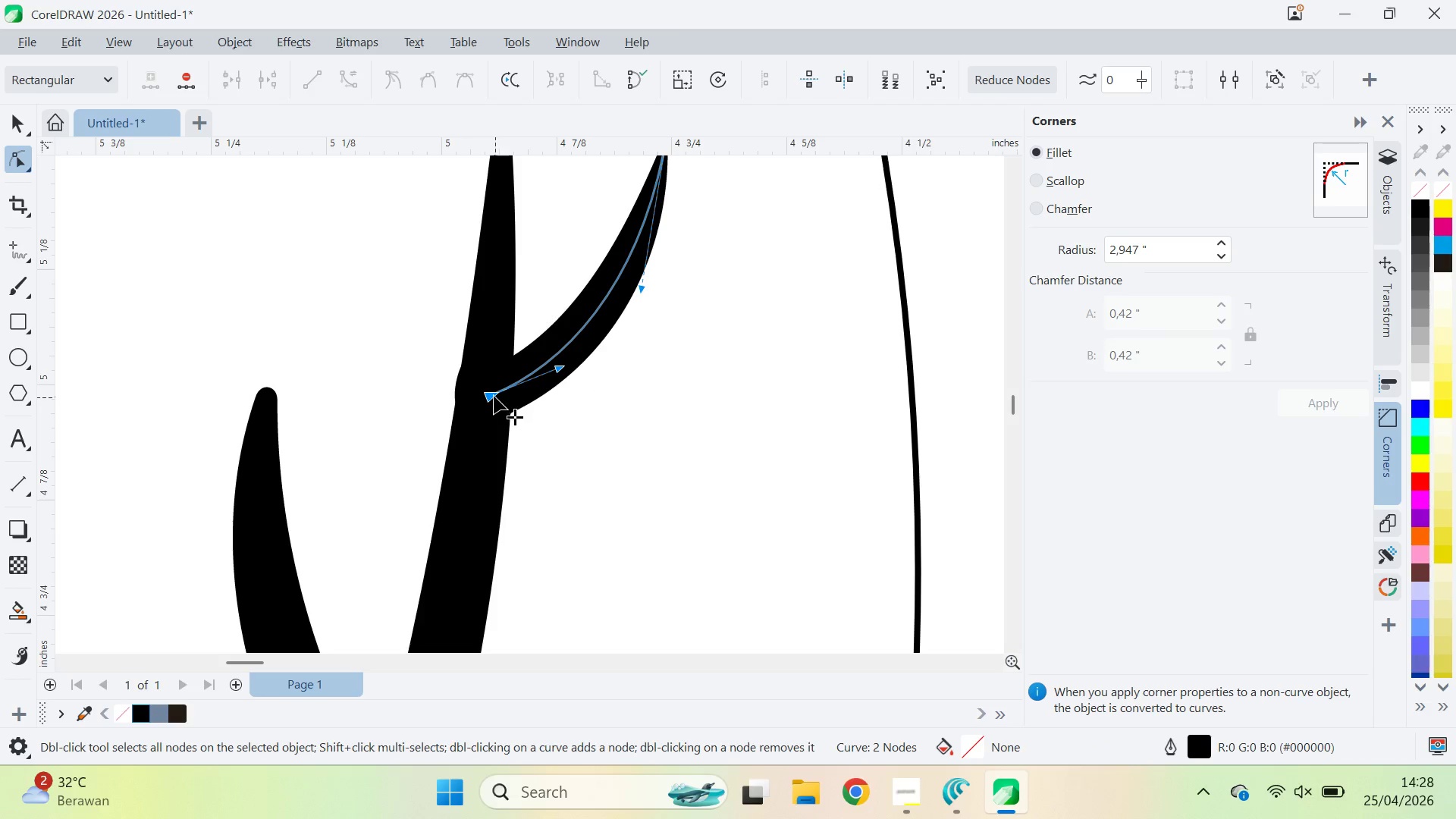 
left_click_drag(start_coordinate=[491, 395], to_coordinate=[498, 395])
 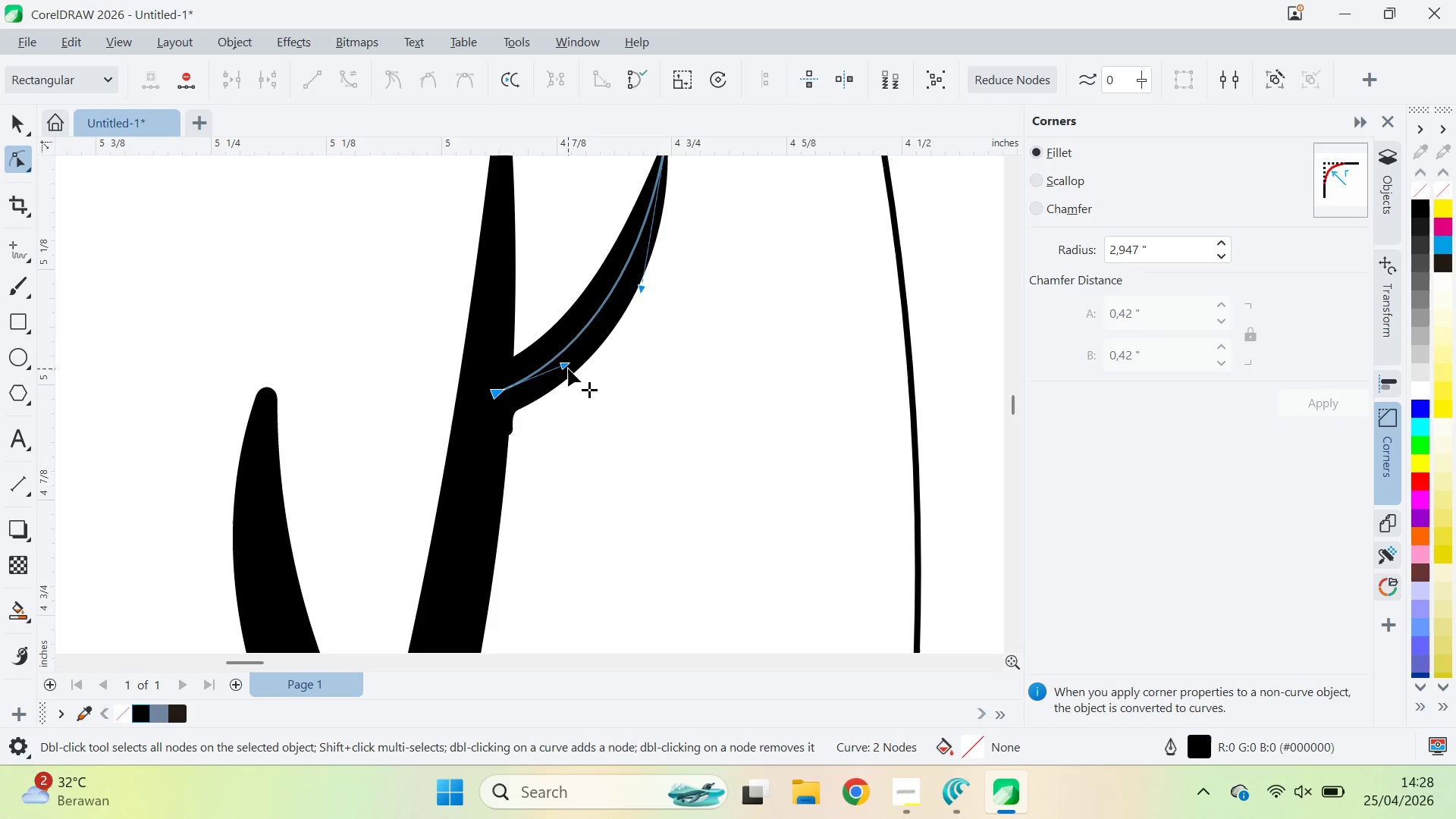 
left_click_drag(start_coordinate=[569, 368], to_coordinate=[572, 375])
 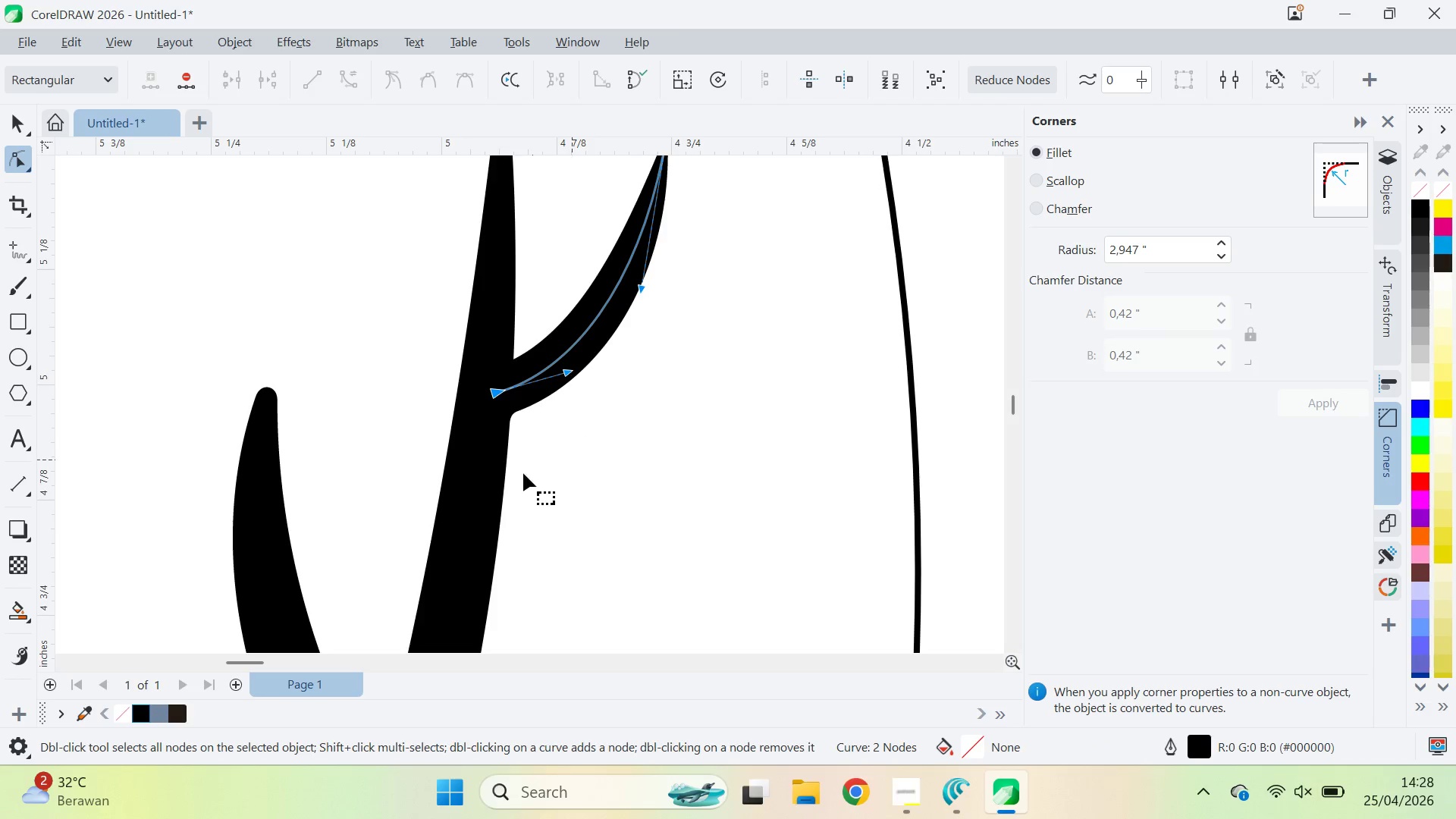 
type(qva)
 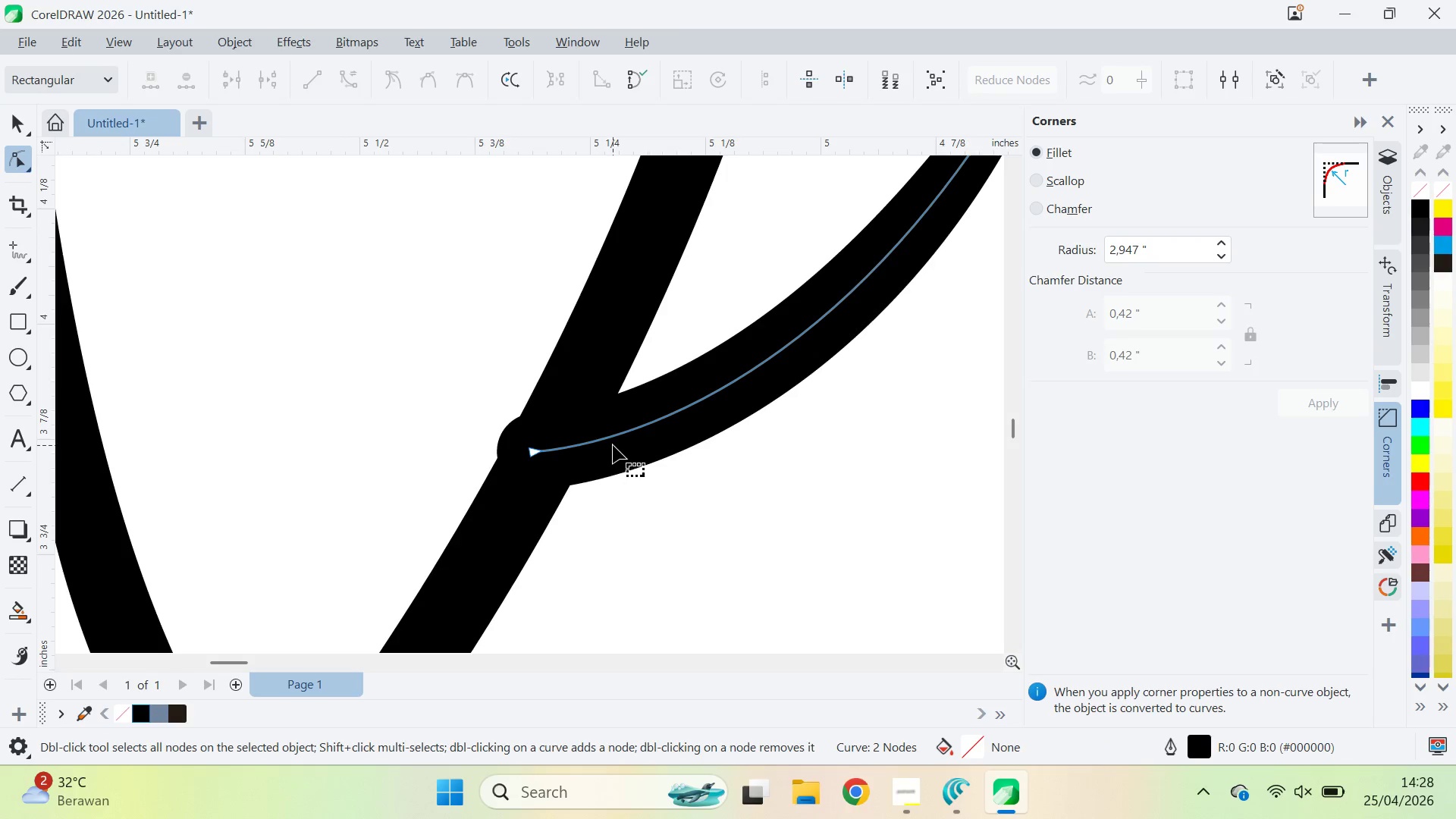 
left_click_drag(start_coordinate=[521, 541], to_coordinate=[651, 324])
 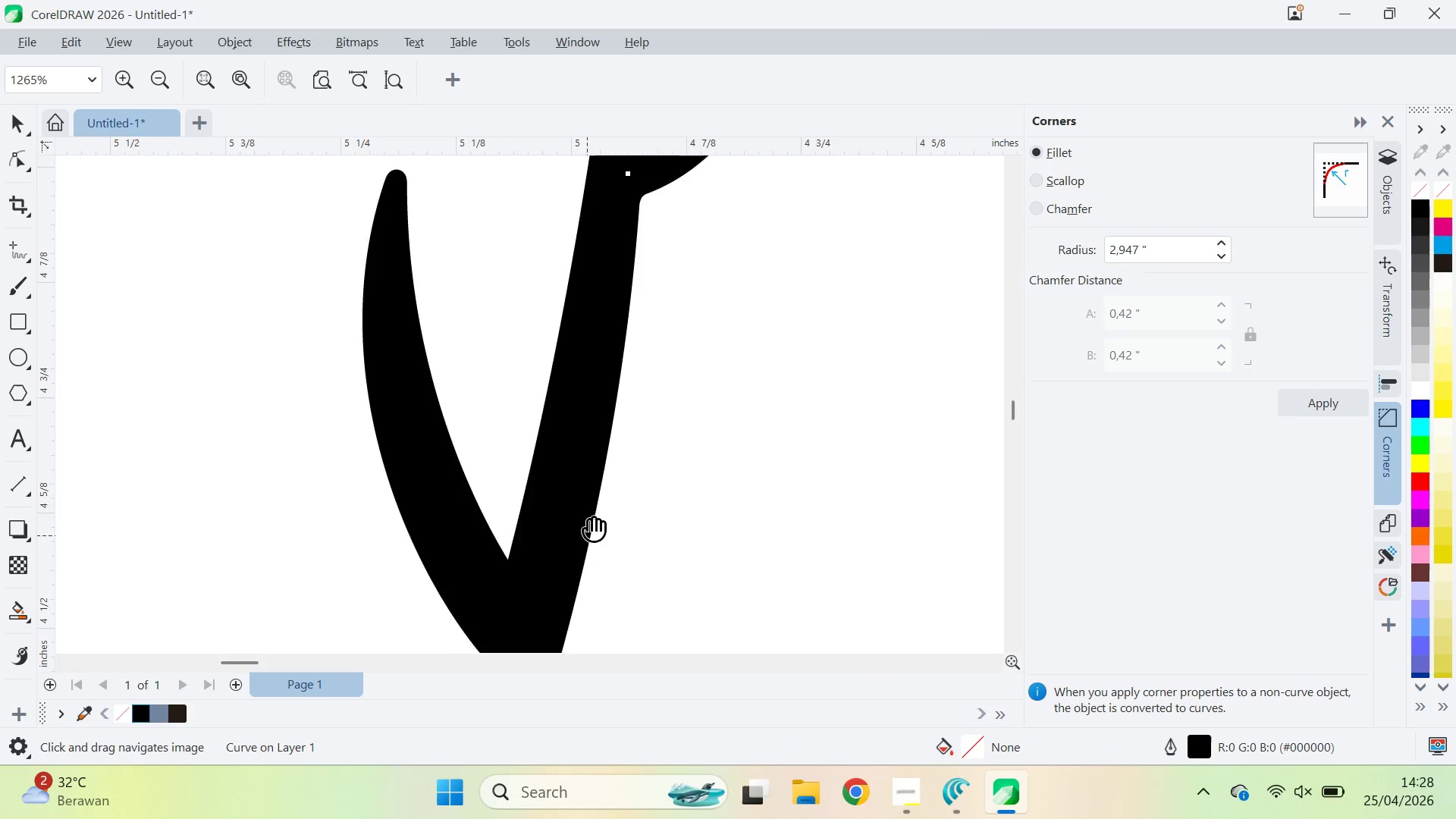 
left_click_drag(start_coordinate=[587, 535], to_coordinate=[604, 293])
 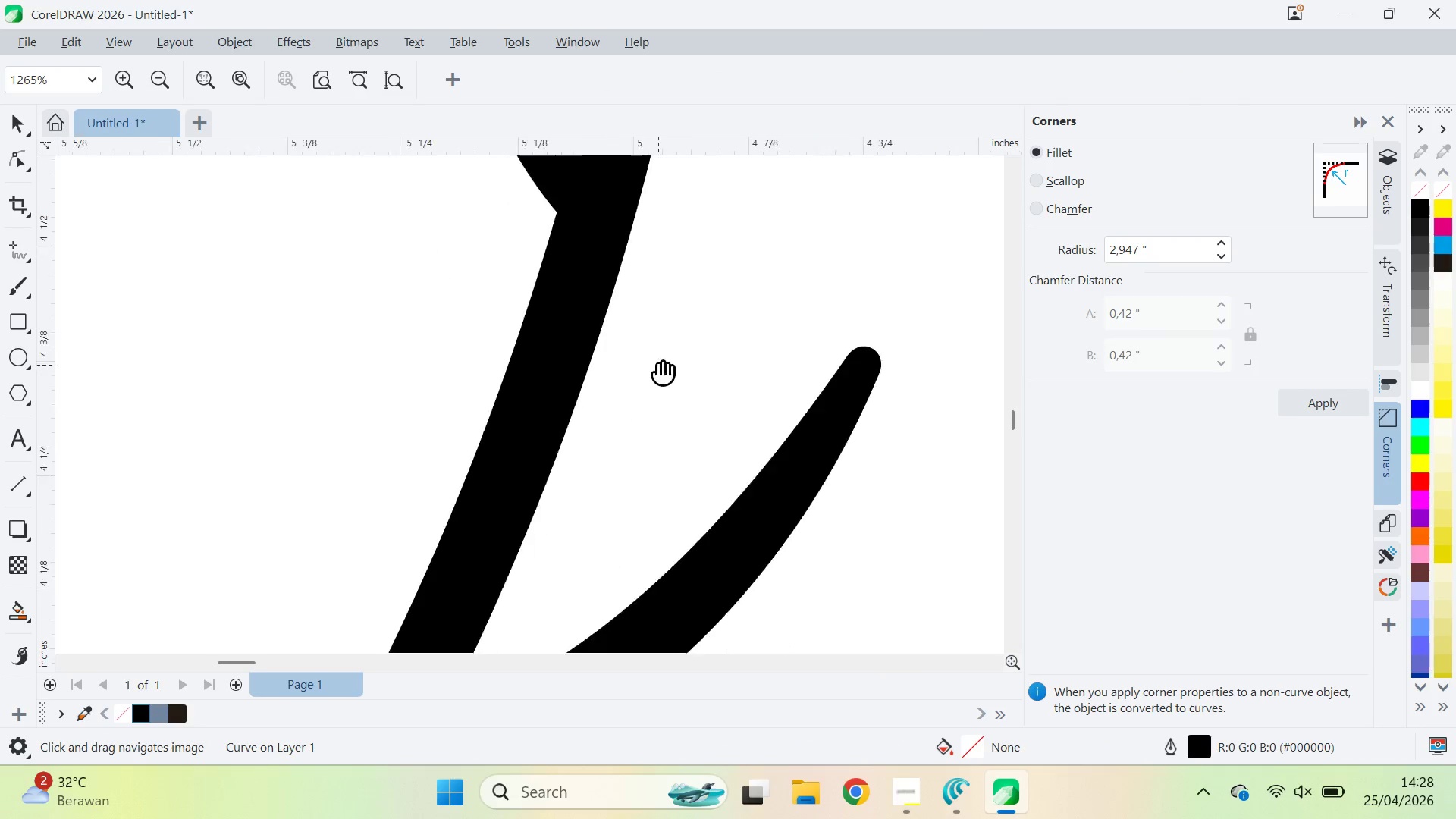 
left_click_drag(start_coordinate=[600, 566], to_coordinate=[676, 284])
 